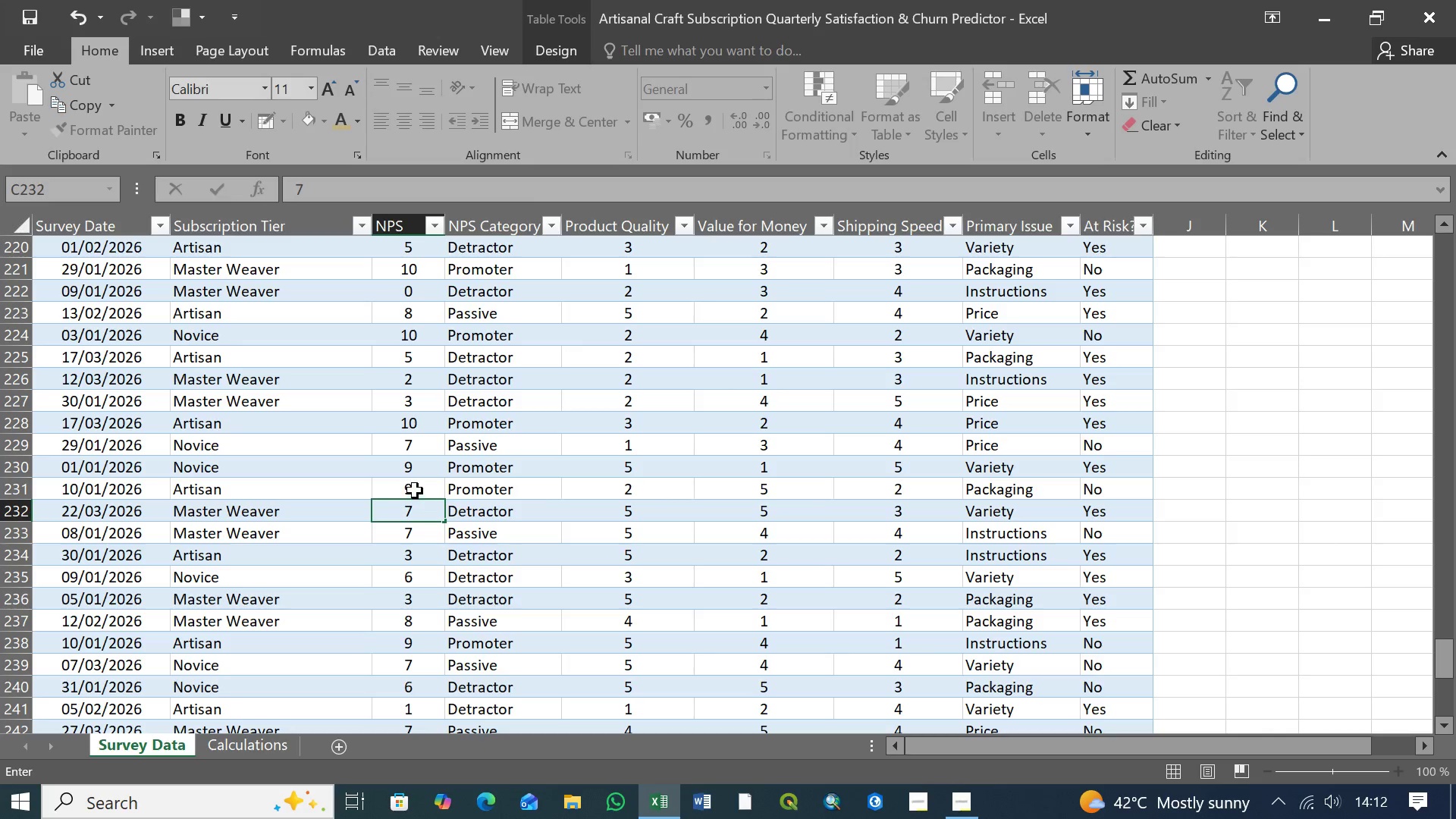 
left_click([415, 489])
 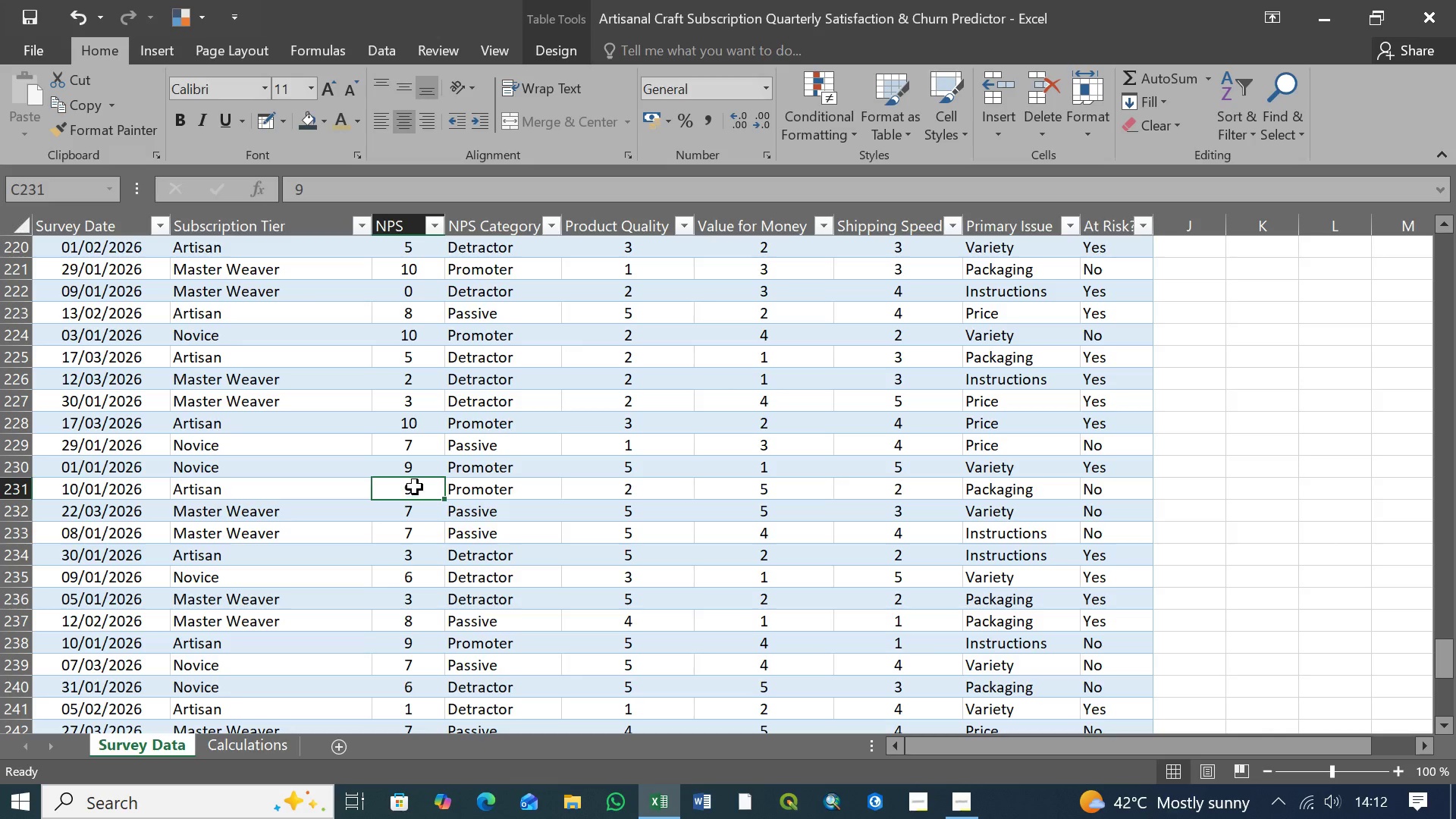 
left_click([413, 398])
 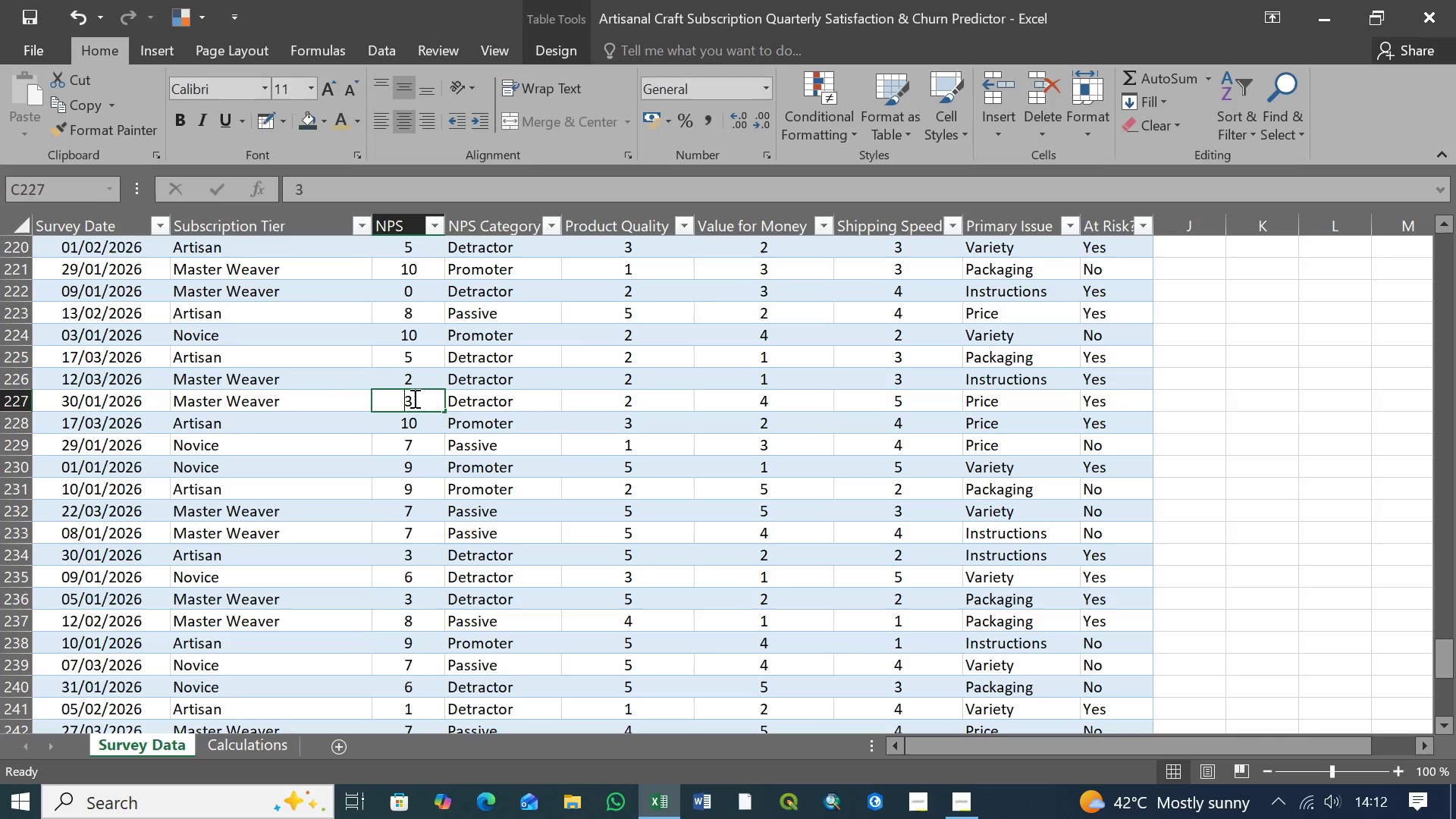 
key(7)
 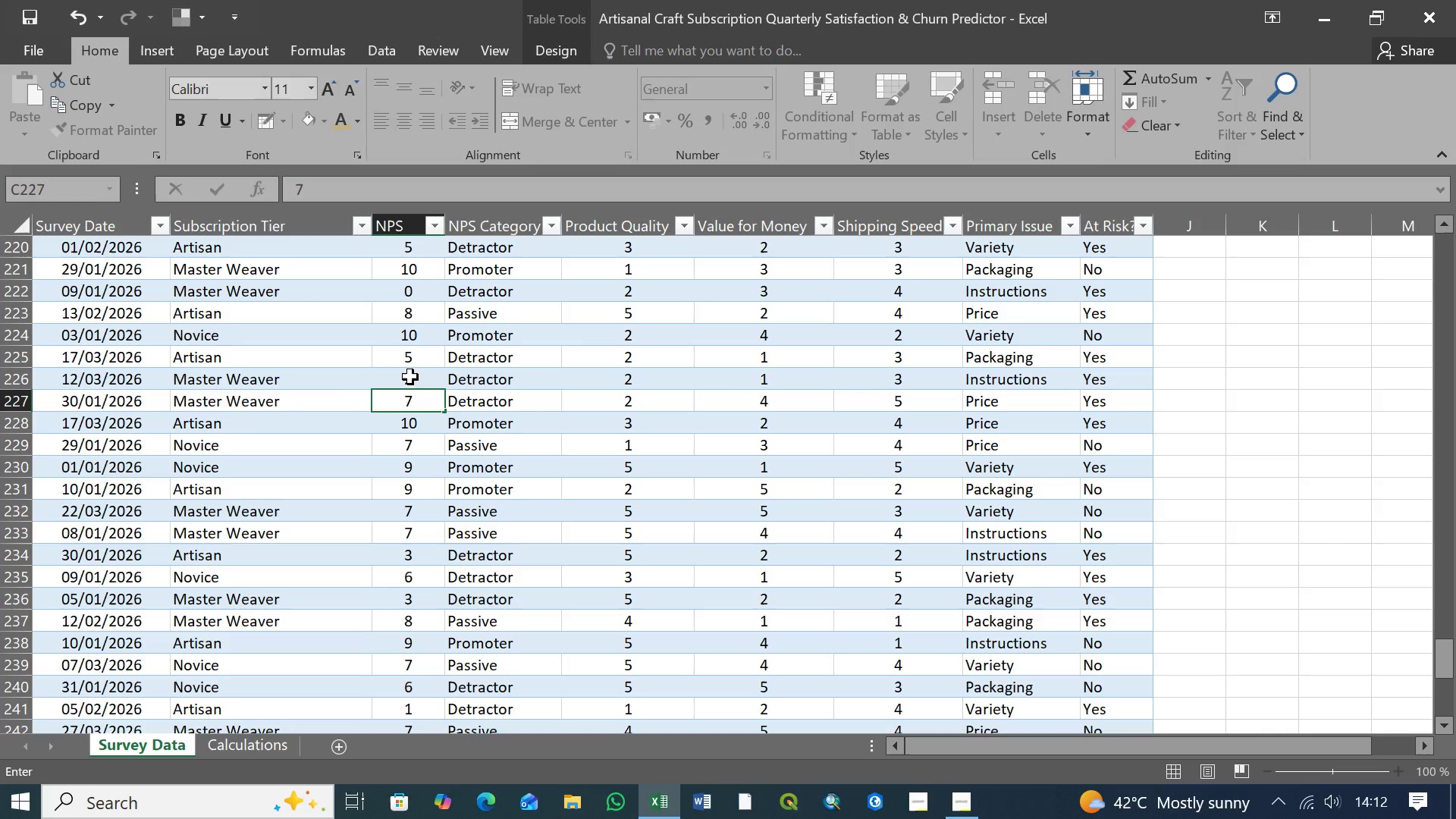 
left_click([410, 375])
 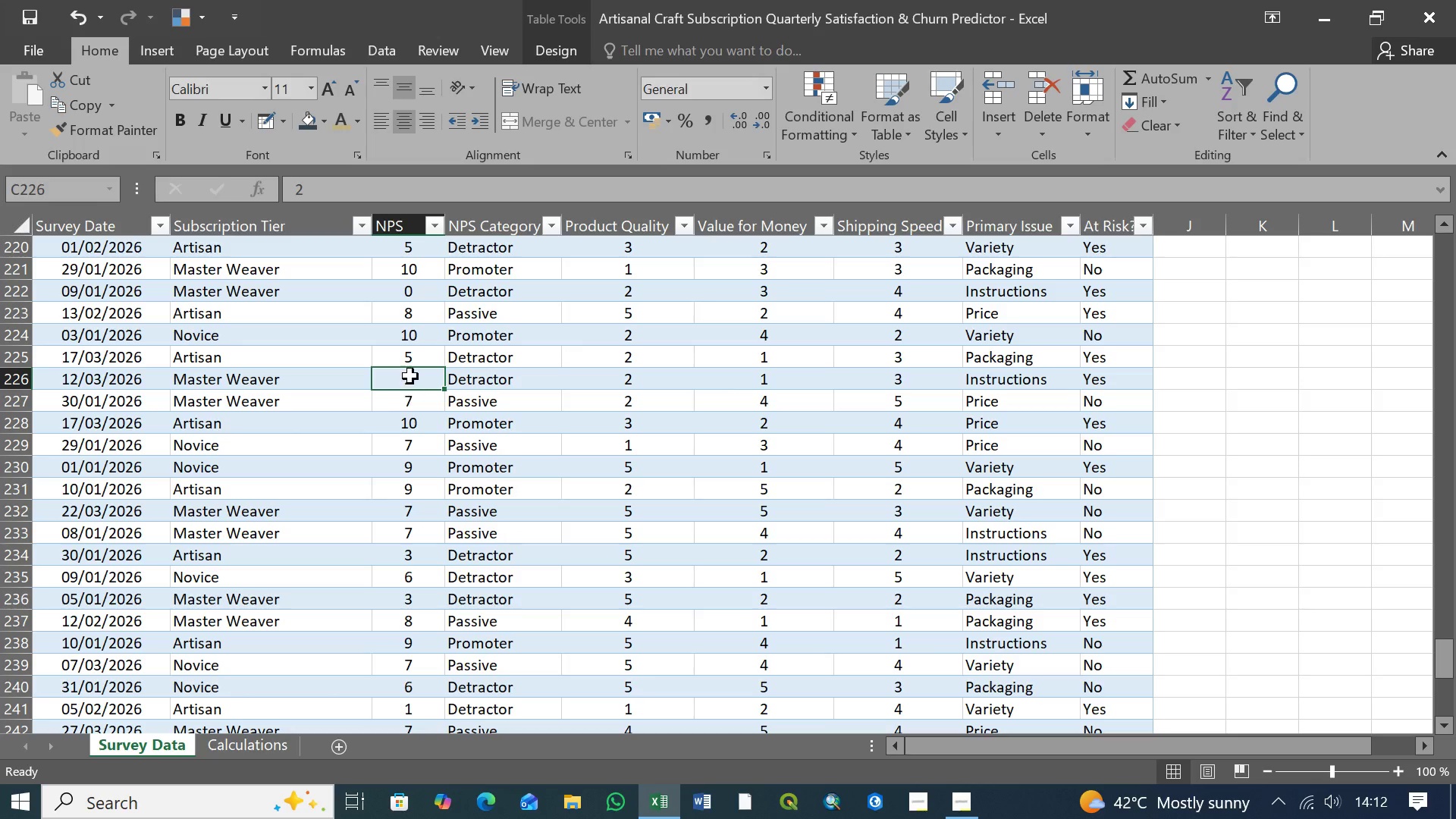 
key(7)
 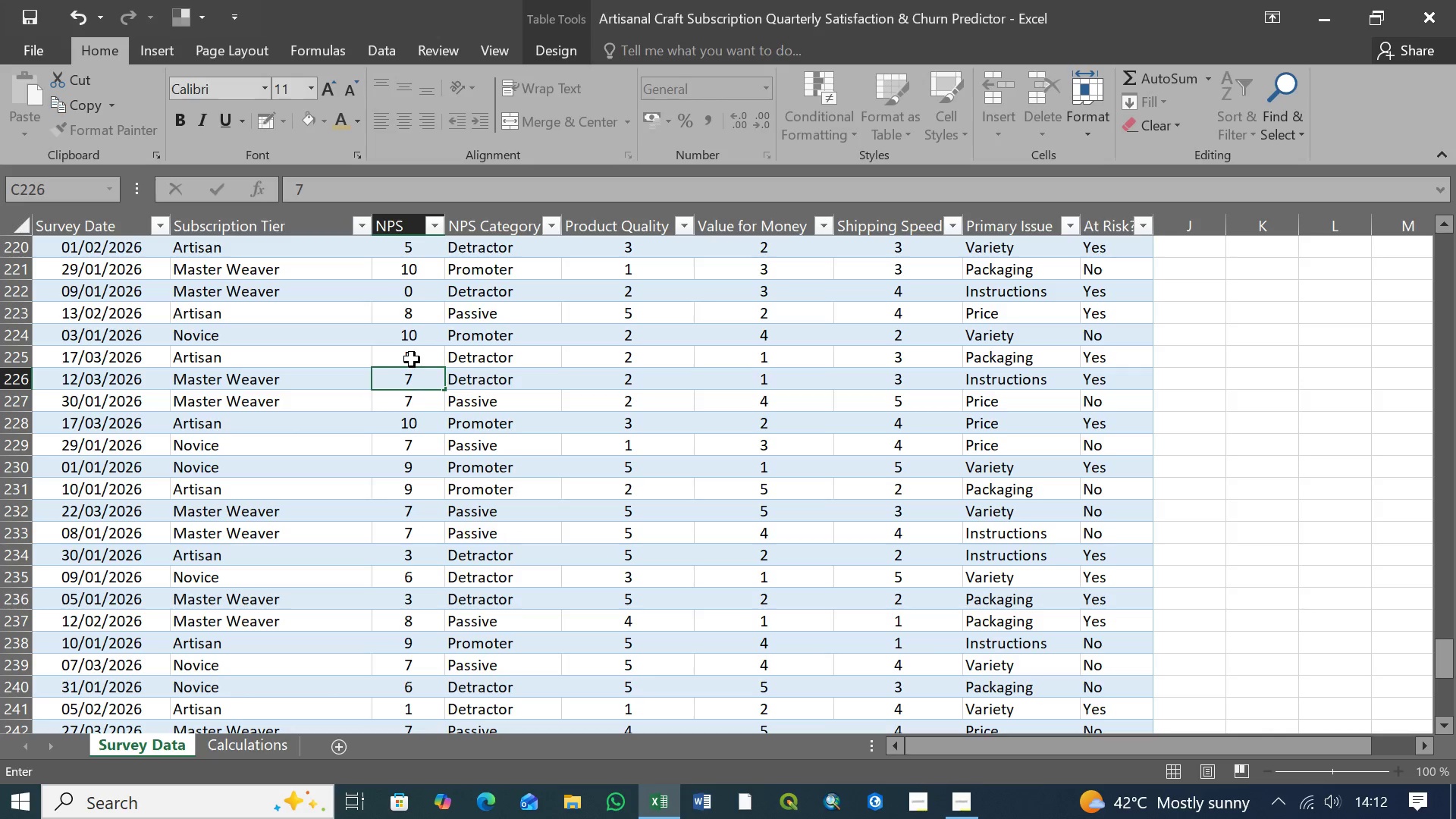 
left_click([412, 359])
 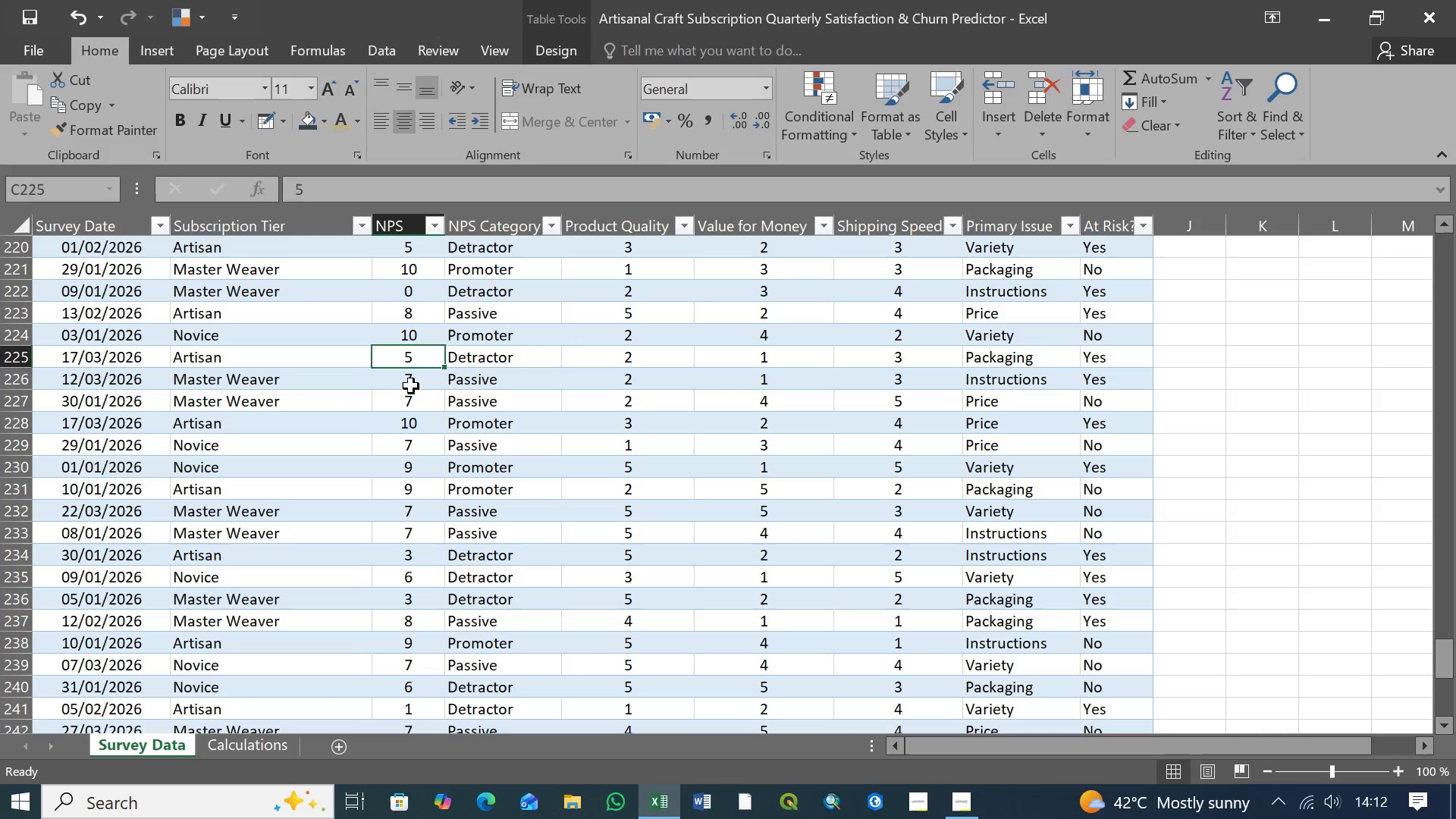 
scroll: coordinate [411, 466], scroll_direction: up, amount: 3.0
 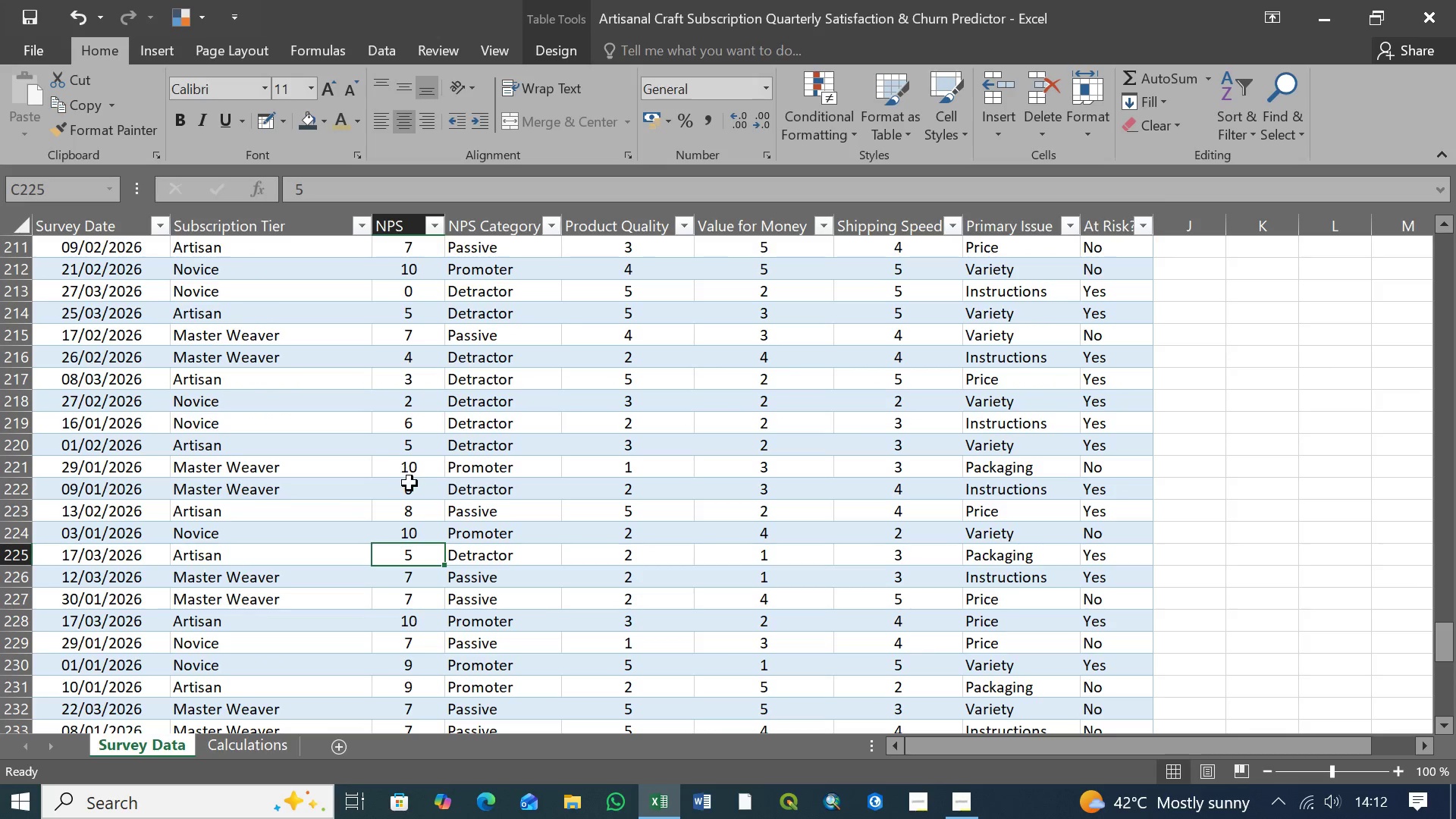 
left_click([413, 490])
 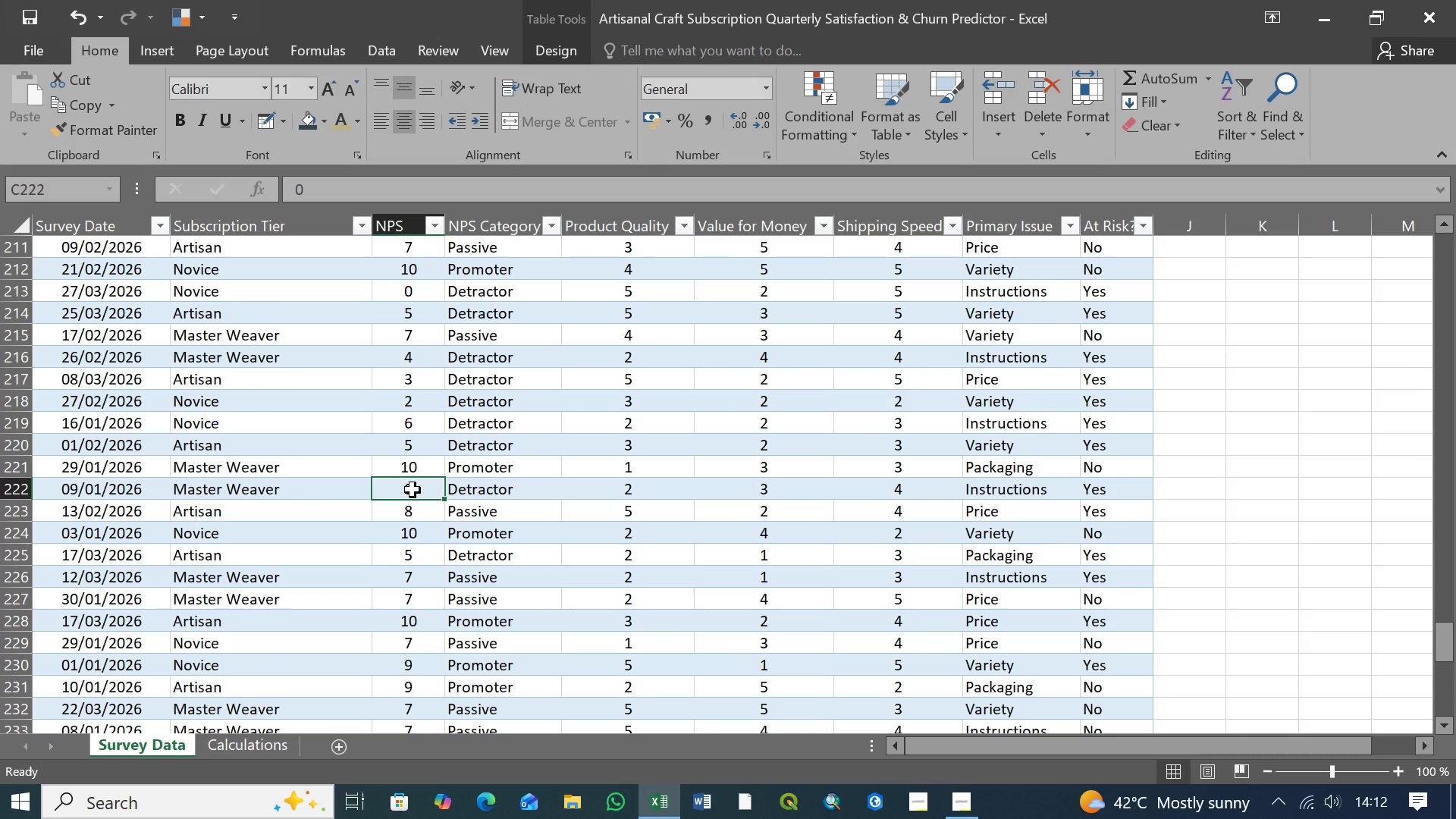 
key(7)
 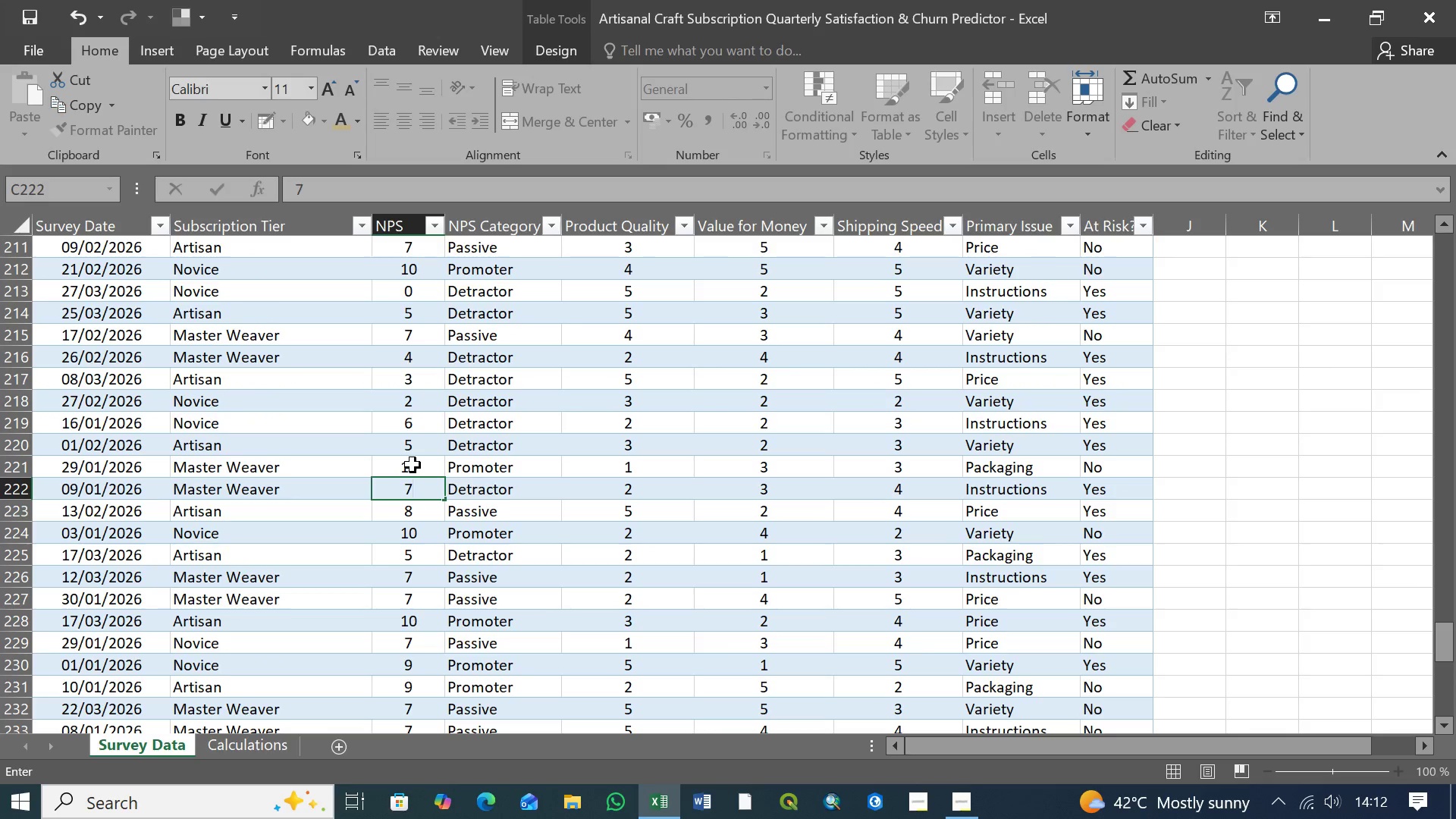 
left_click([413, 465])
 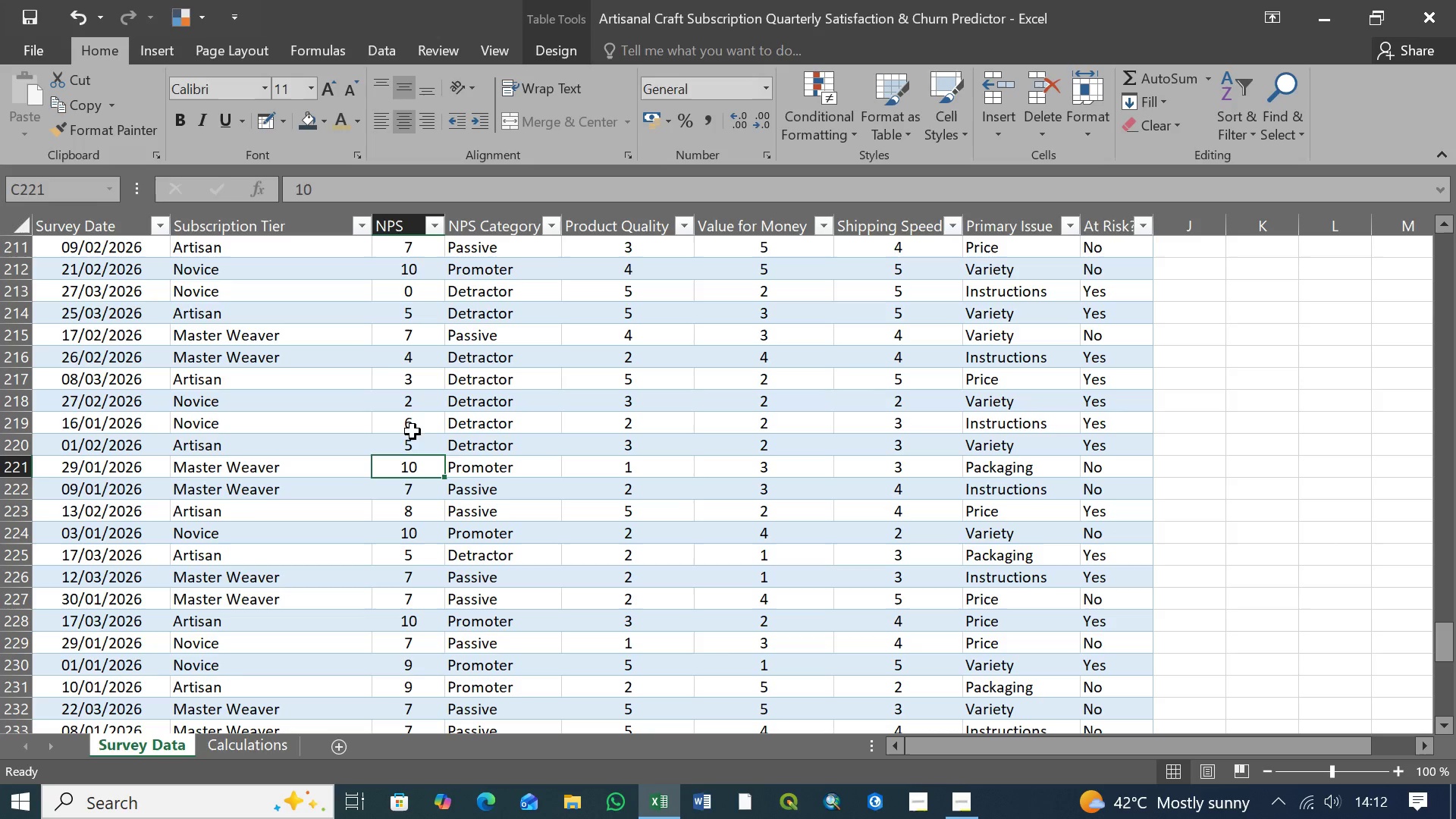 
scroll: coordinate [435, 566], scroll_direction: down, amount: 16.0
 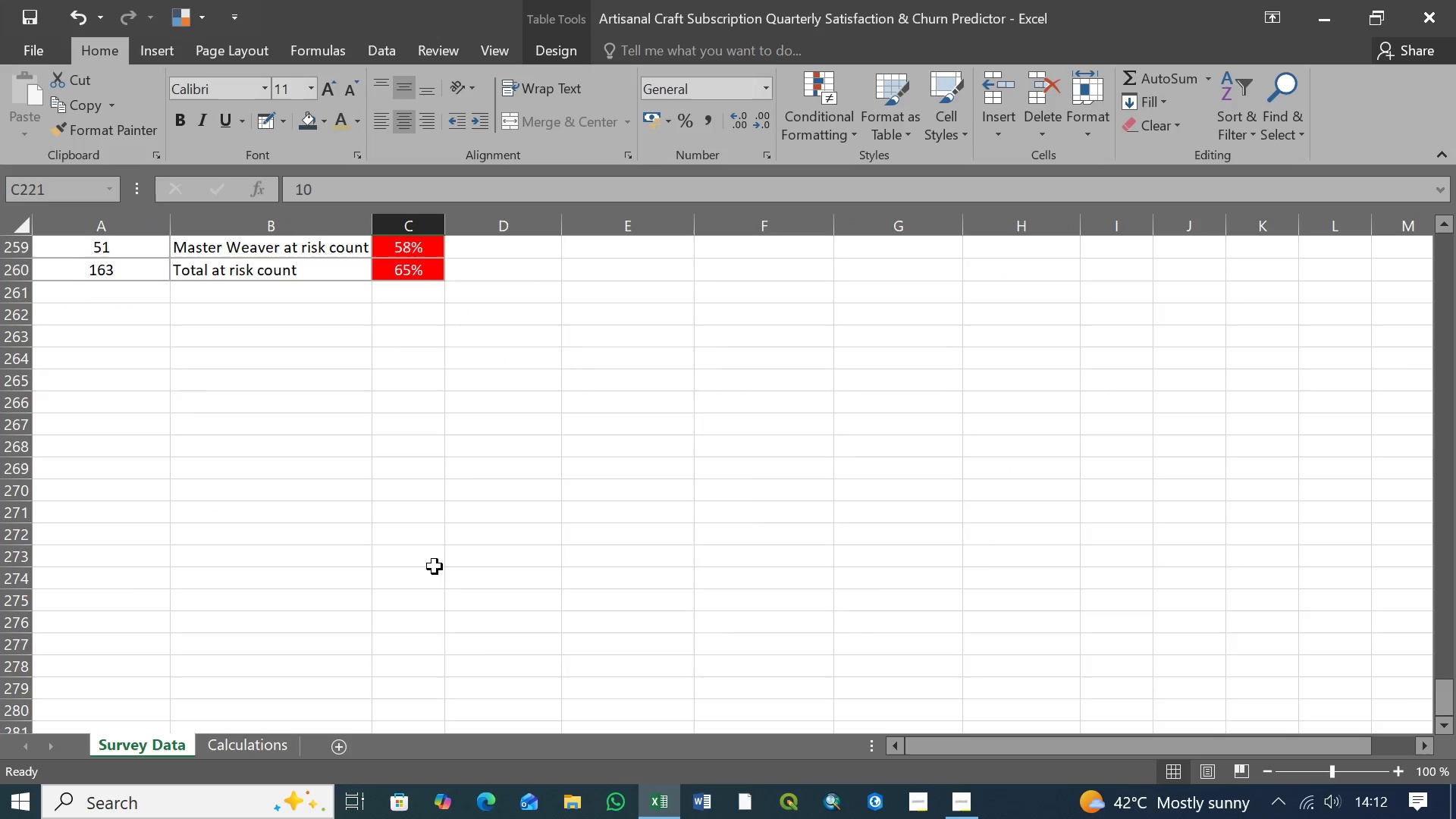 
scroll: coordinate [395, 485], scroll_direction: up, amount: 13.0
 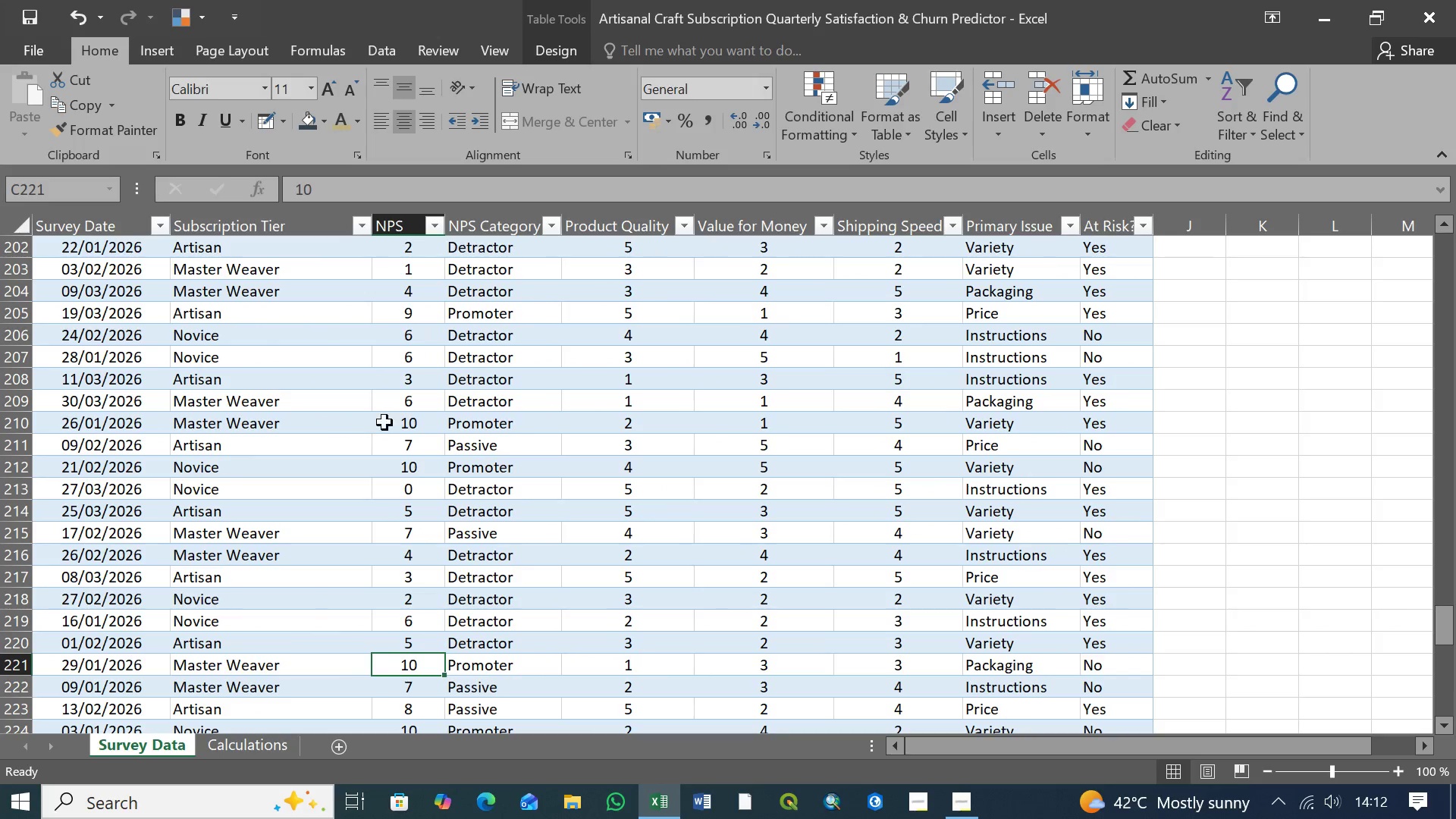 
left_click([410, 402])
 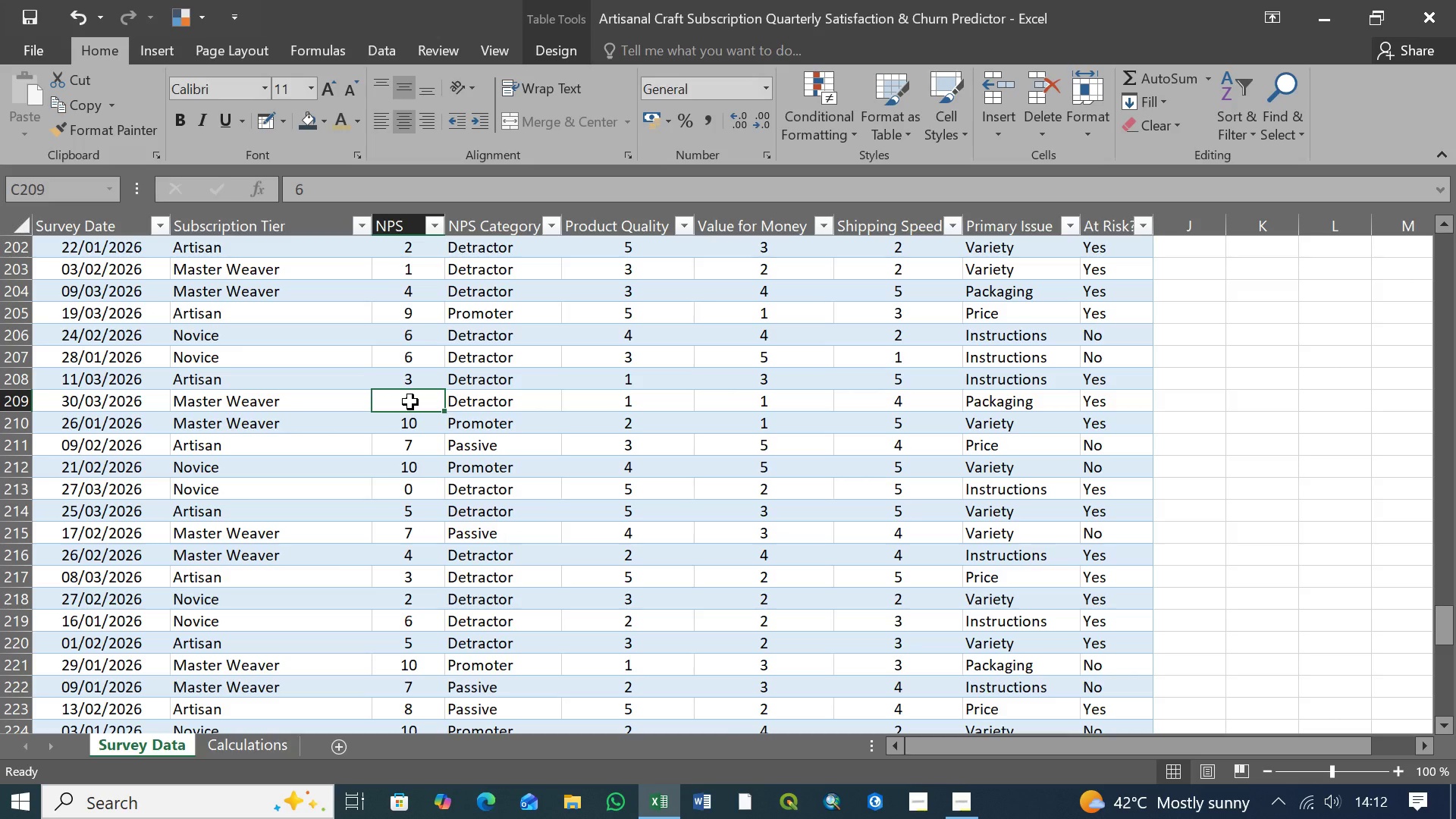 
key(7)
 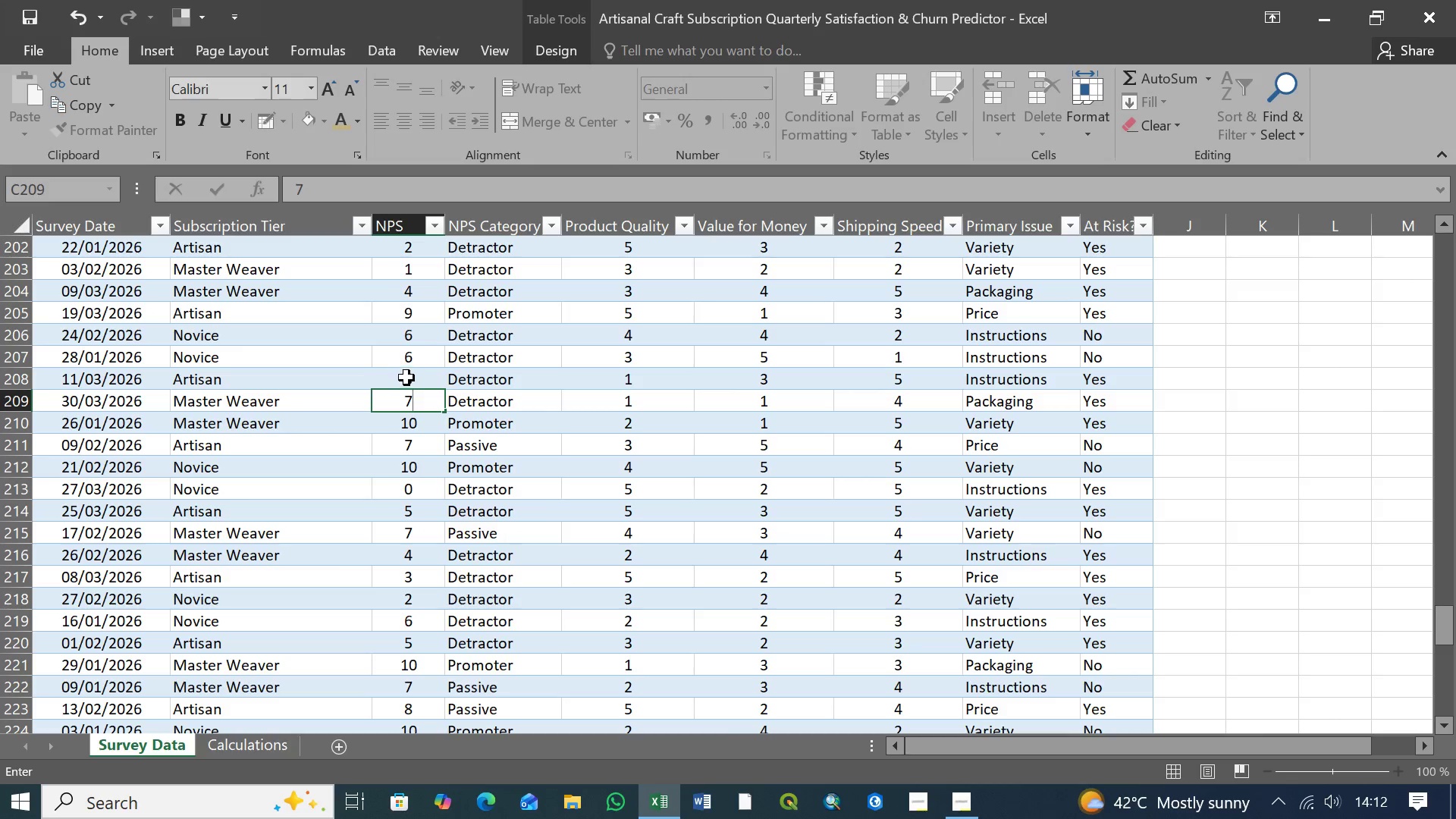 
left_click([406, 378])
 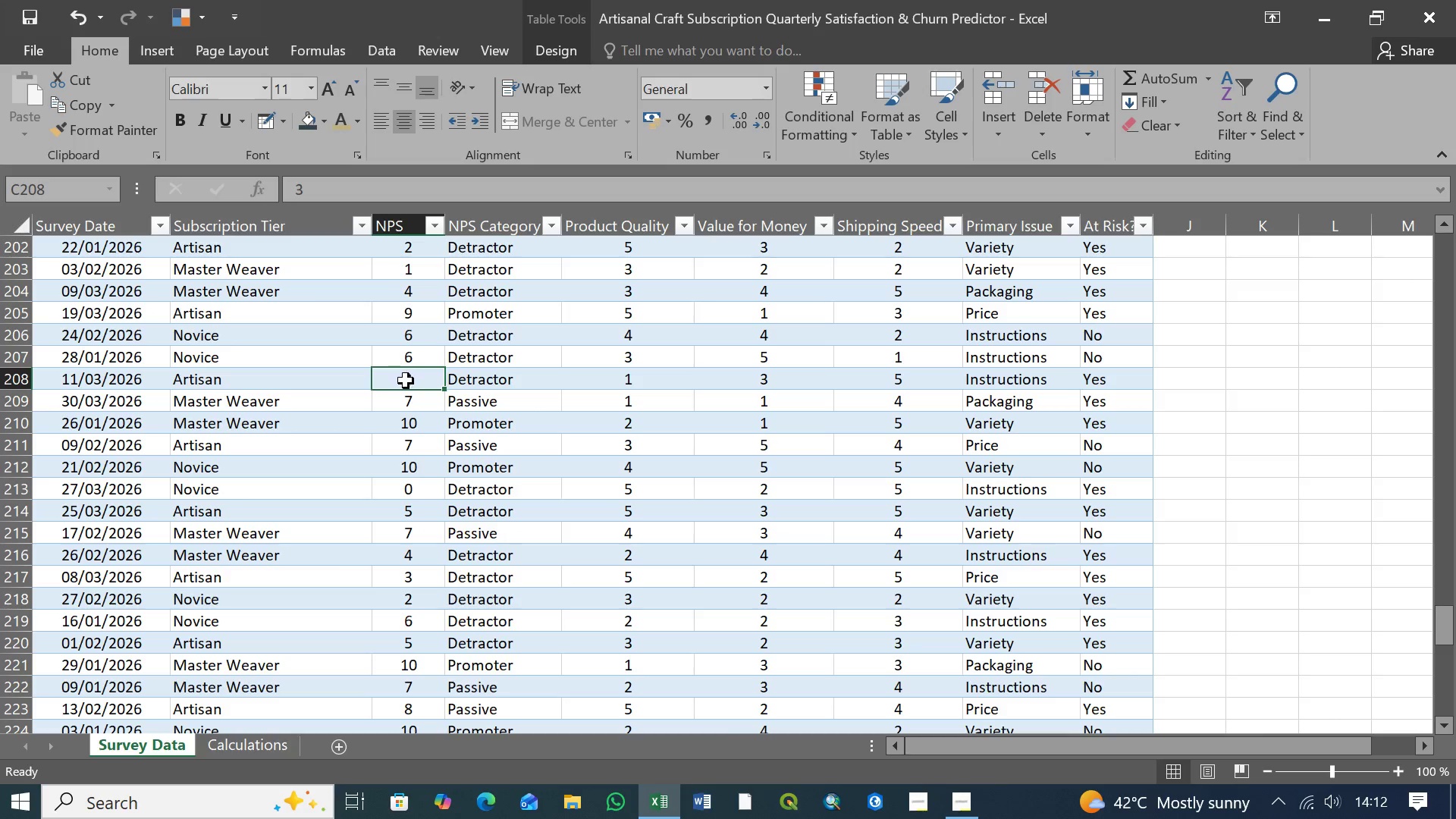 
left_click([410, 405])
 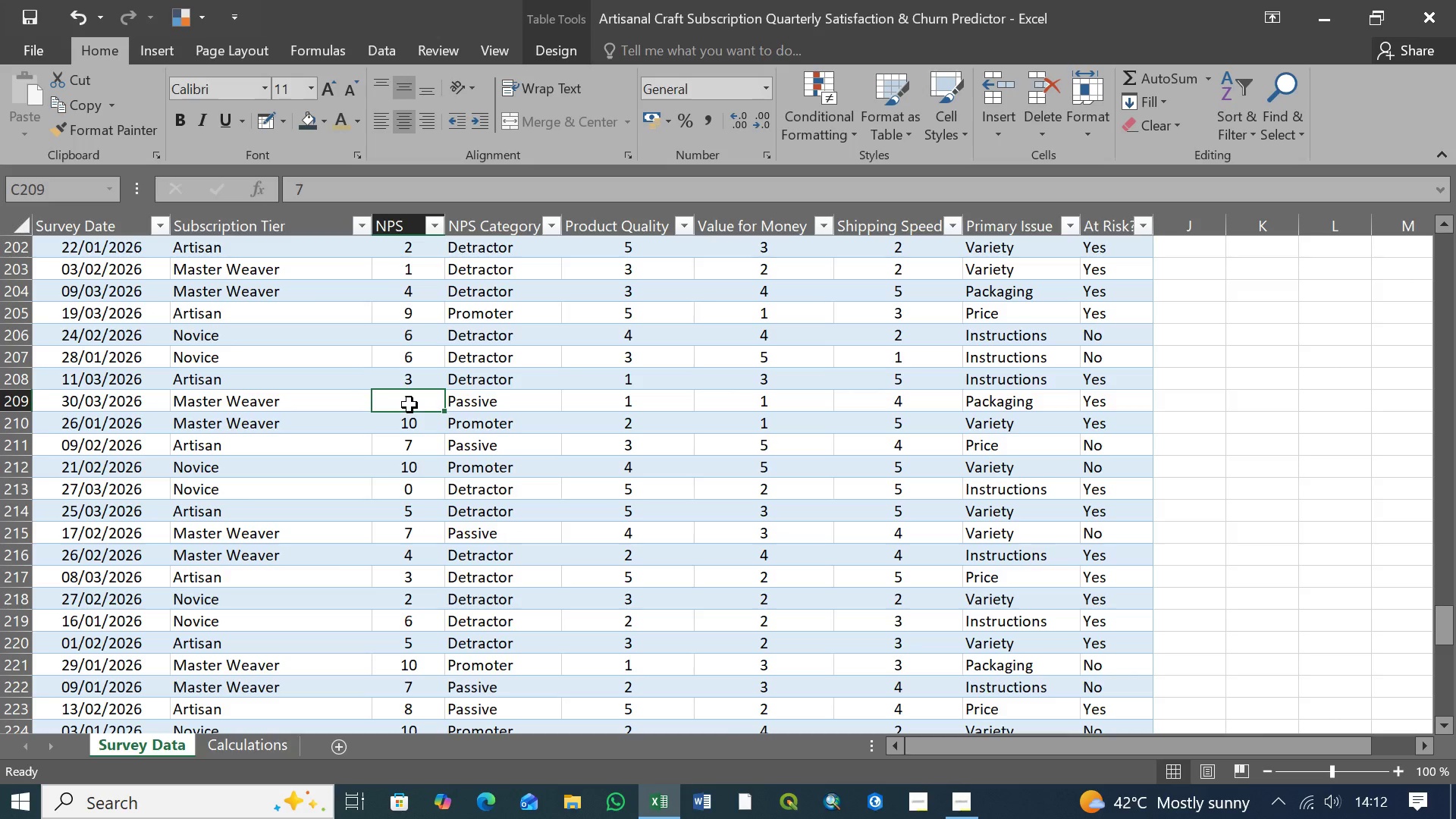 
key(9)
 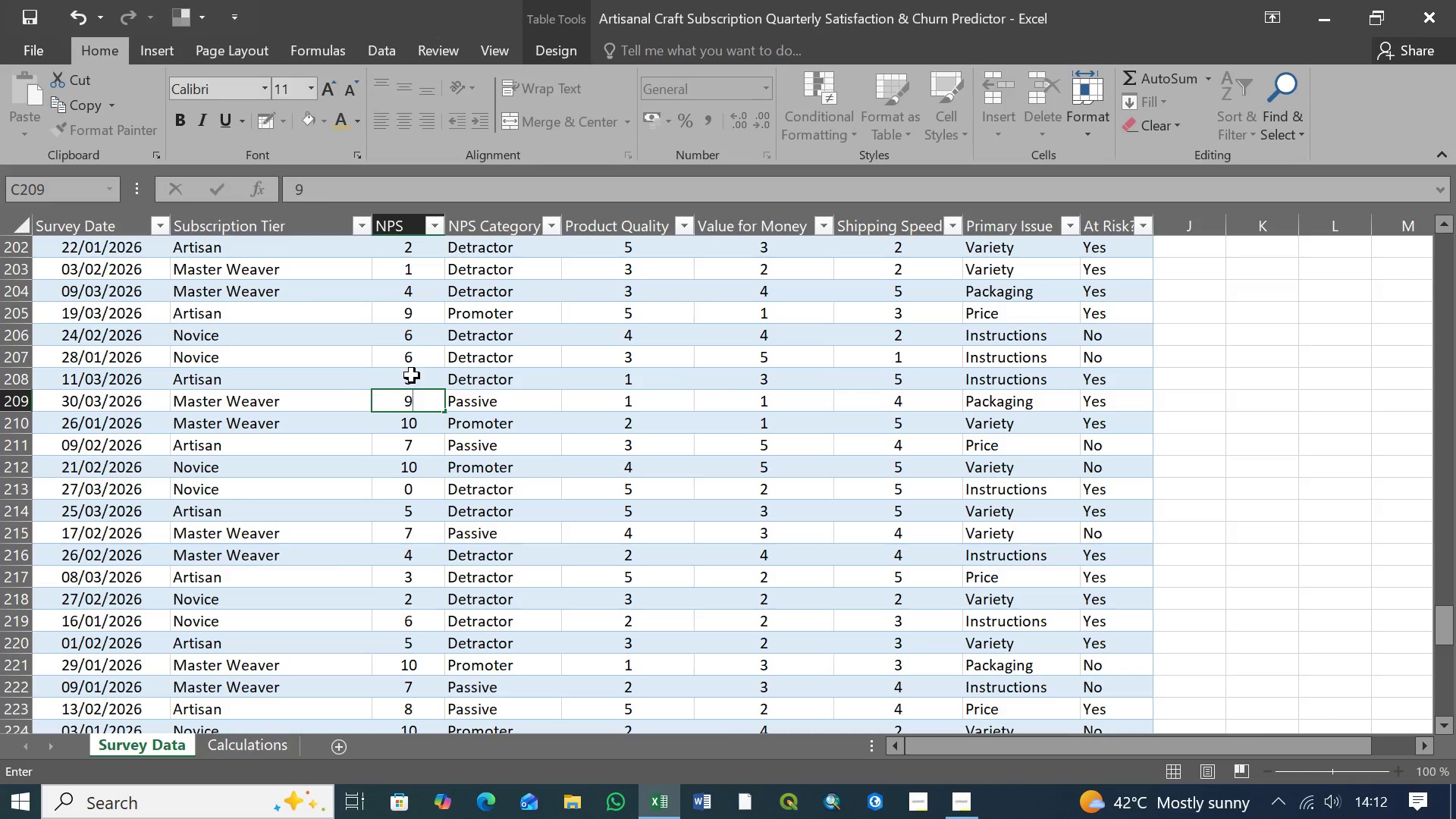 
left_click([412, 375])
 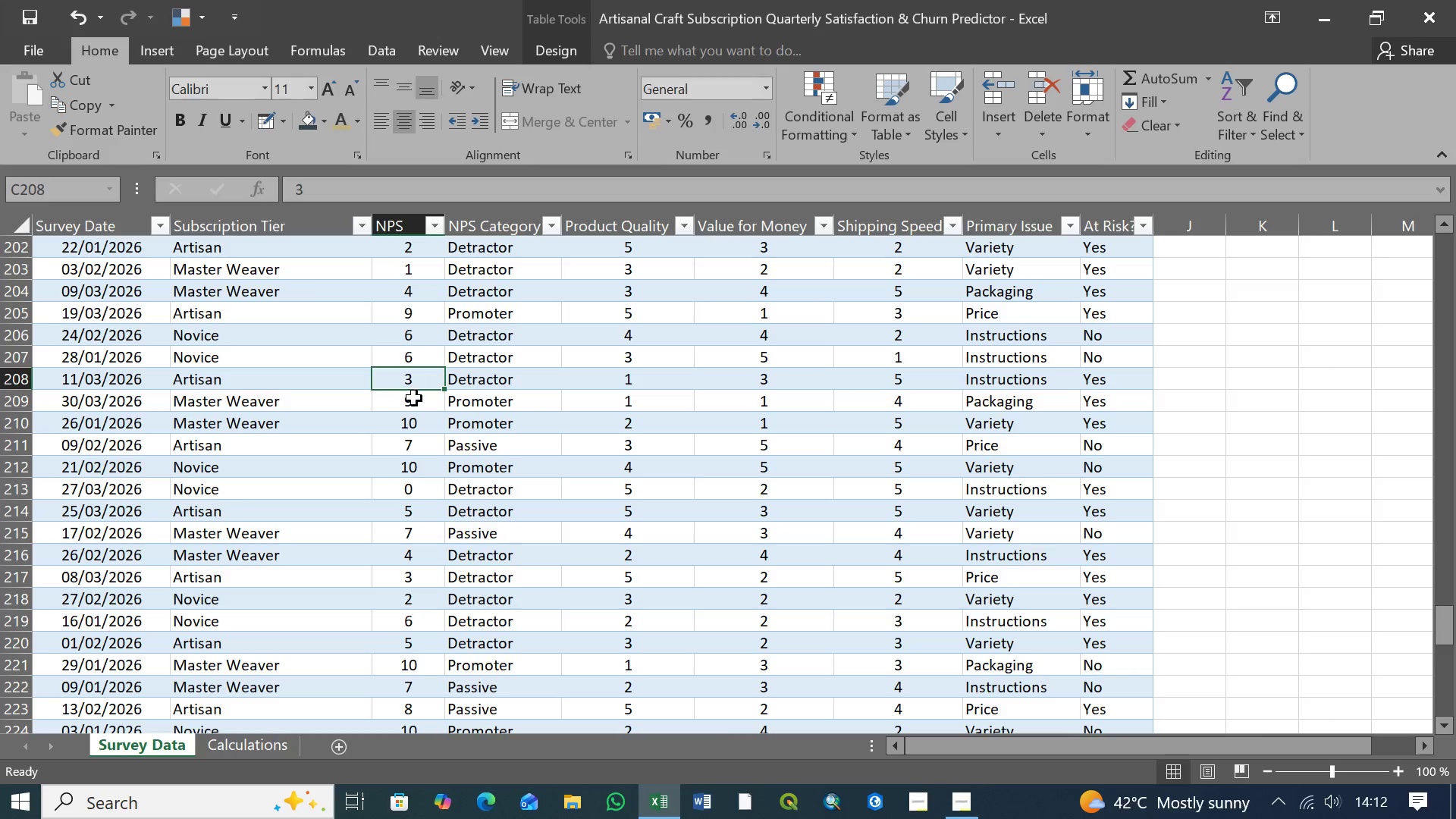 
left_click([414, 404])
 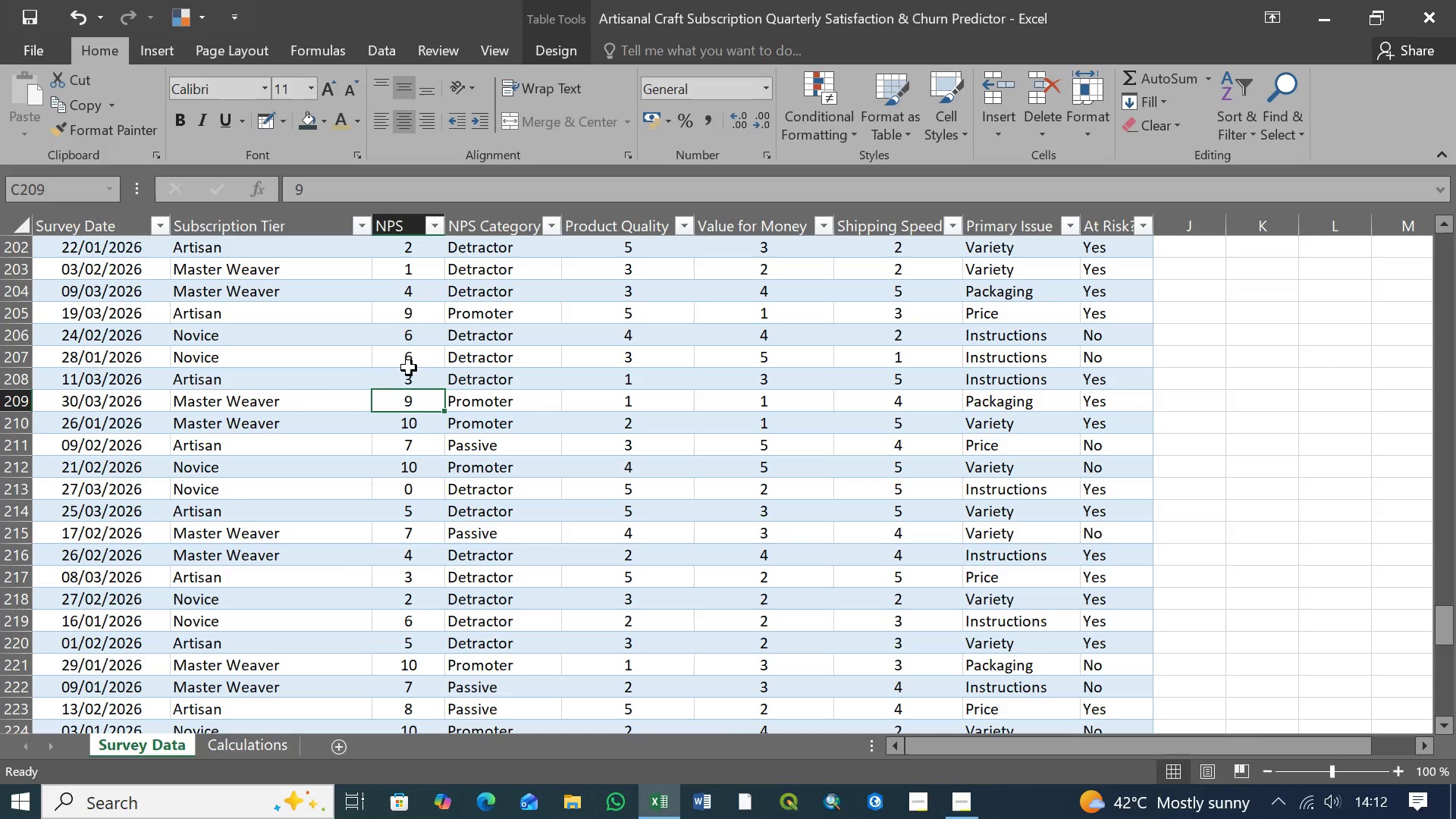 
scroll: coordinate [406, 415], scroll_direction: up, amount: 3.0
 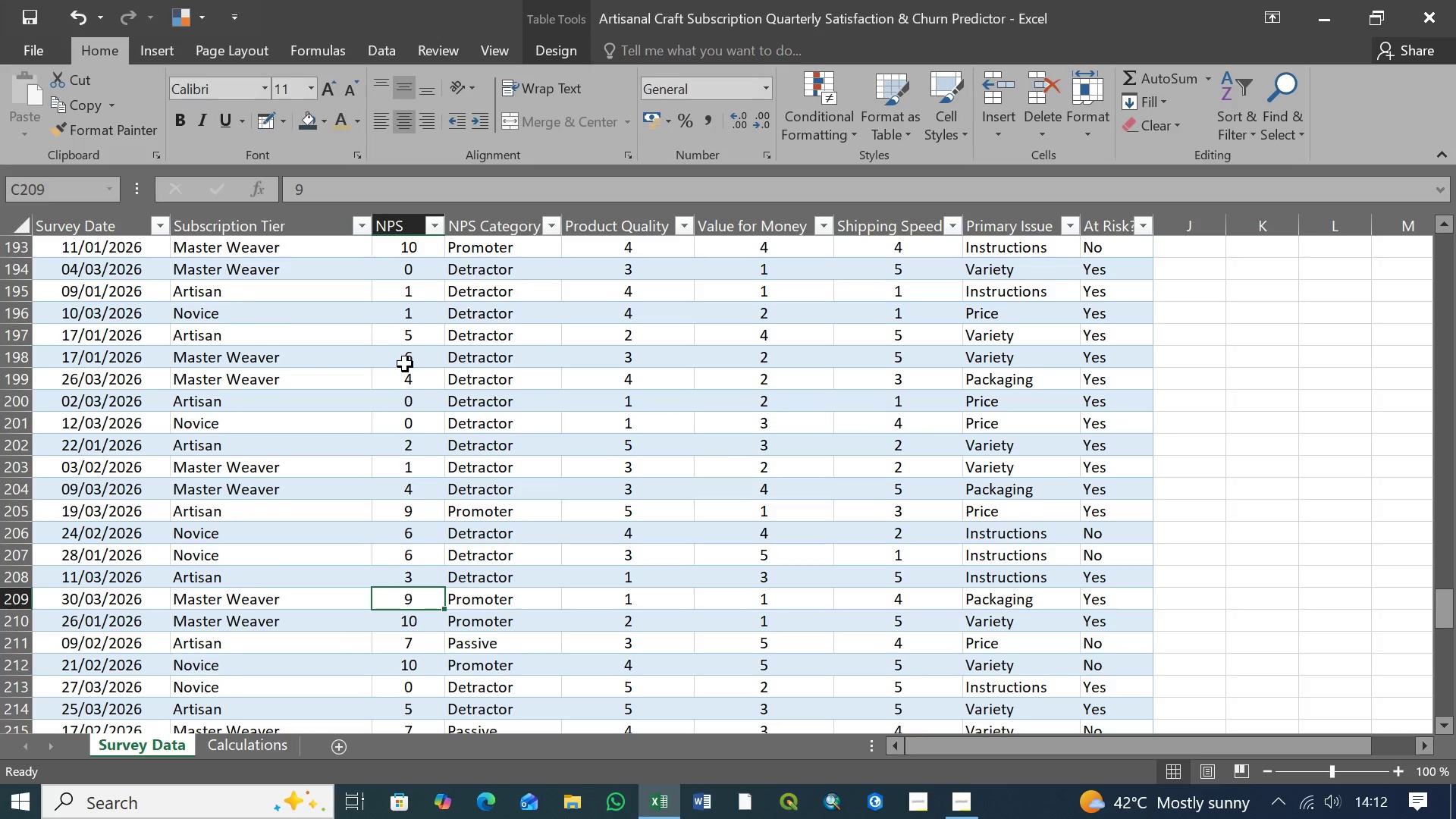 
left_click([412, 375])
 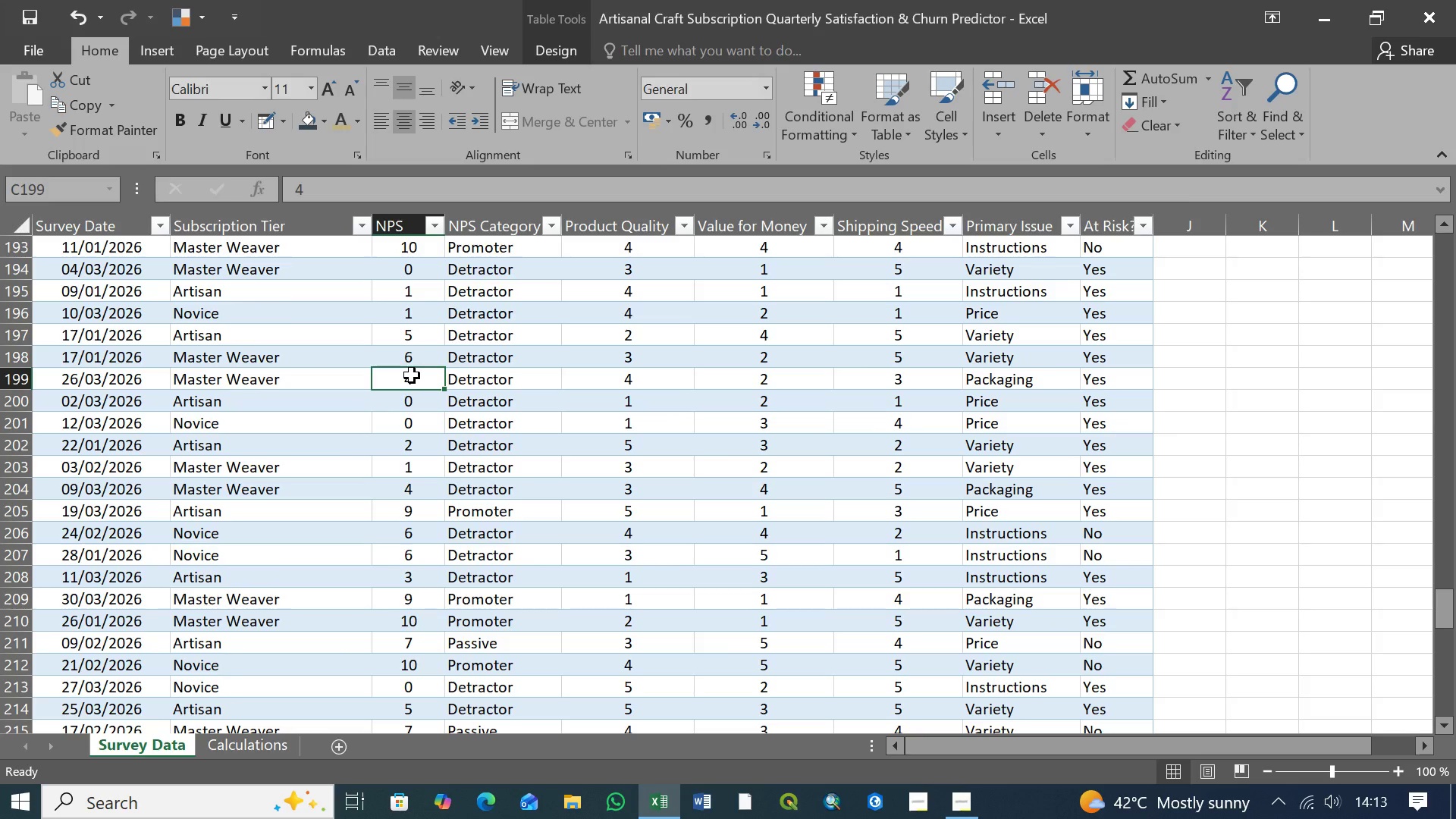 
key(7)
 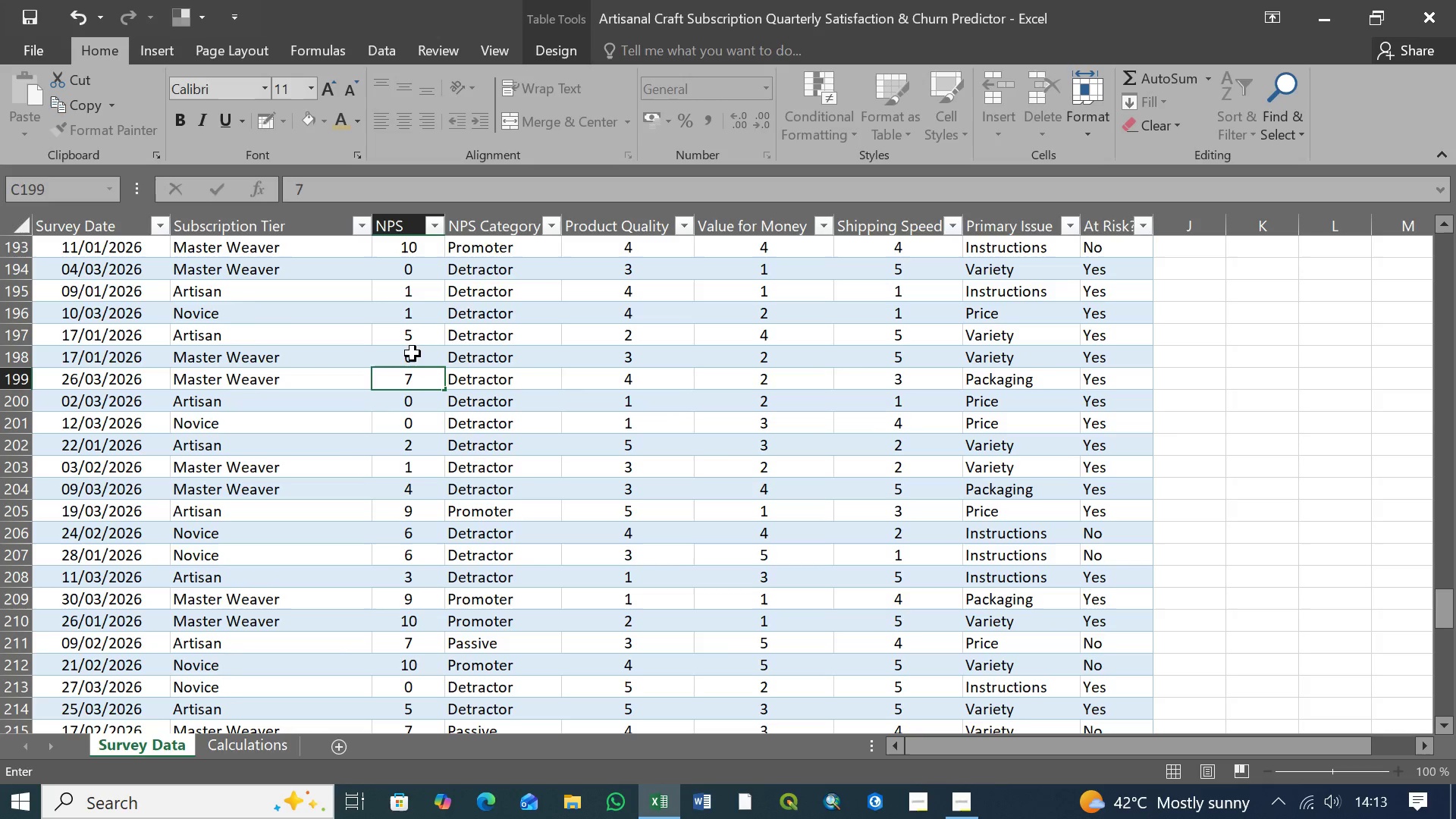 
left_click([413, 353])
 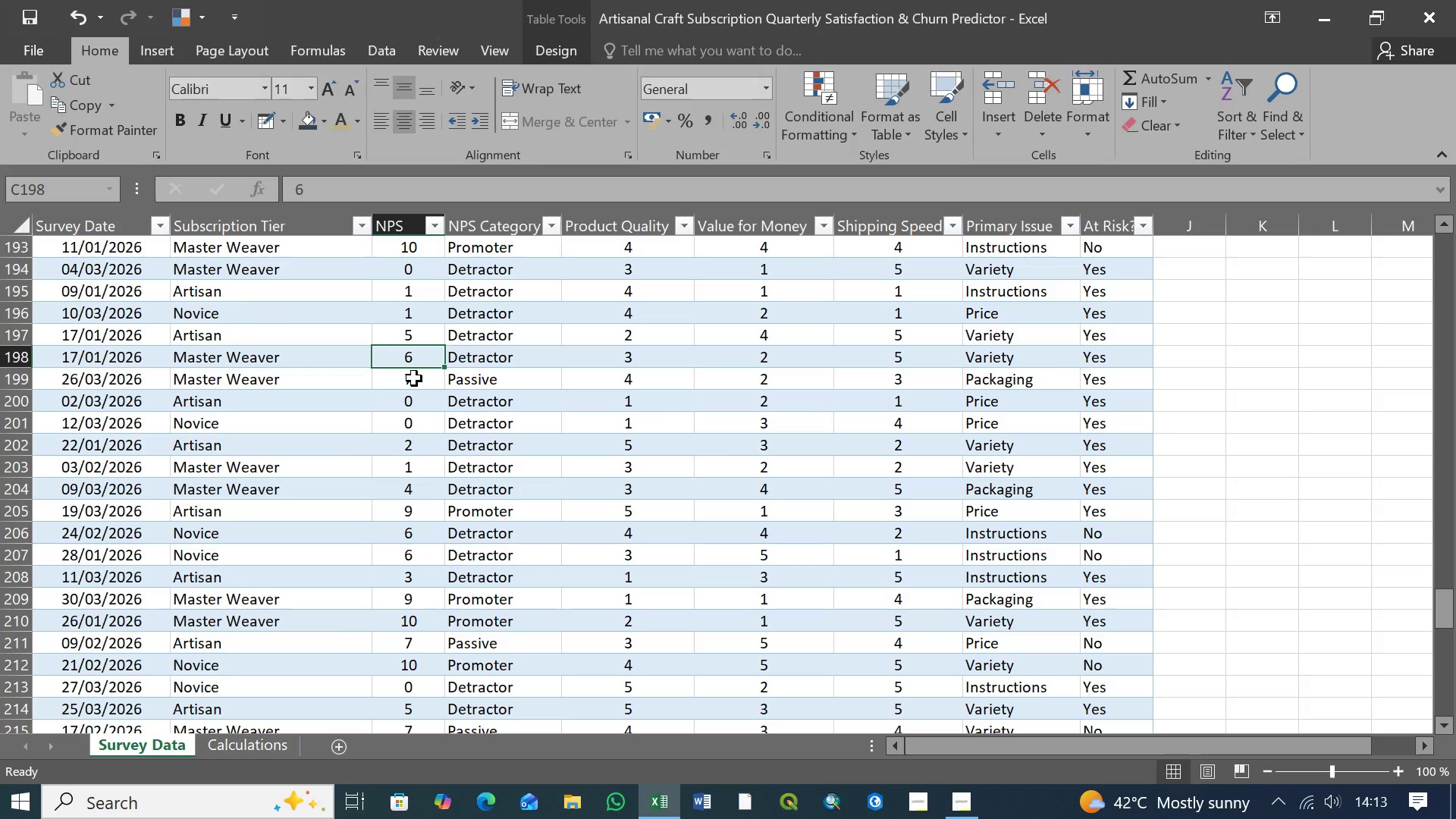 
scroll: coordinate [414, 378], scroll_direction: up, amount: 2.0
 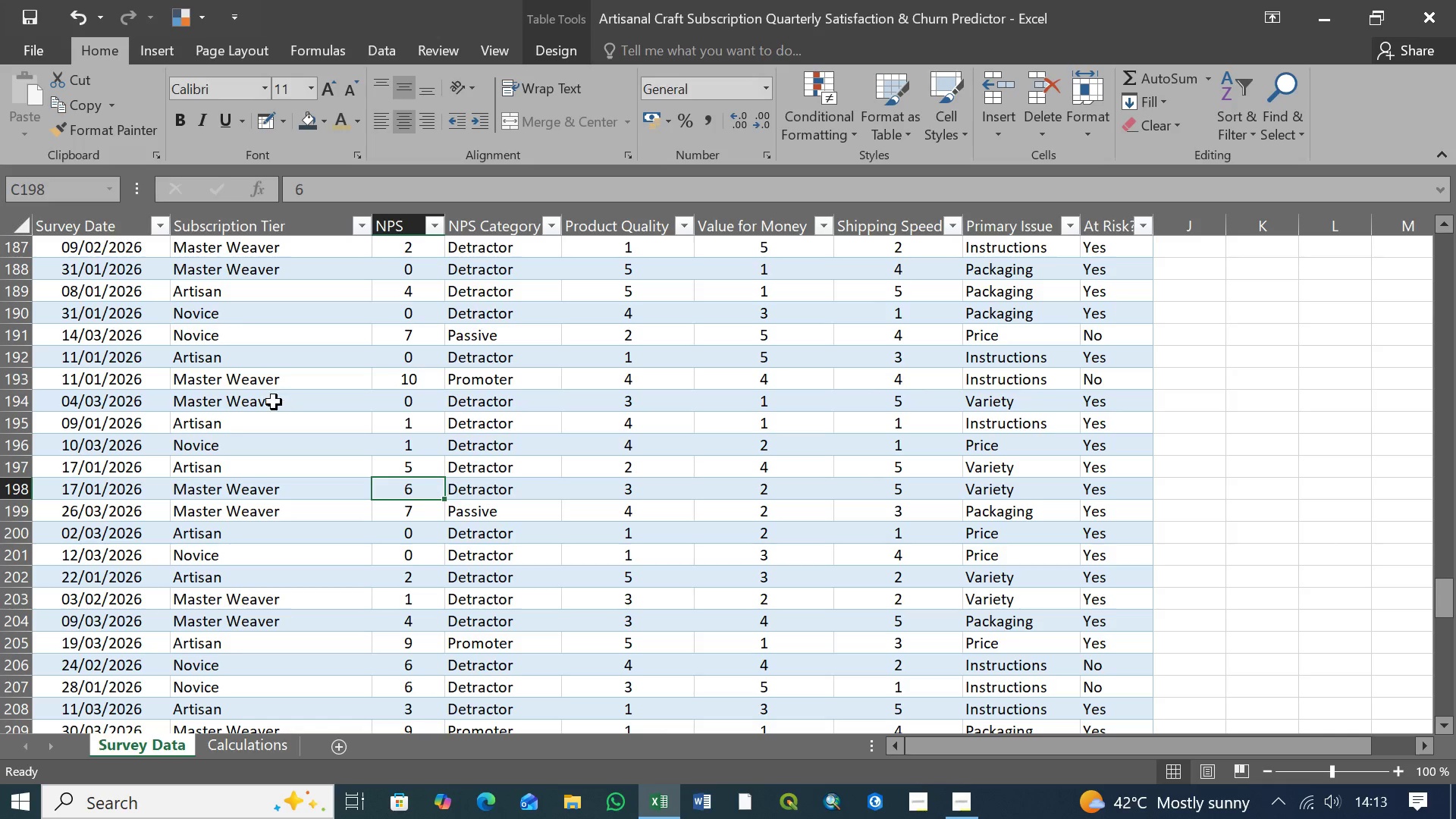 
left_click([410, 402])
 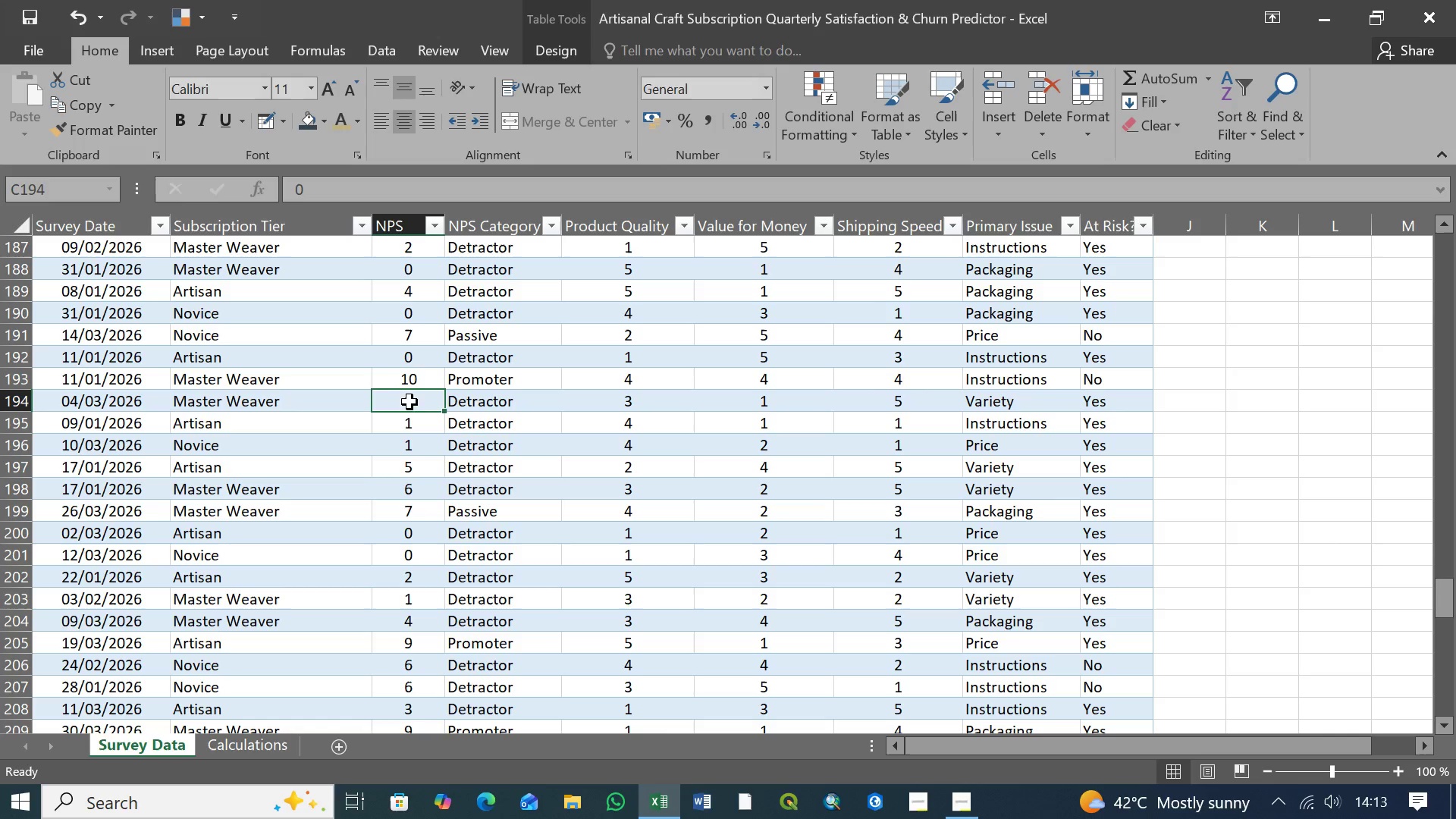 
key(7)
 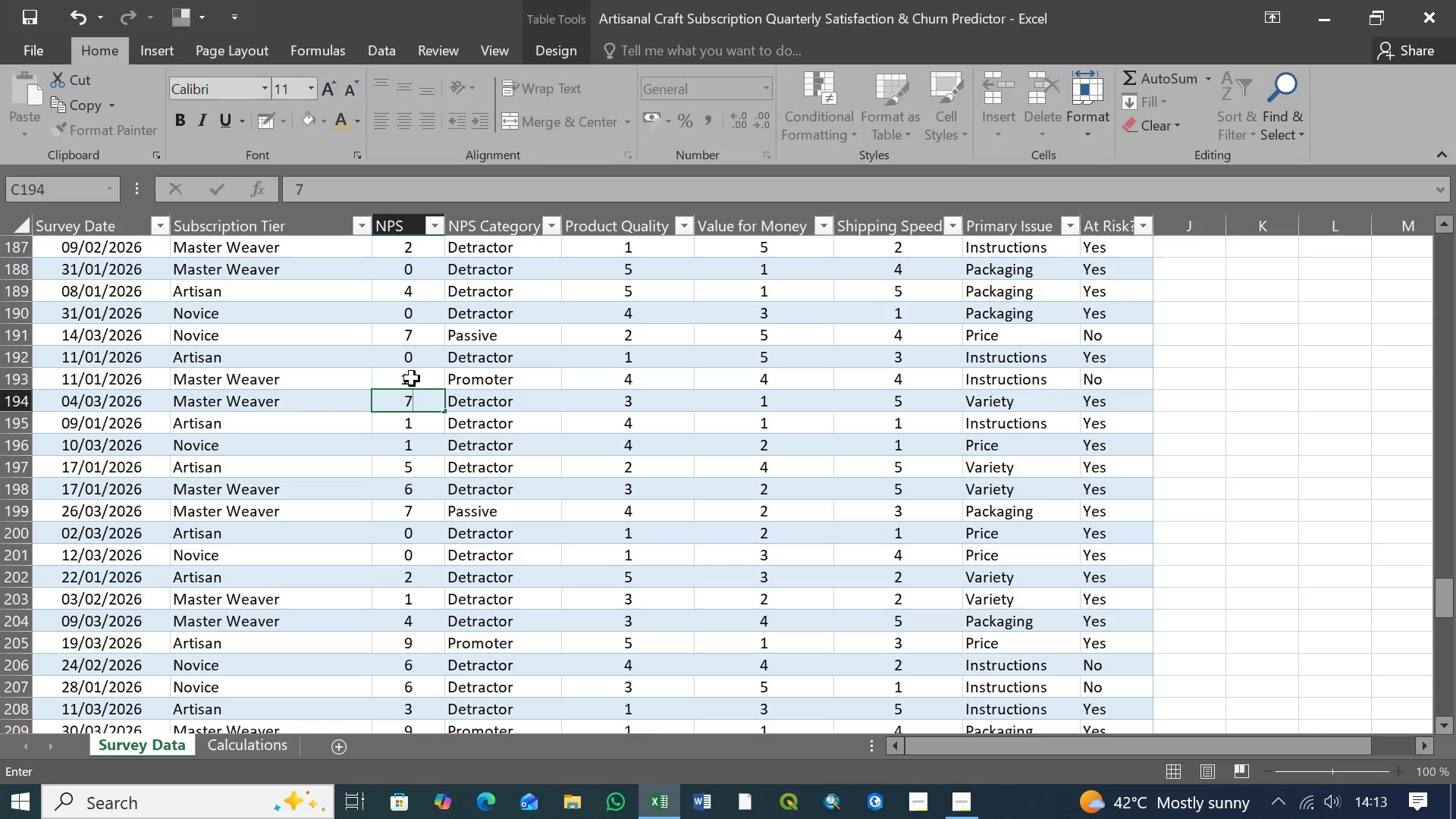 
left_click([412, 378])
 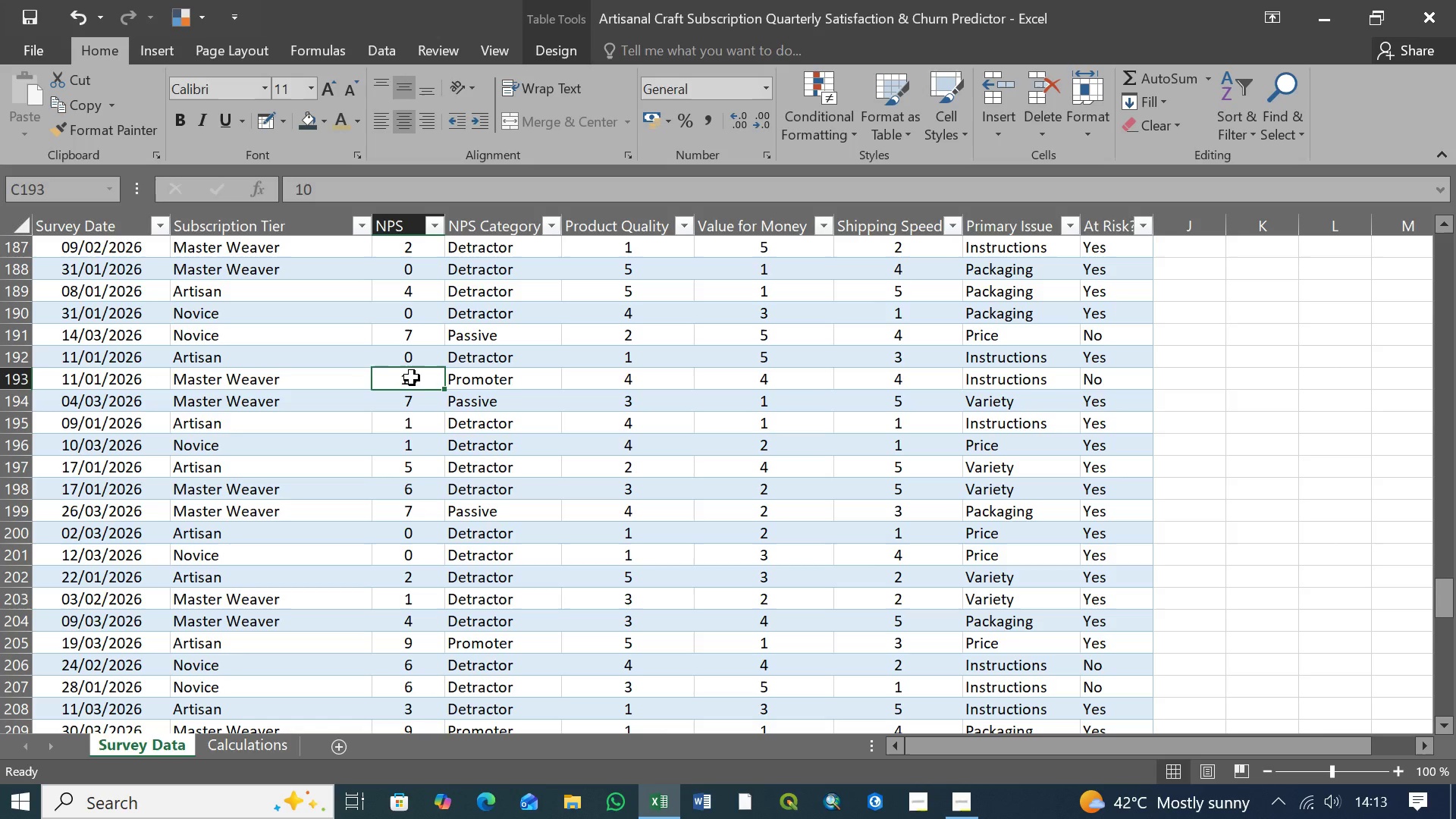 
scroll: coordinate [410, 406], scroll_direction: up, amount: 3.0
 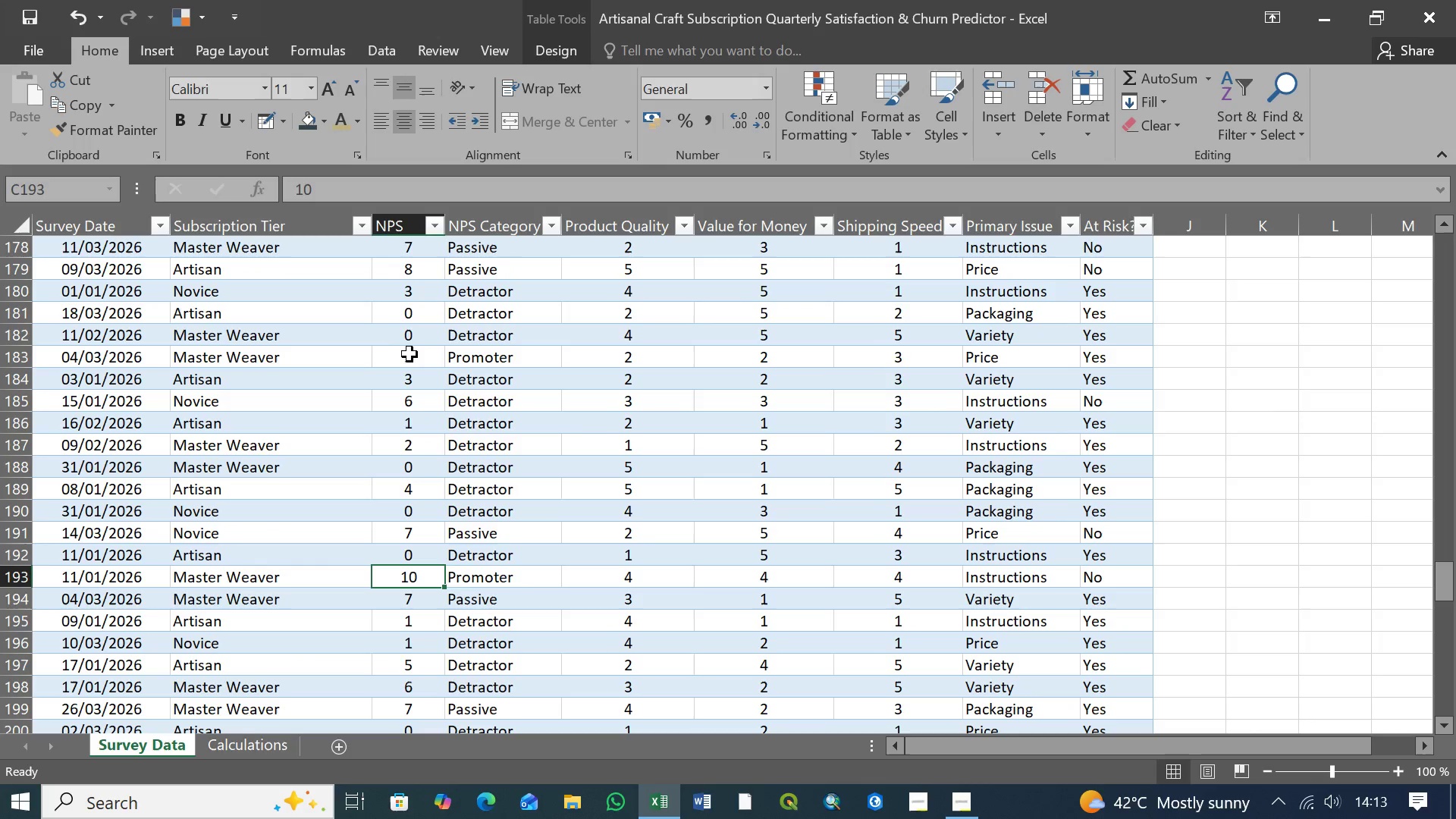 
left_click([411, 337])
 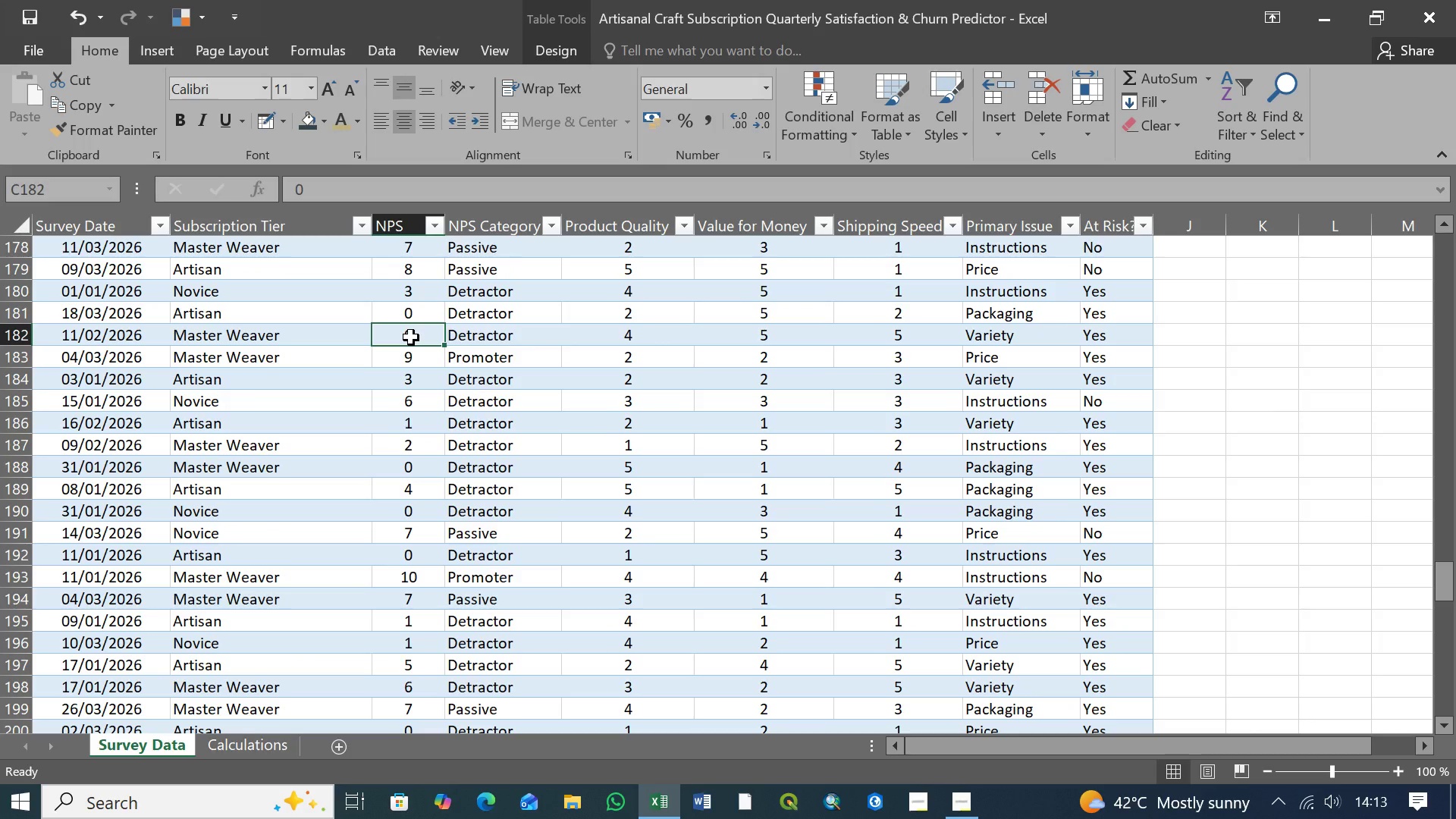 
key(8)
 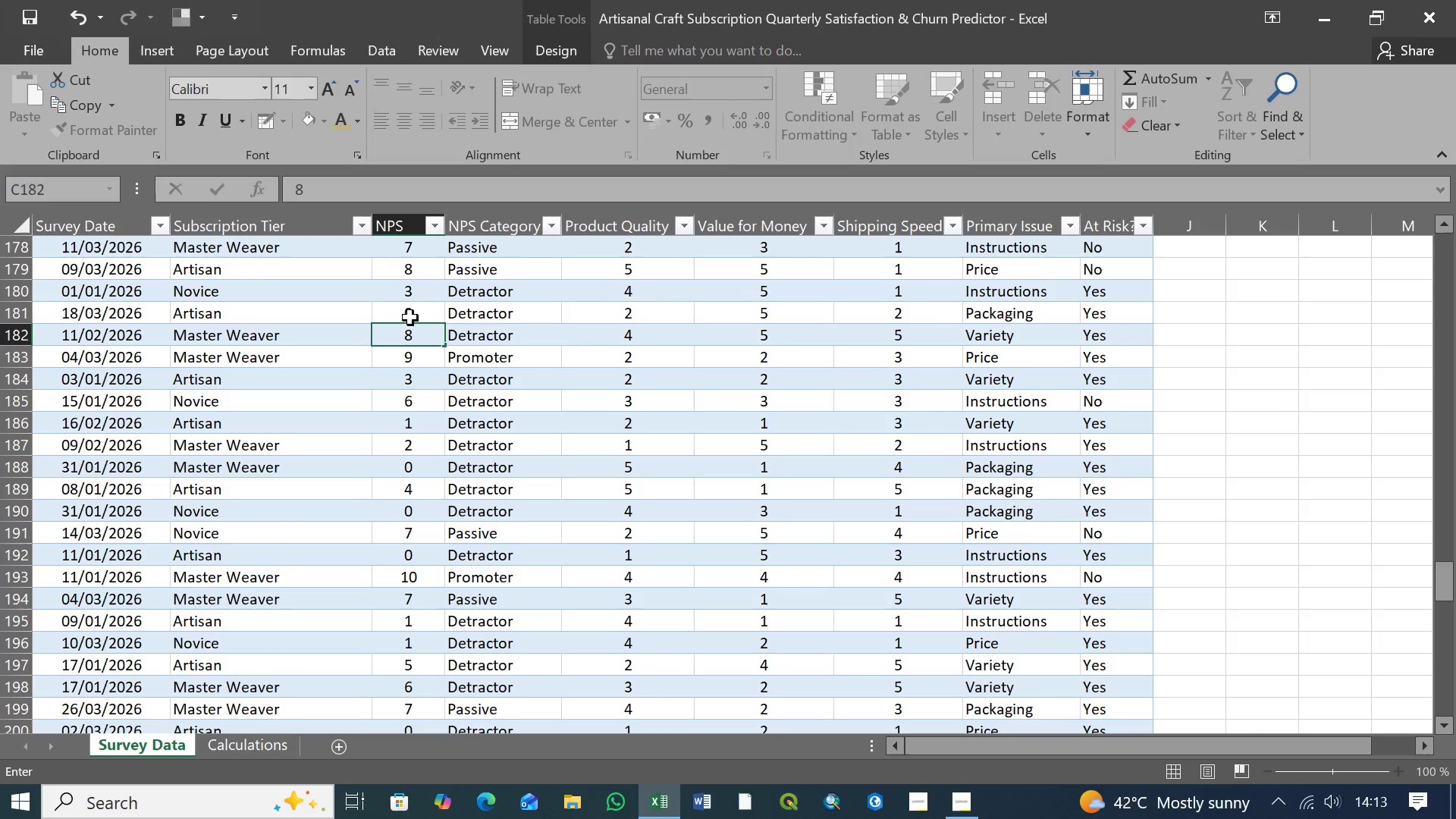 
left_click([410, 315])
 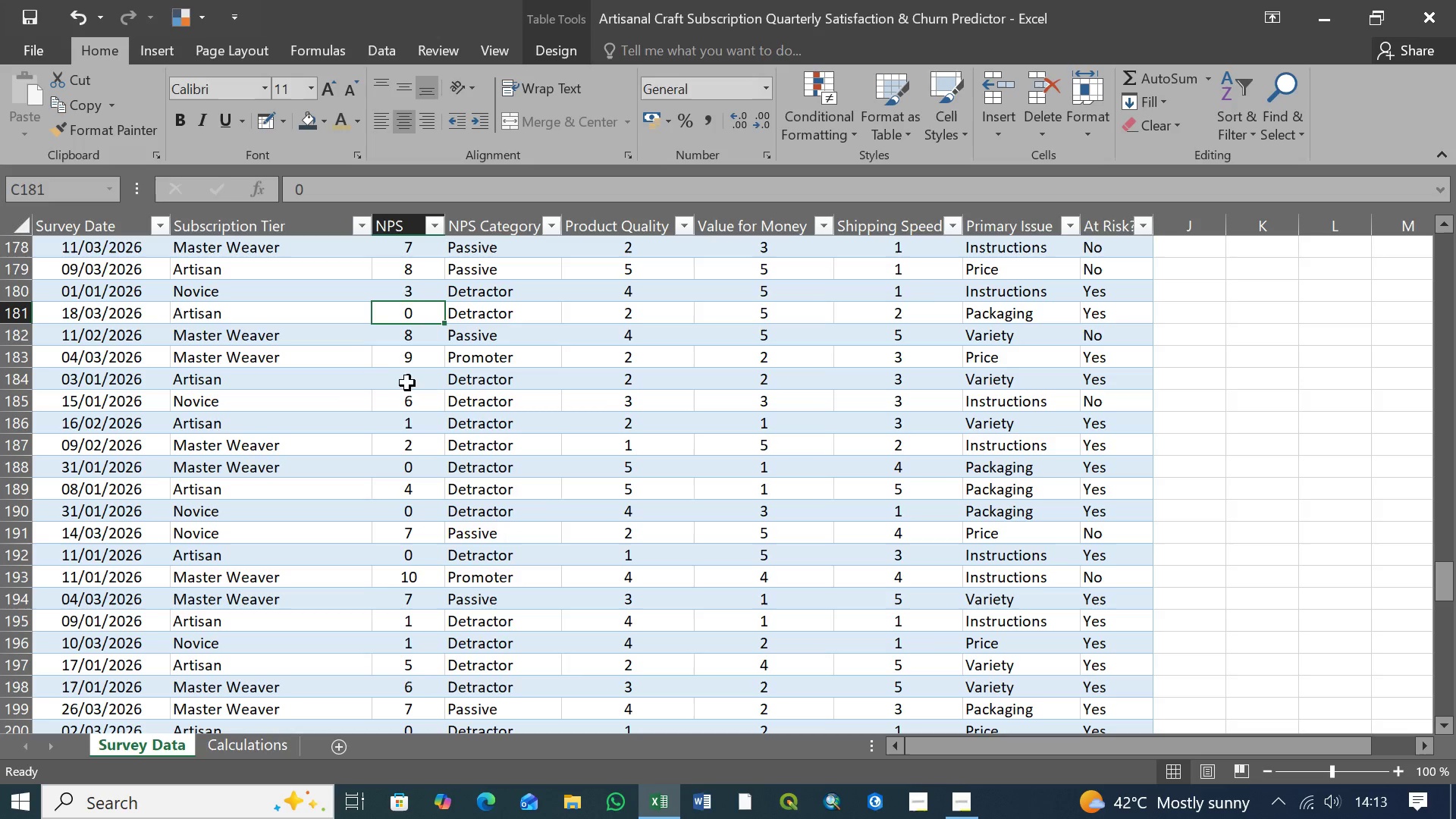 
scroll: coordinate [406, 397], scroll_direction: up, amount: 3.0
 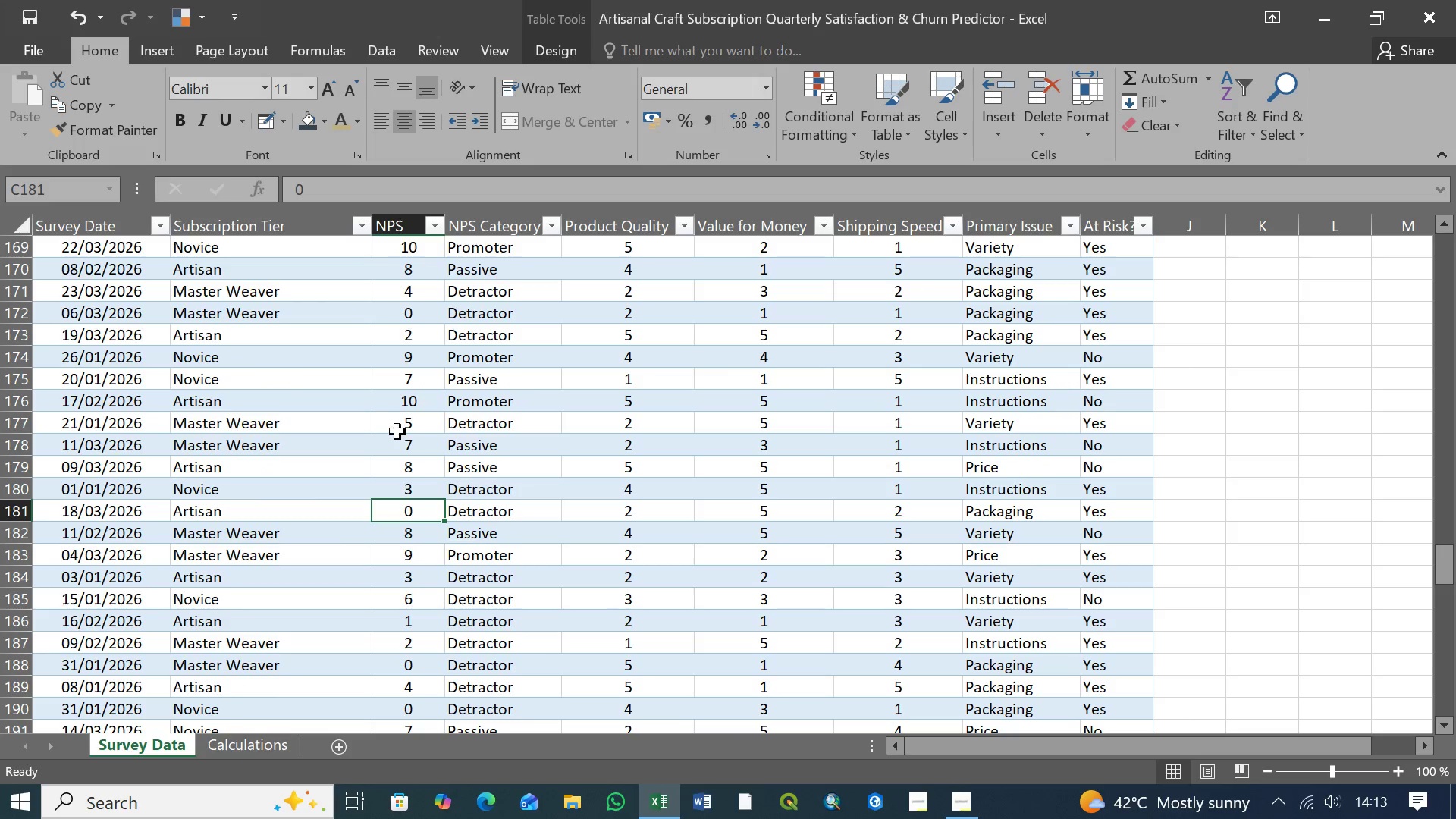 
left_click([410, 422])
 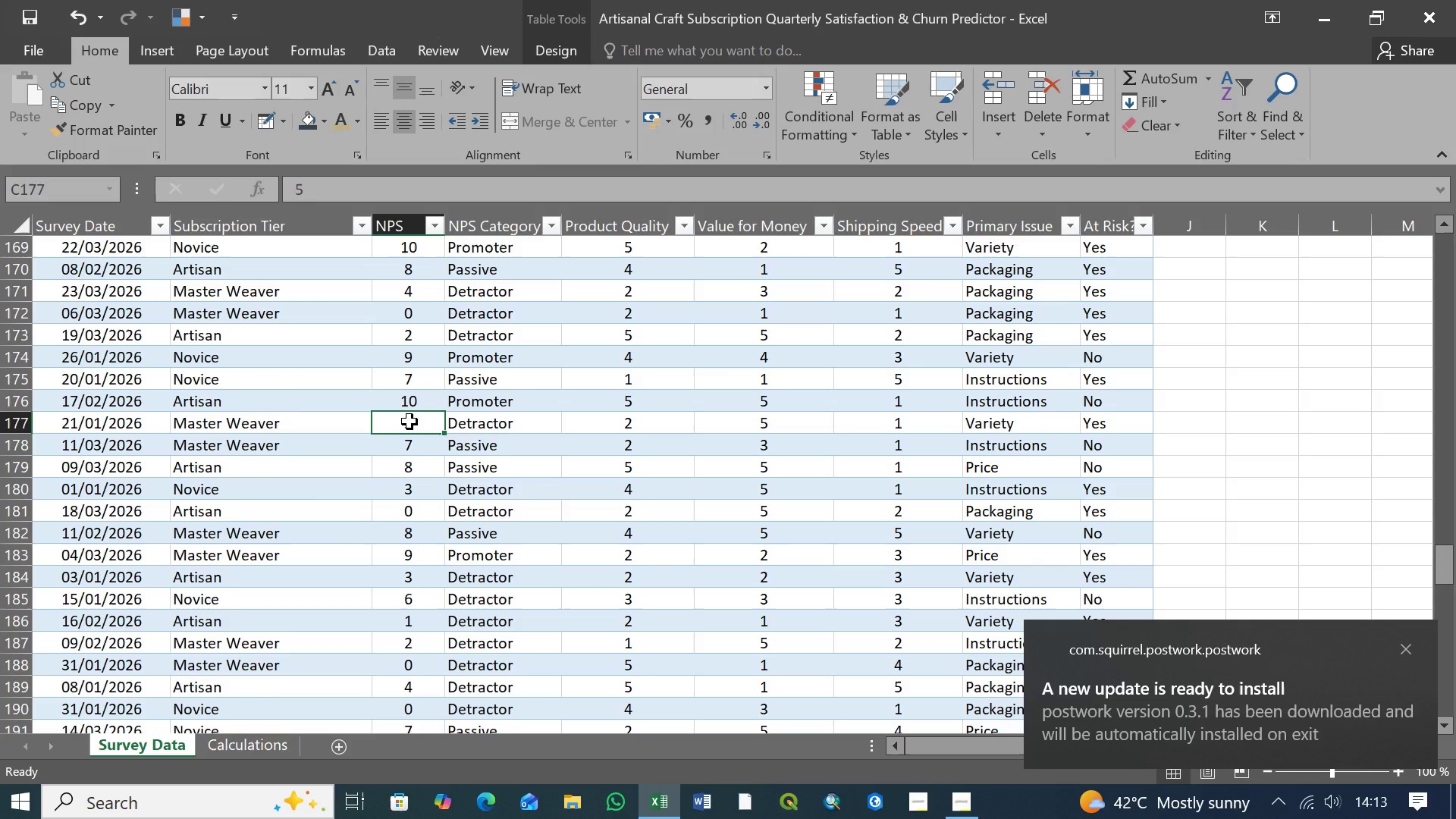 
key(8)
 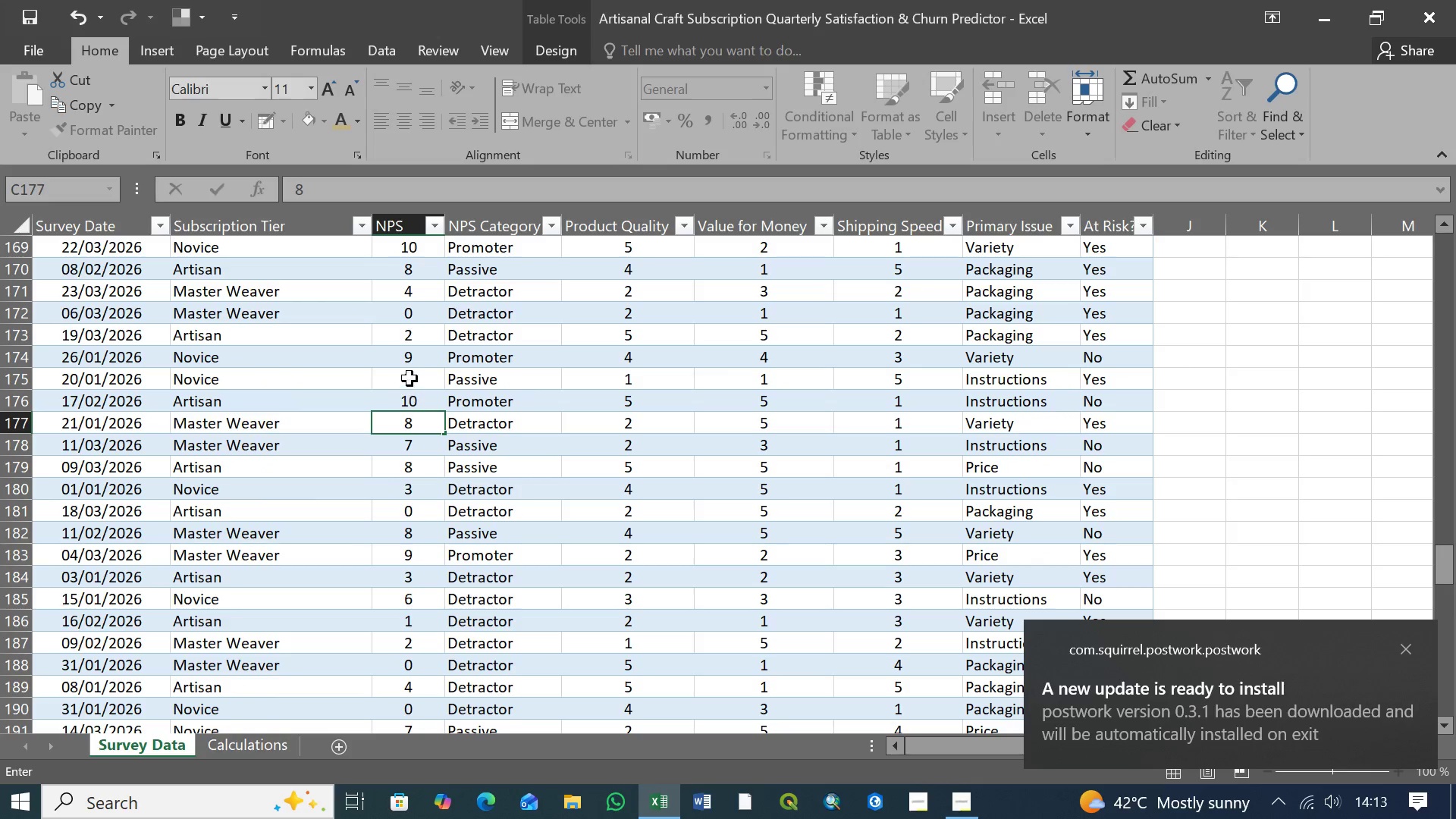 
left_click([410, 375])
 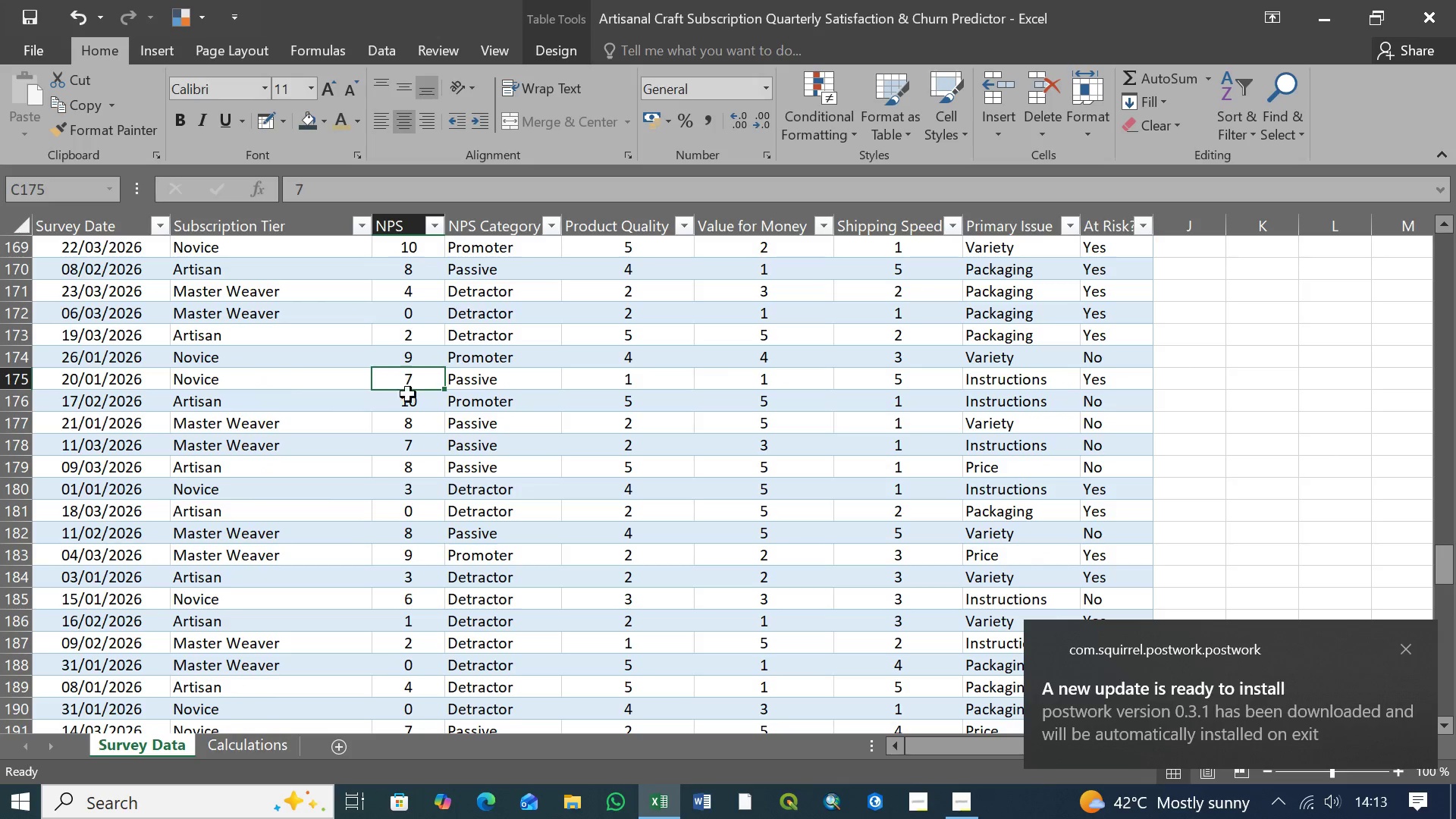 
scroll: coordinate [404, 435], scroll_direction: up, amount: 2.0
 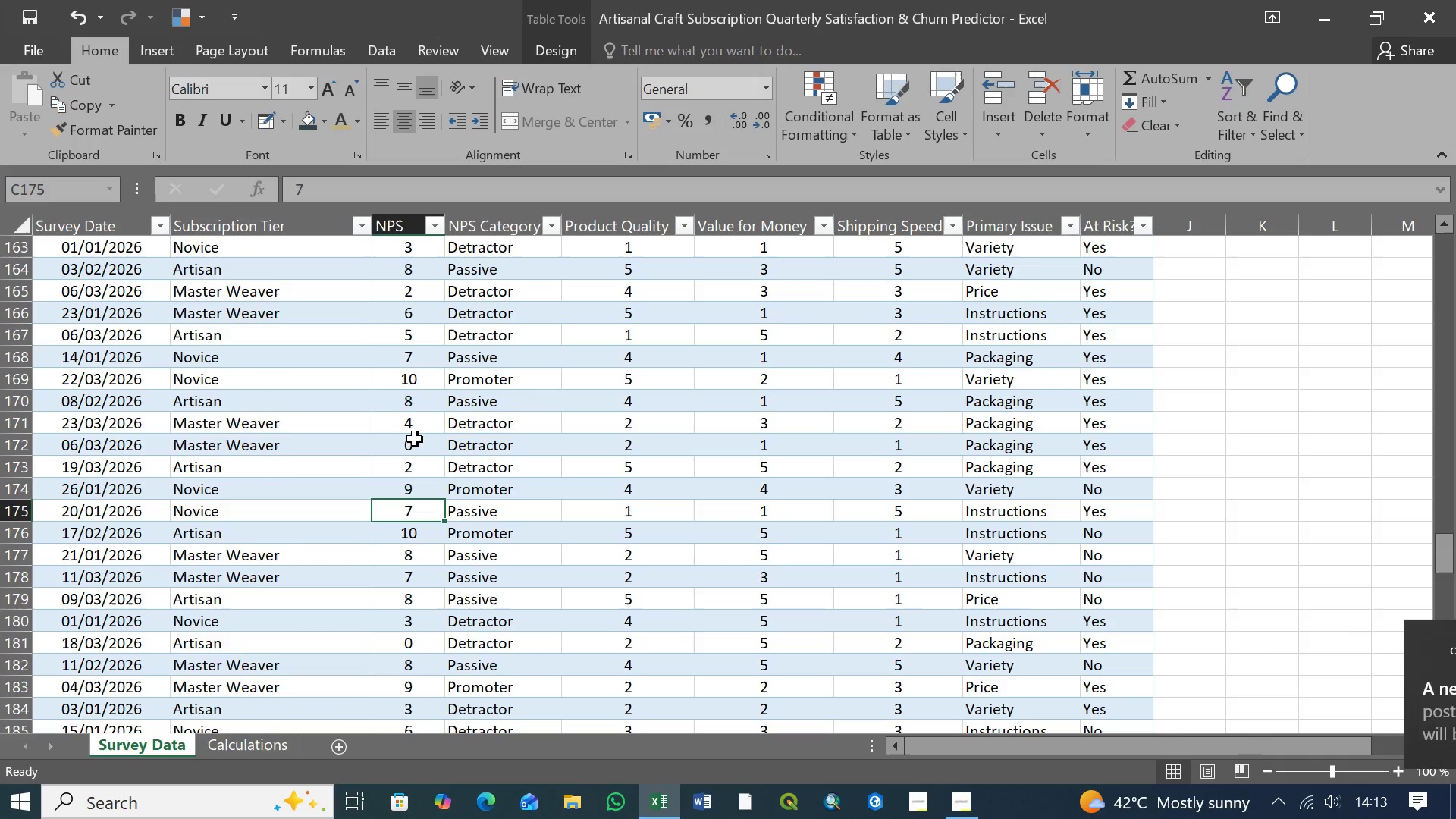 
left_click([419, 444])
 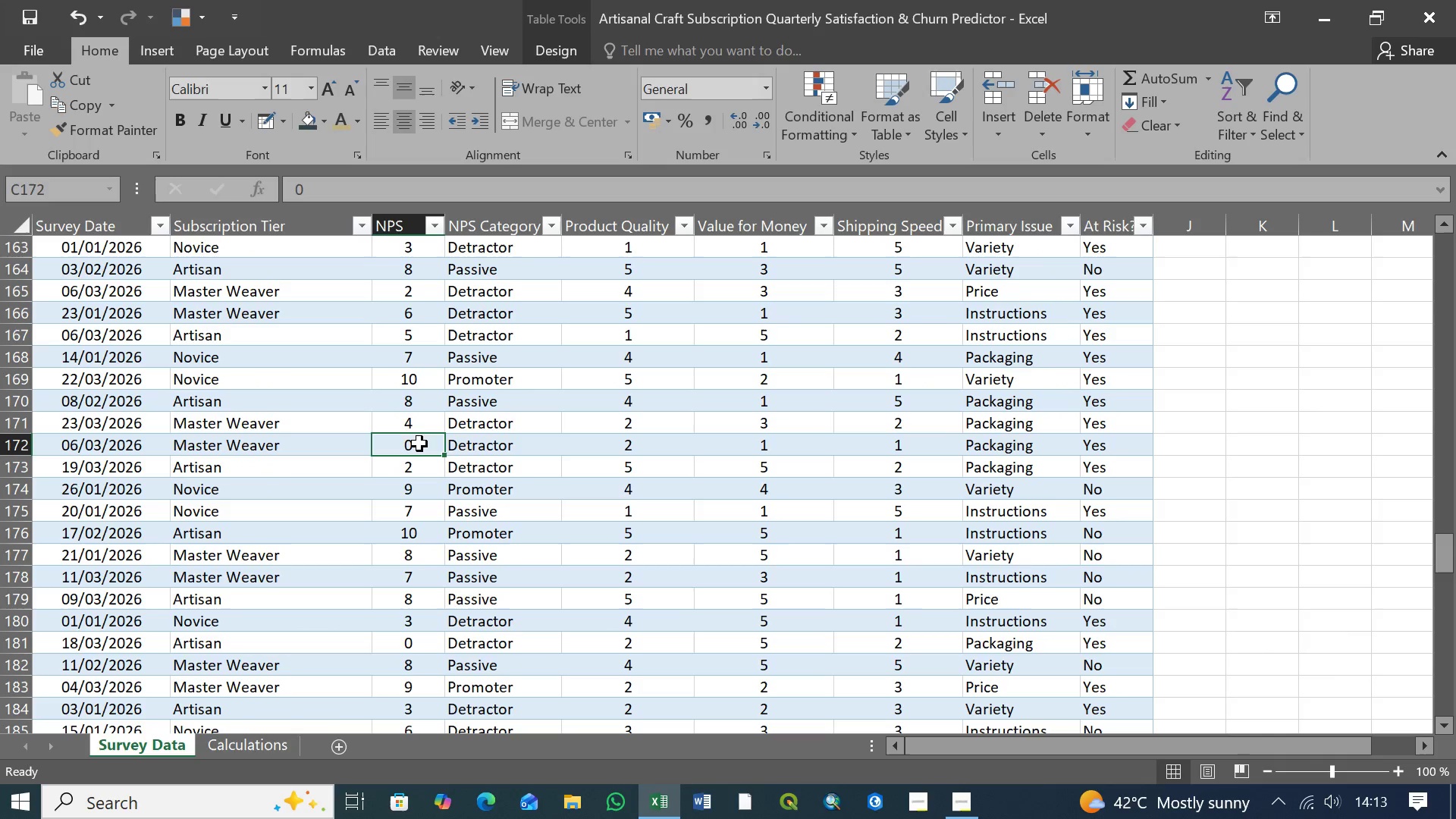 
key(9)
 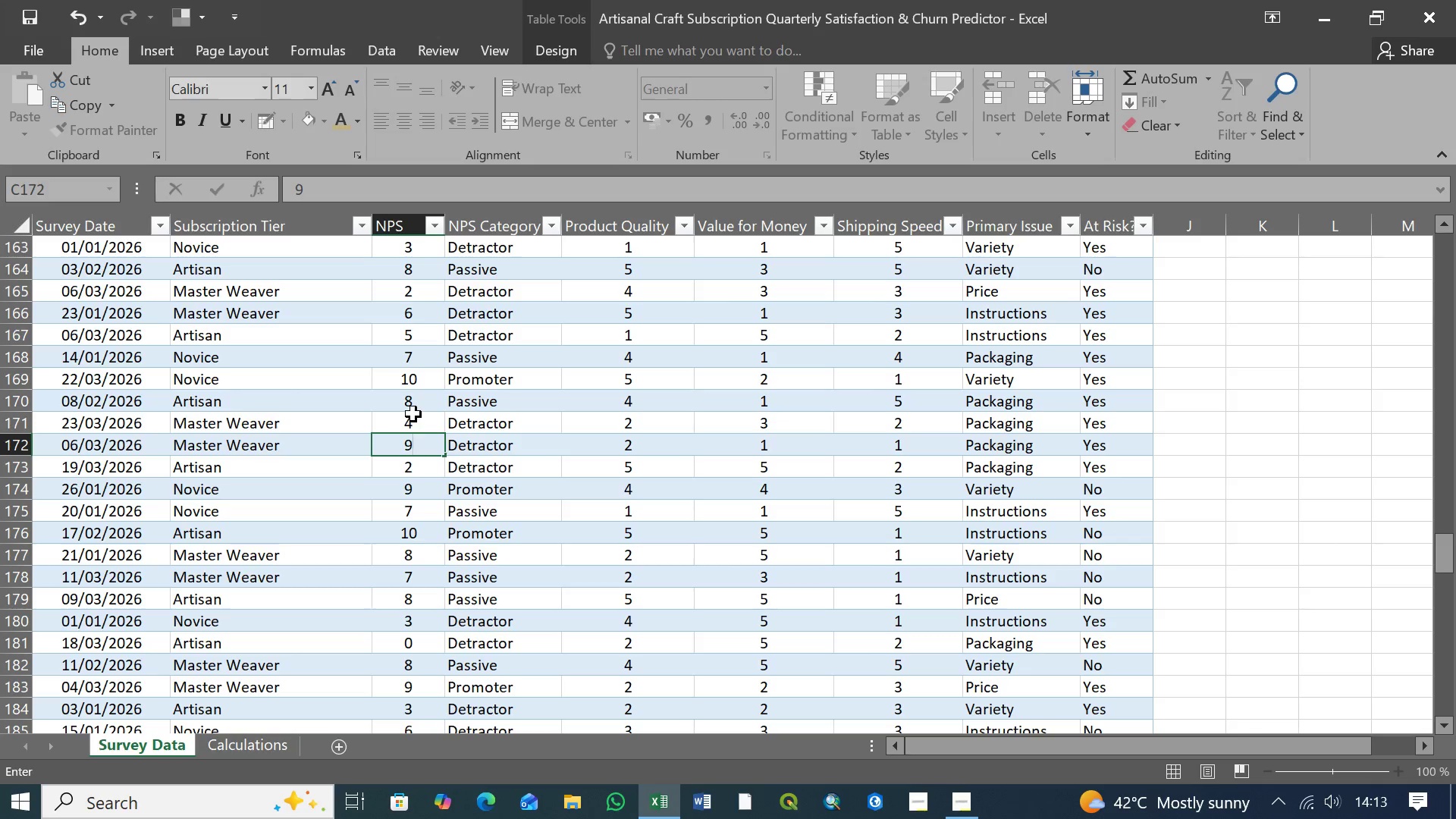 
left_click([413, 414])
 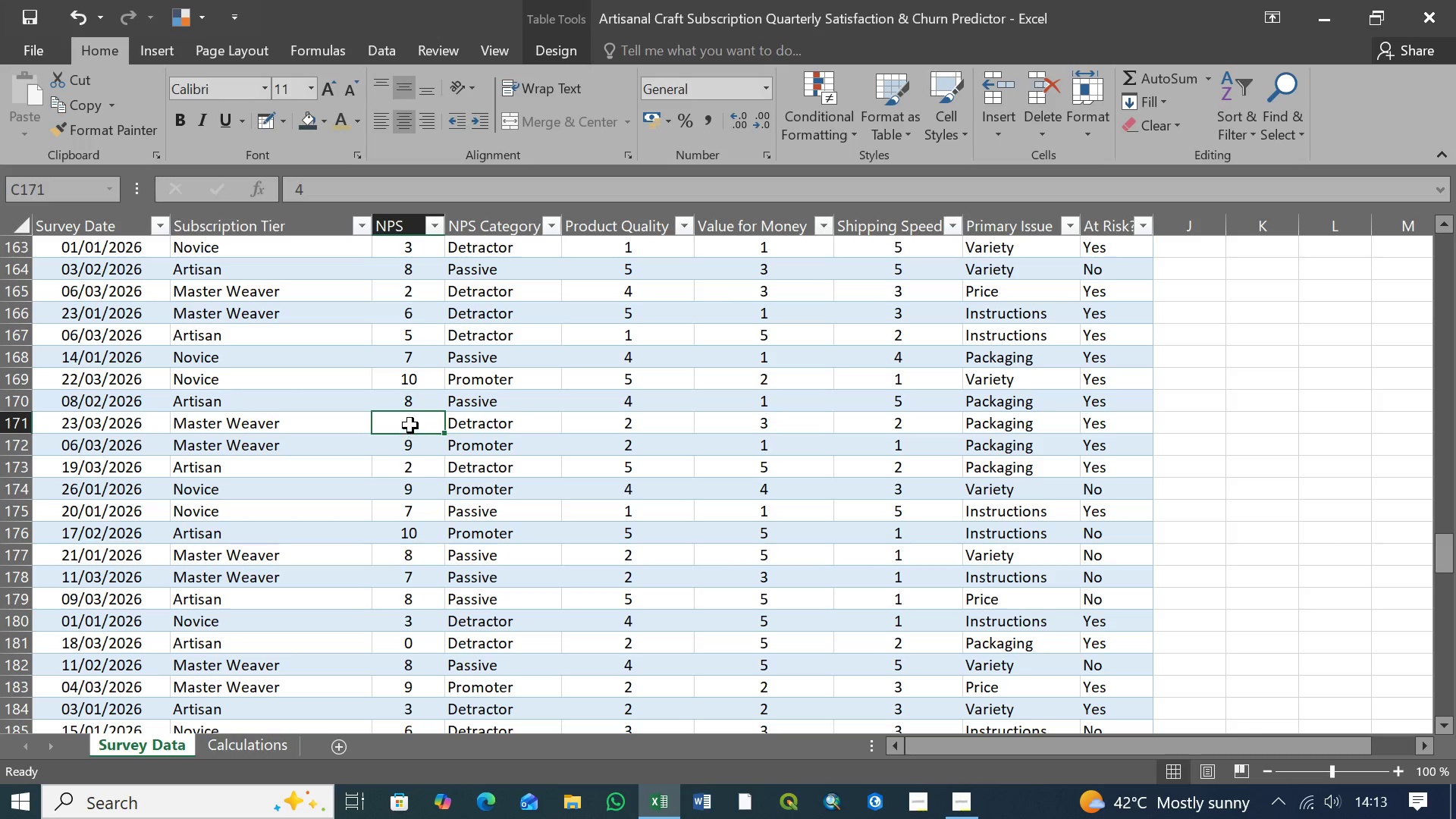 
key(9)
 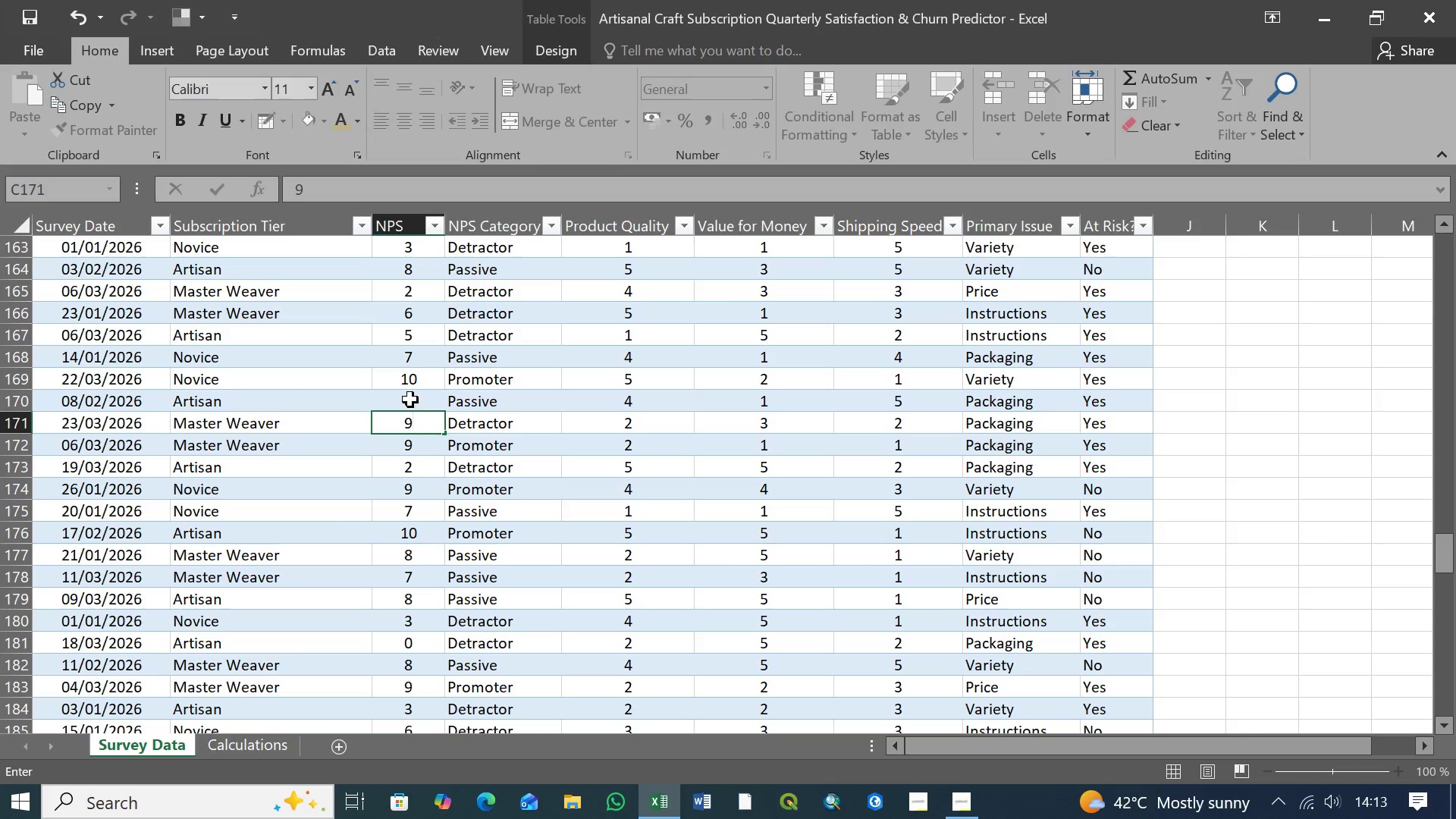 
left_click([410, 396])
 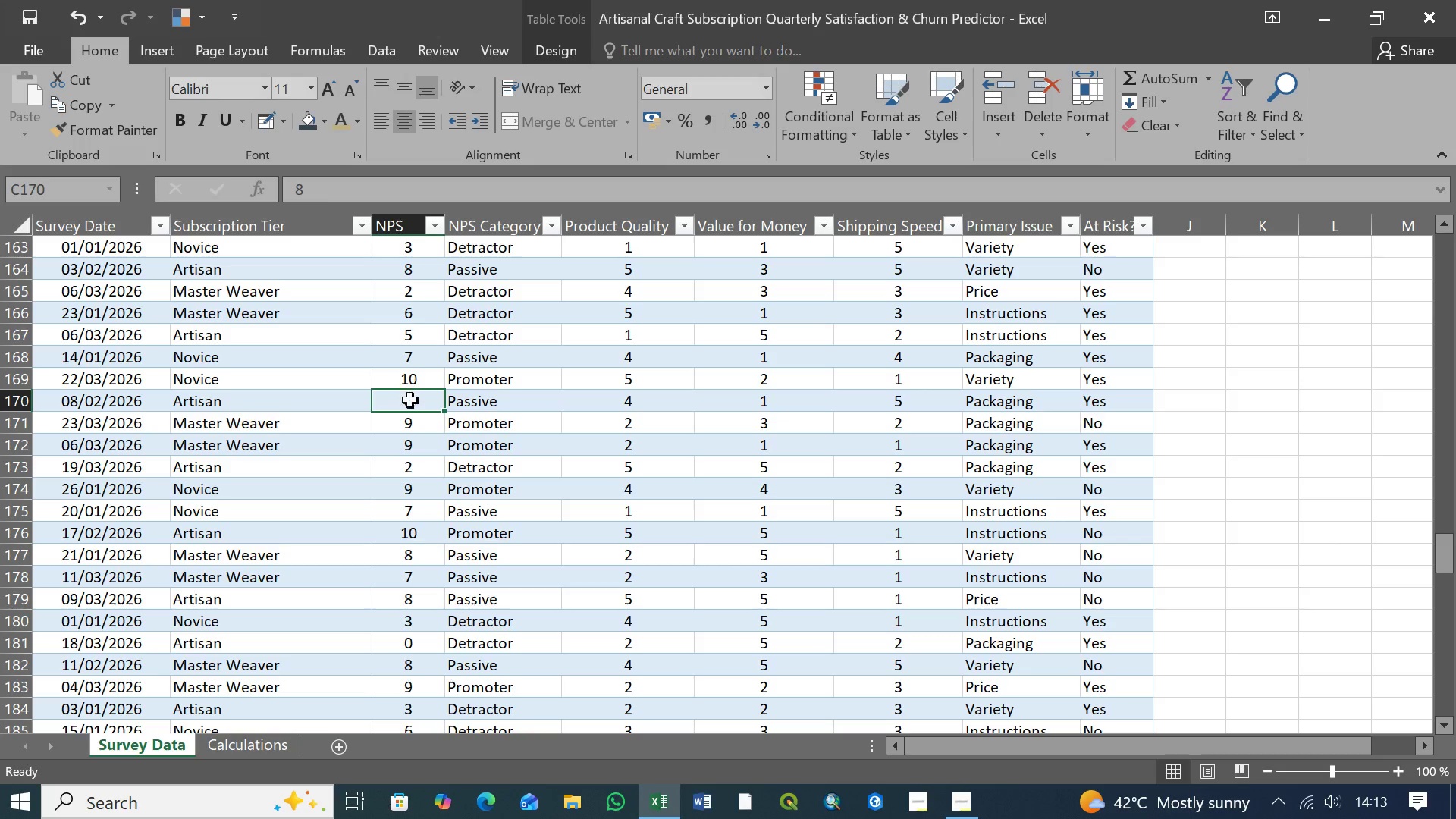 
scroll: coordinate [410, 425], scroll_direction: up, amount: 2.0
 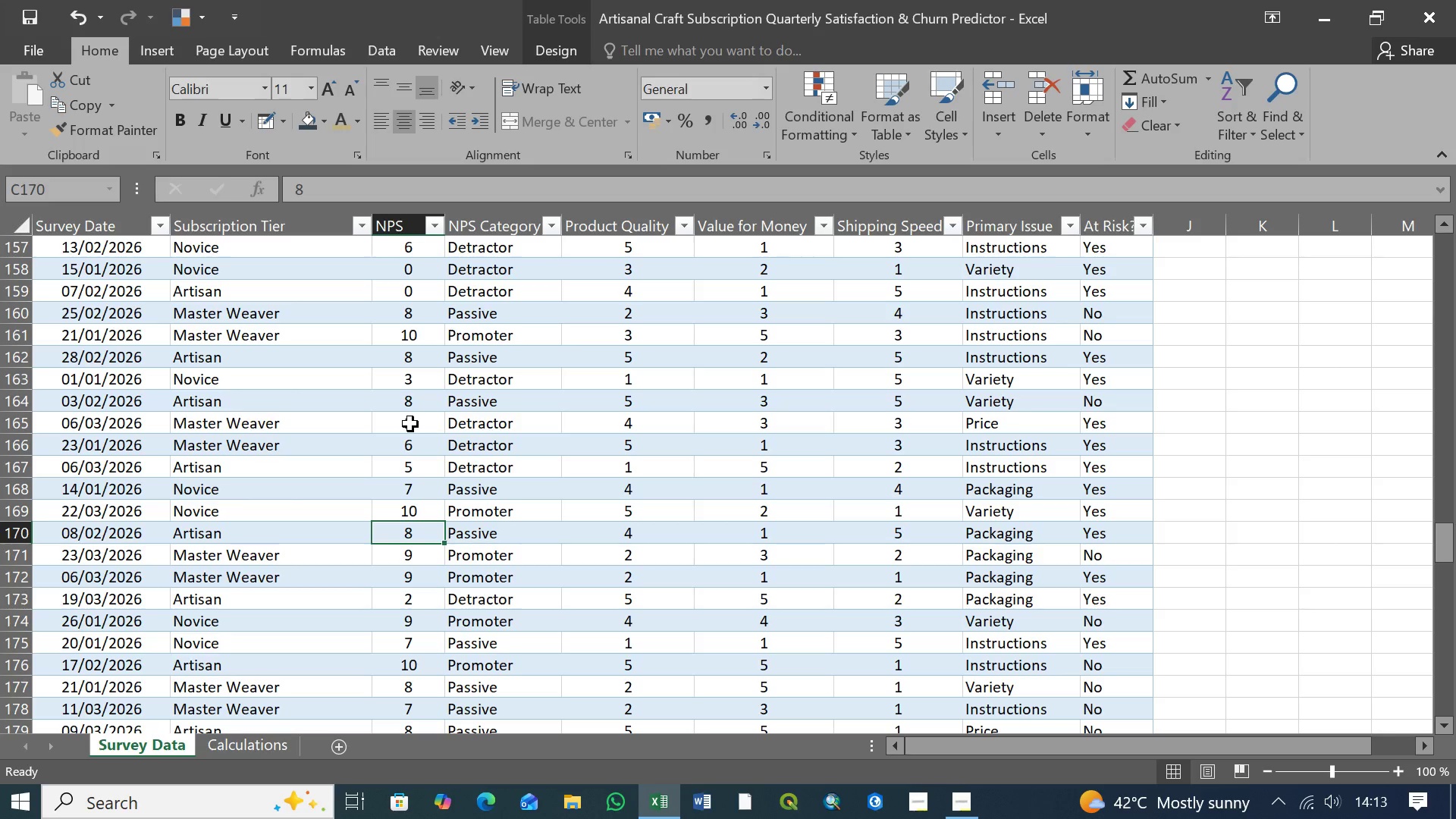 
left_click([410, 424])
 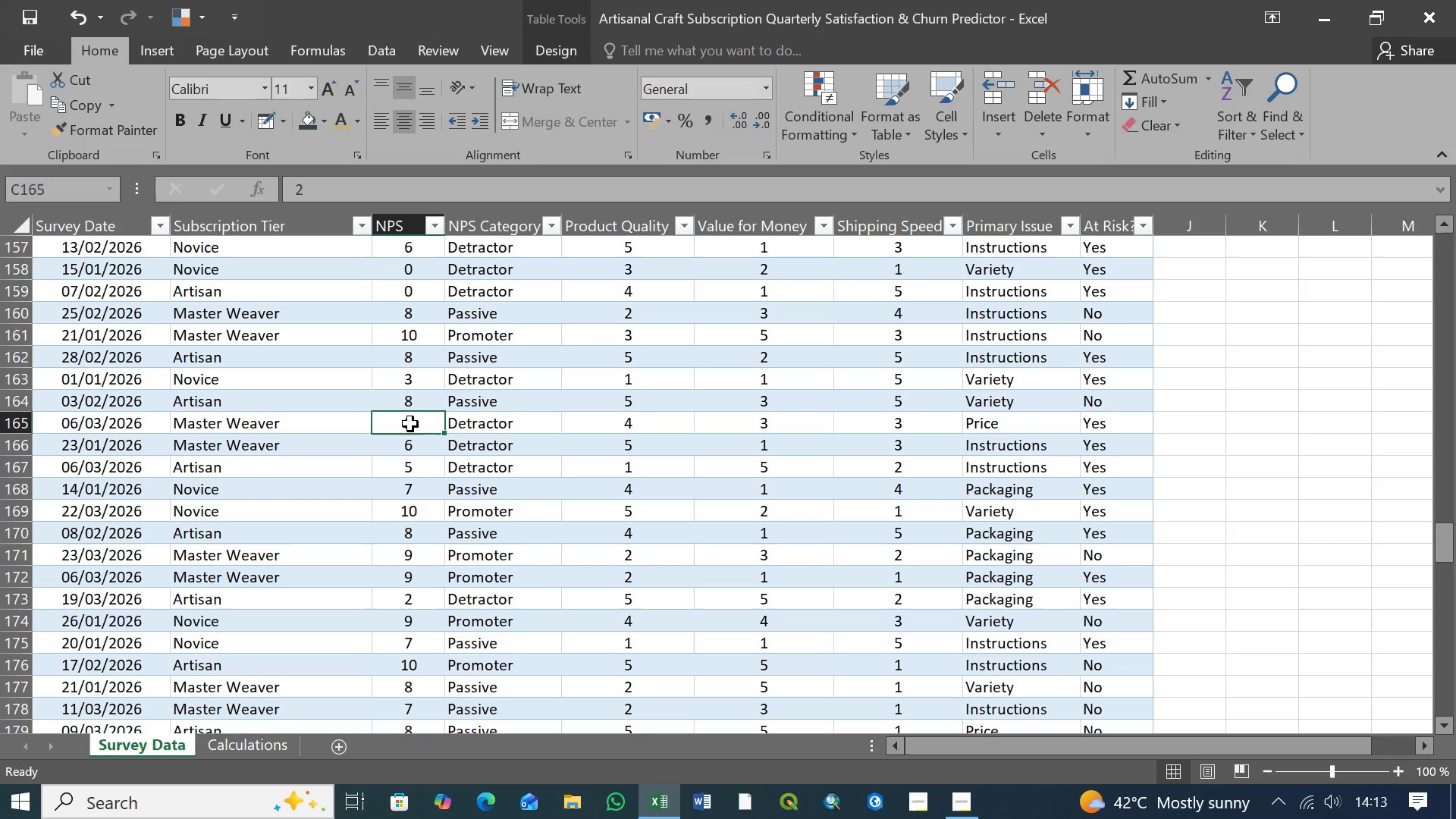 
key(8)
 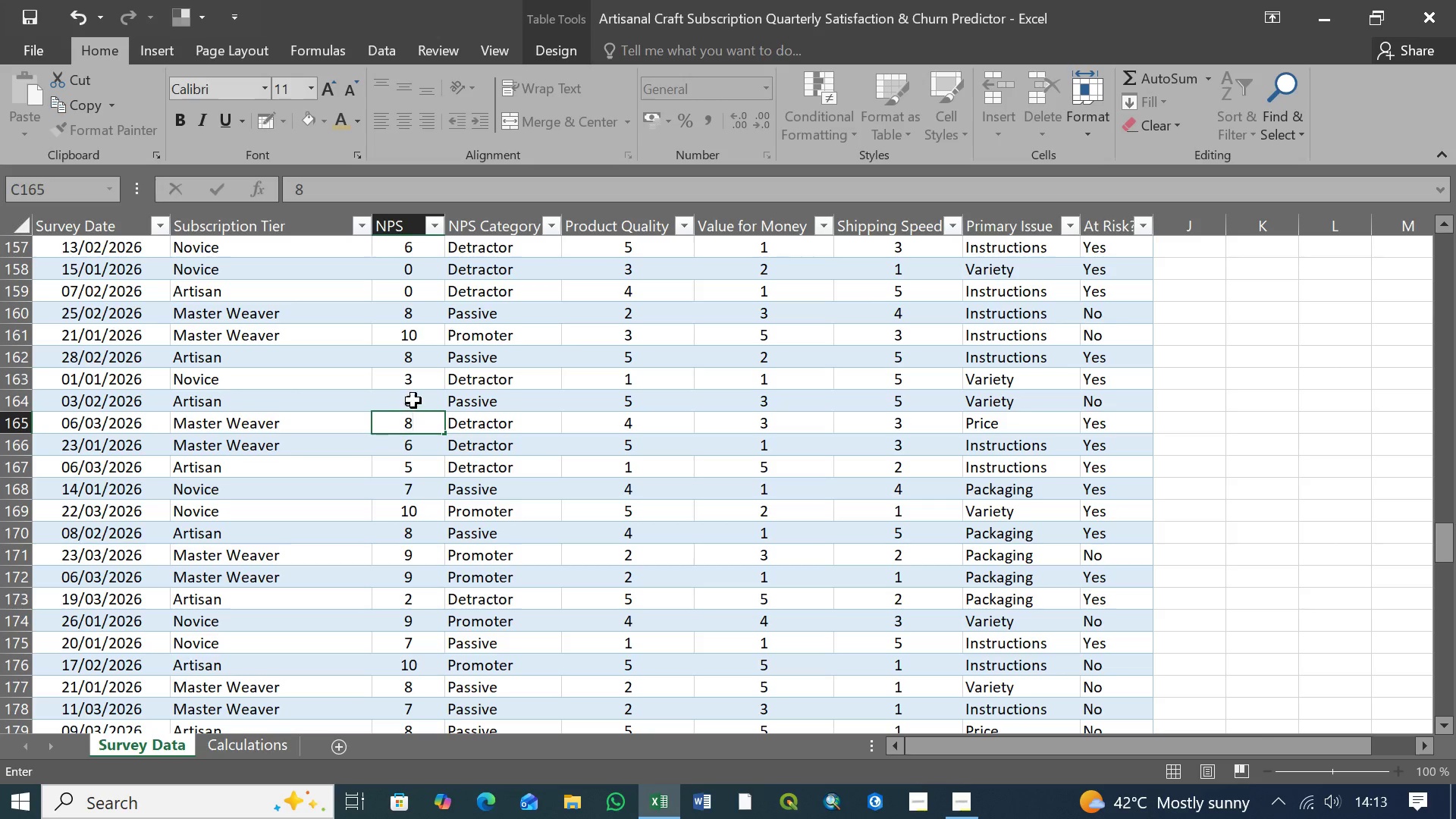 
left_click([413, 397])
 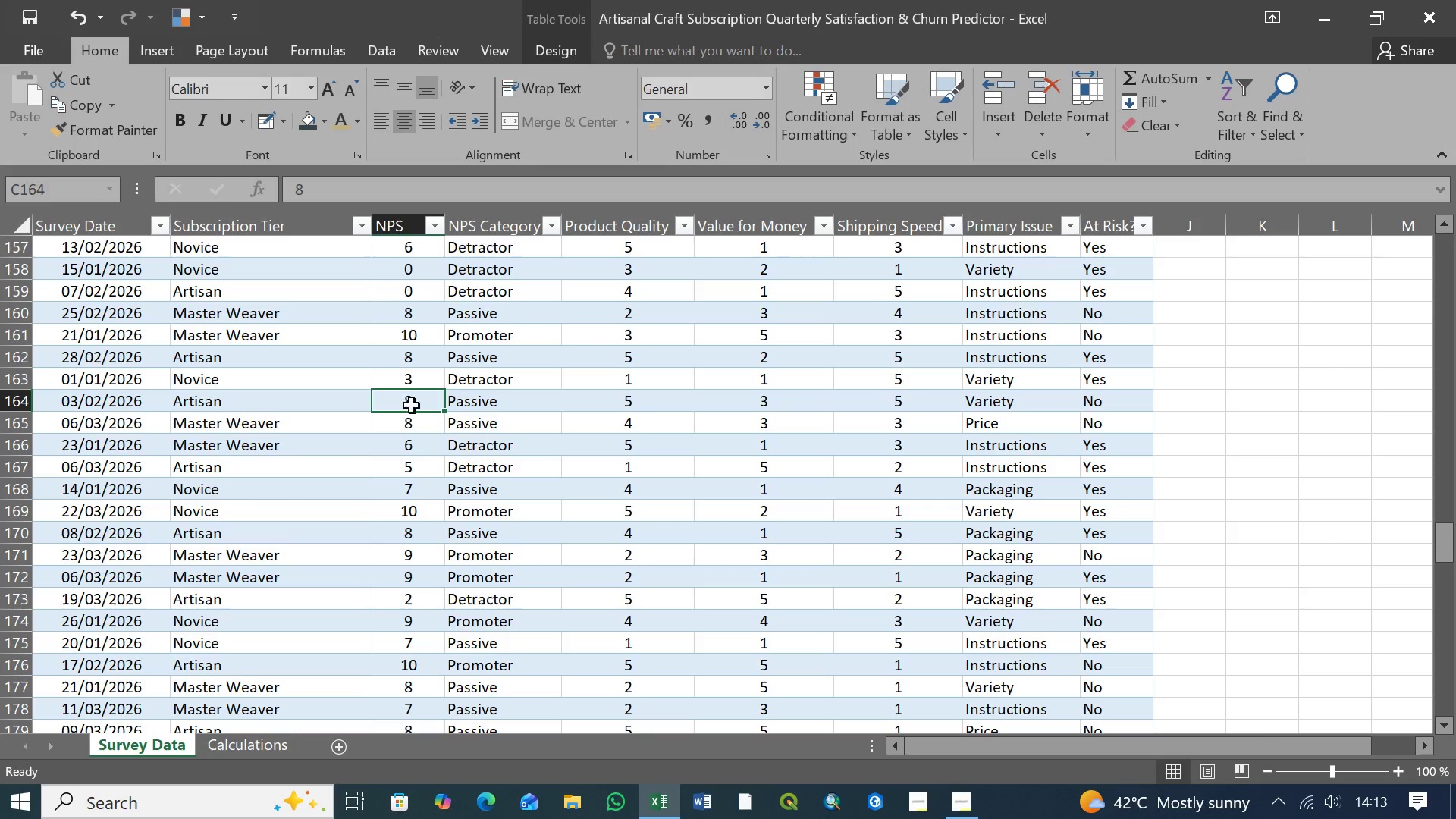 
scroll: coordinate [299, 427], scroll_direction: up, amount: 11.0
 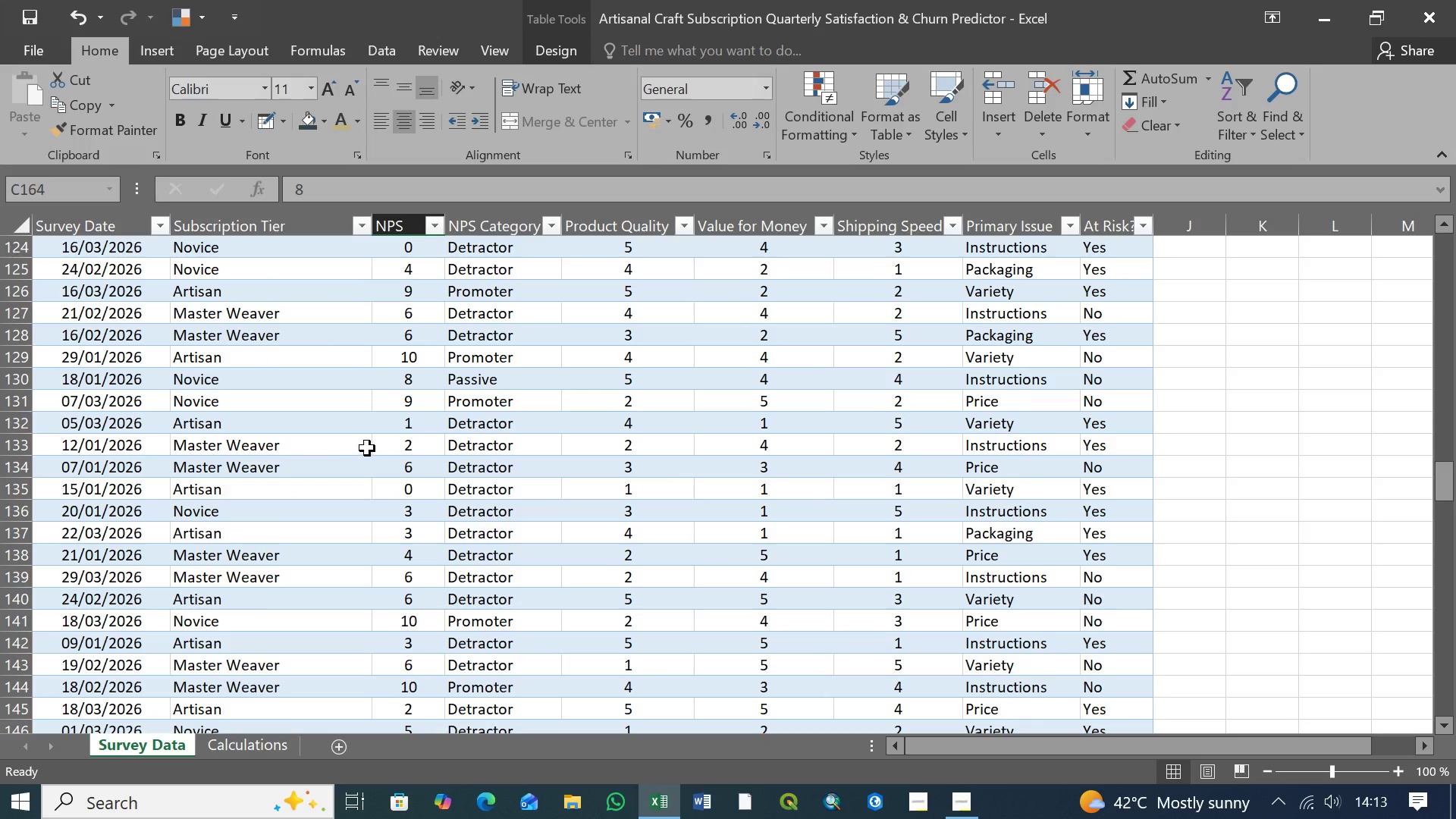 
left_click([396, 445])
 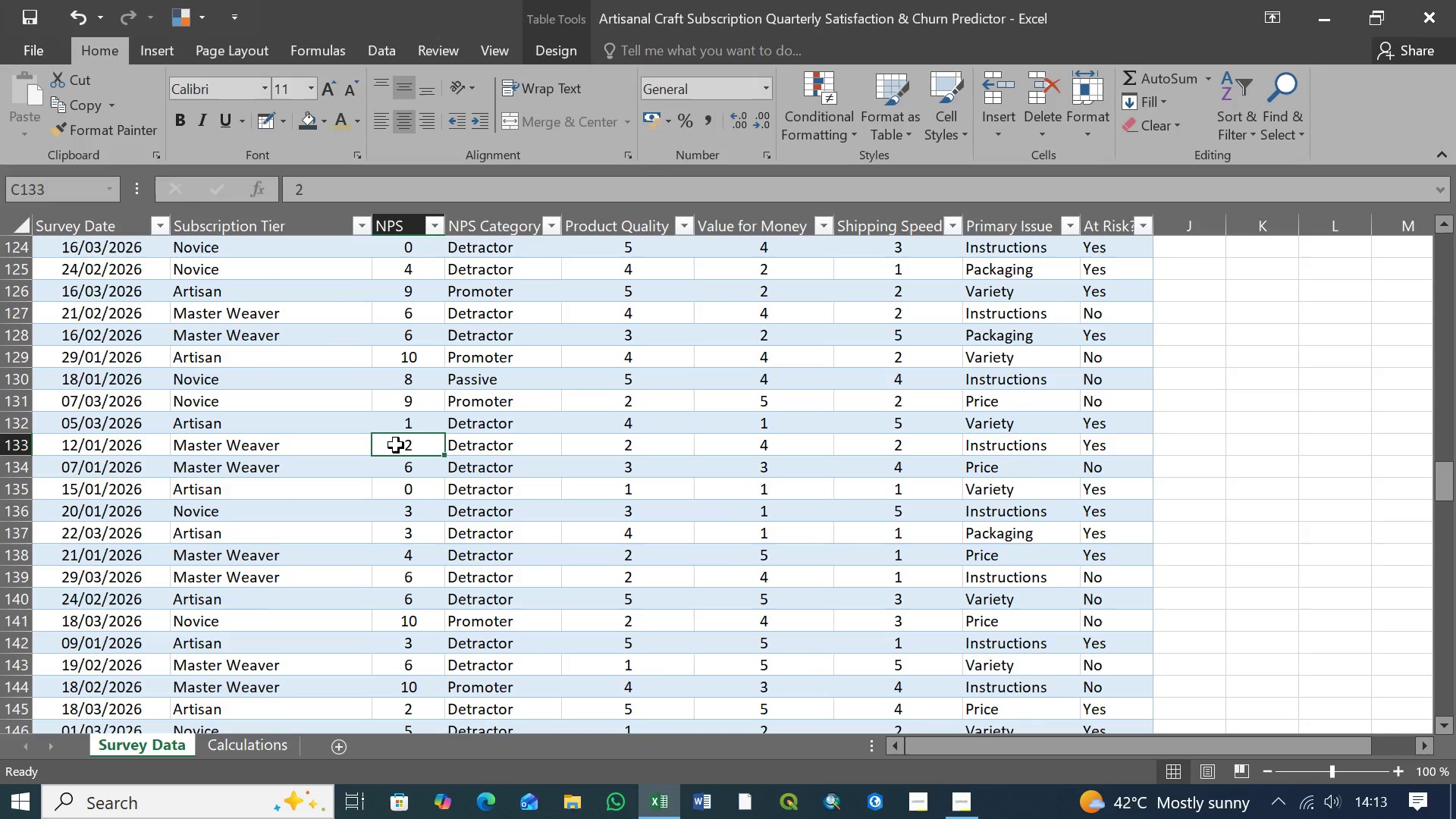 
key(8)
 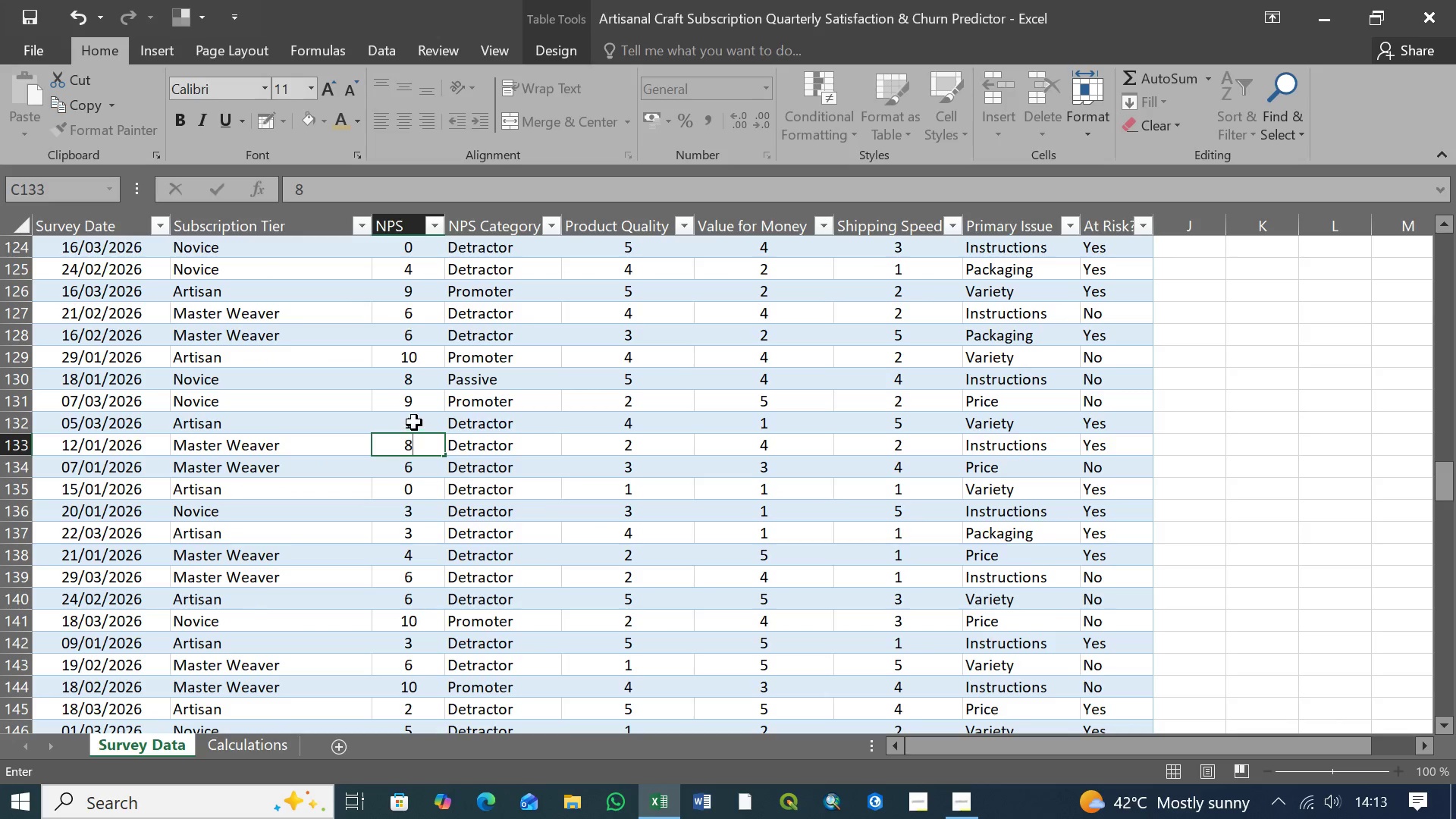 
left_click([414, 422])
 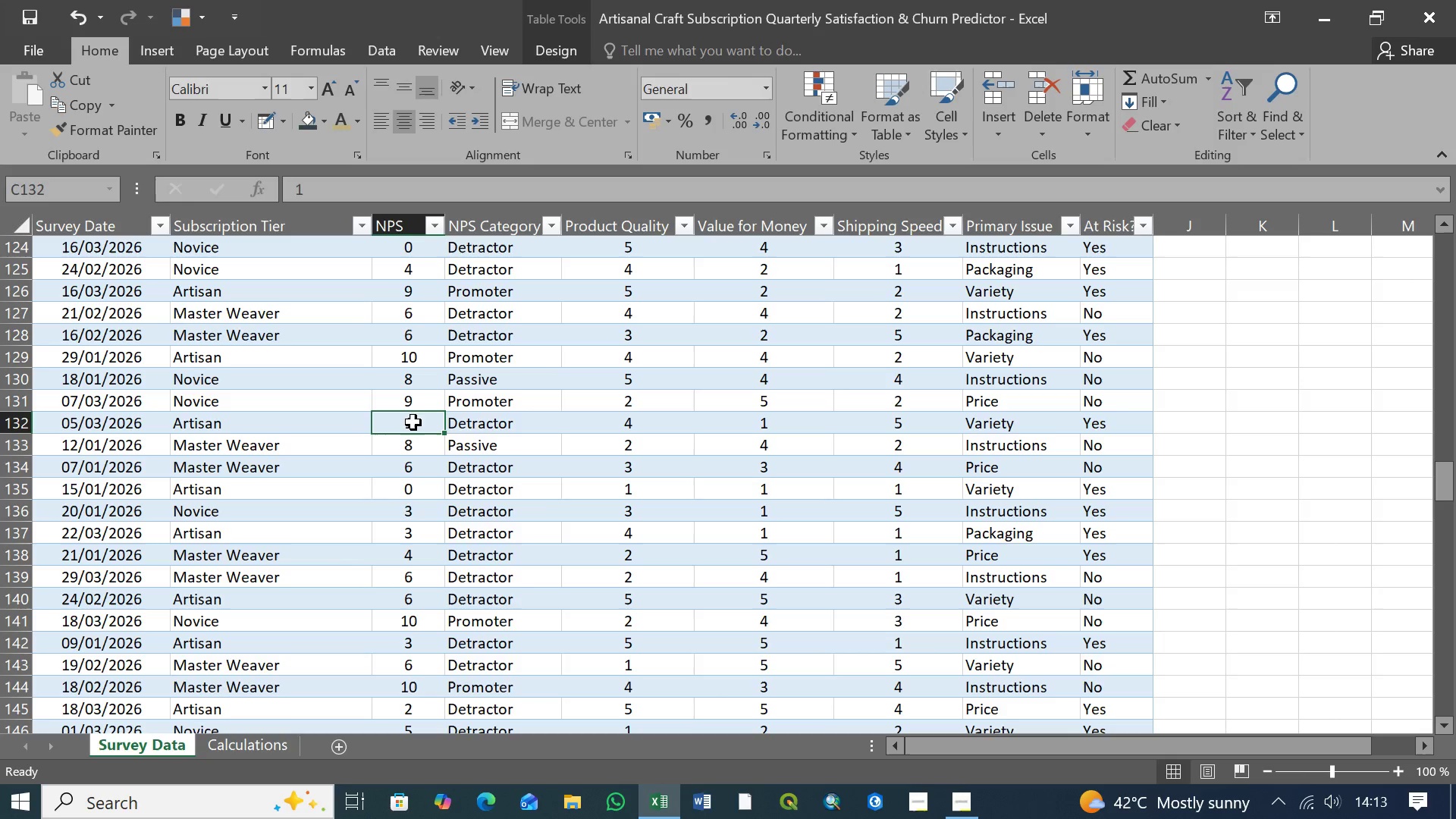 
scroll: coordinate [413, 422], scroll_direction: up, amount: 3.0
 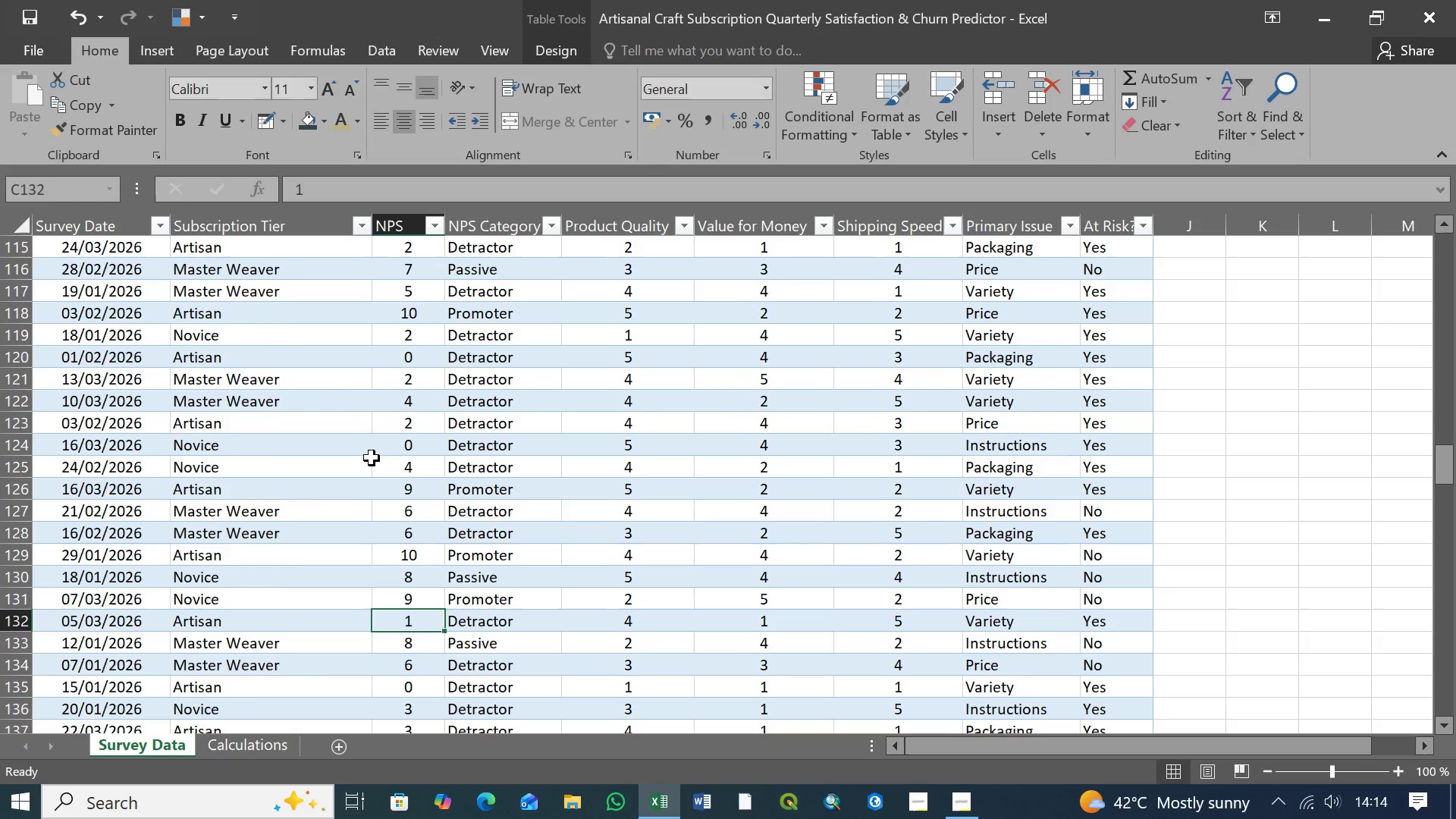 
scroll: coordinate [344, 475], scroll_direction: down, amount: 1.0
 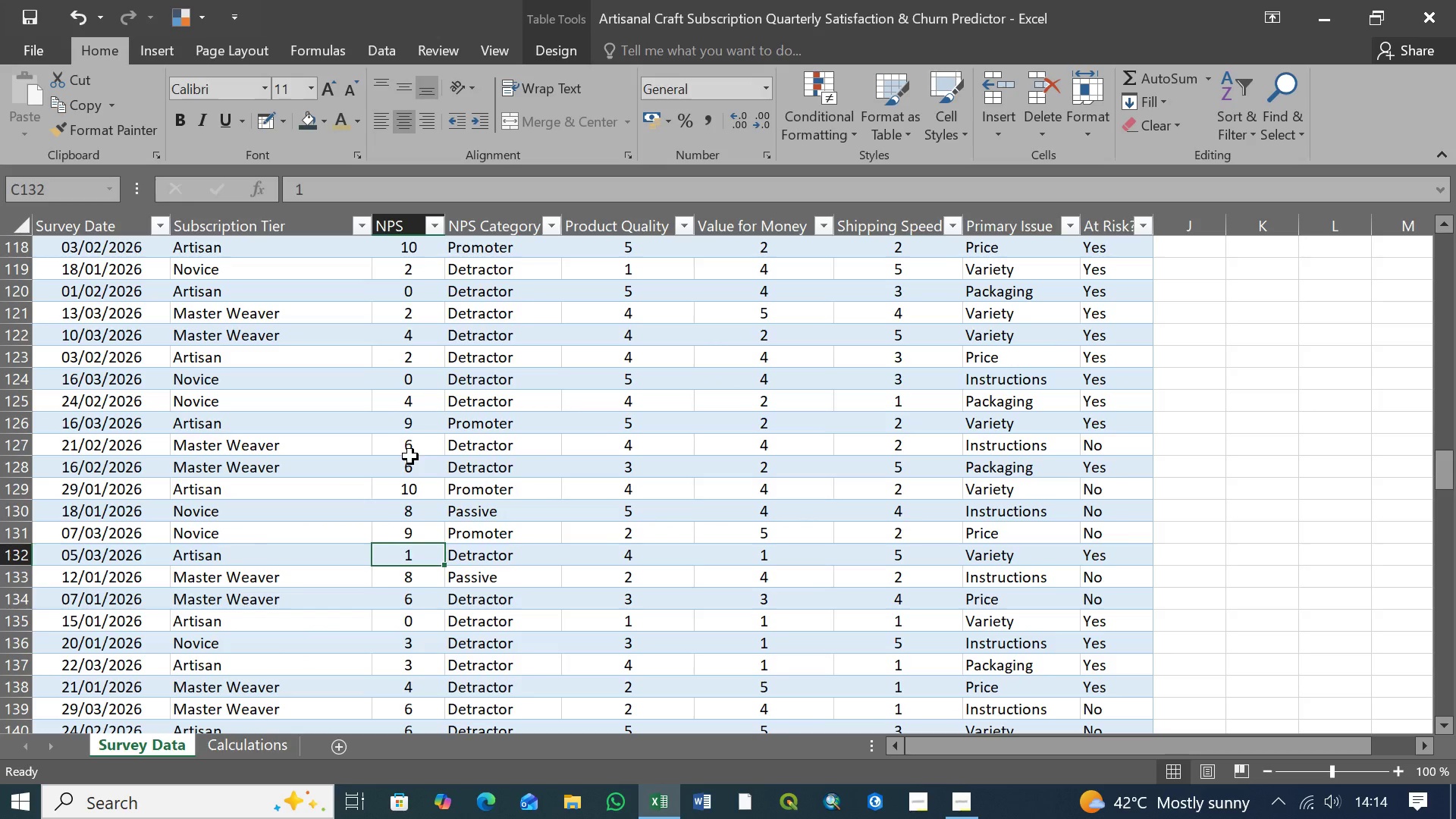 
left_click([412, 467])
 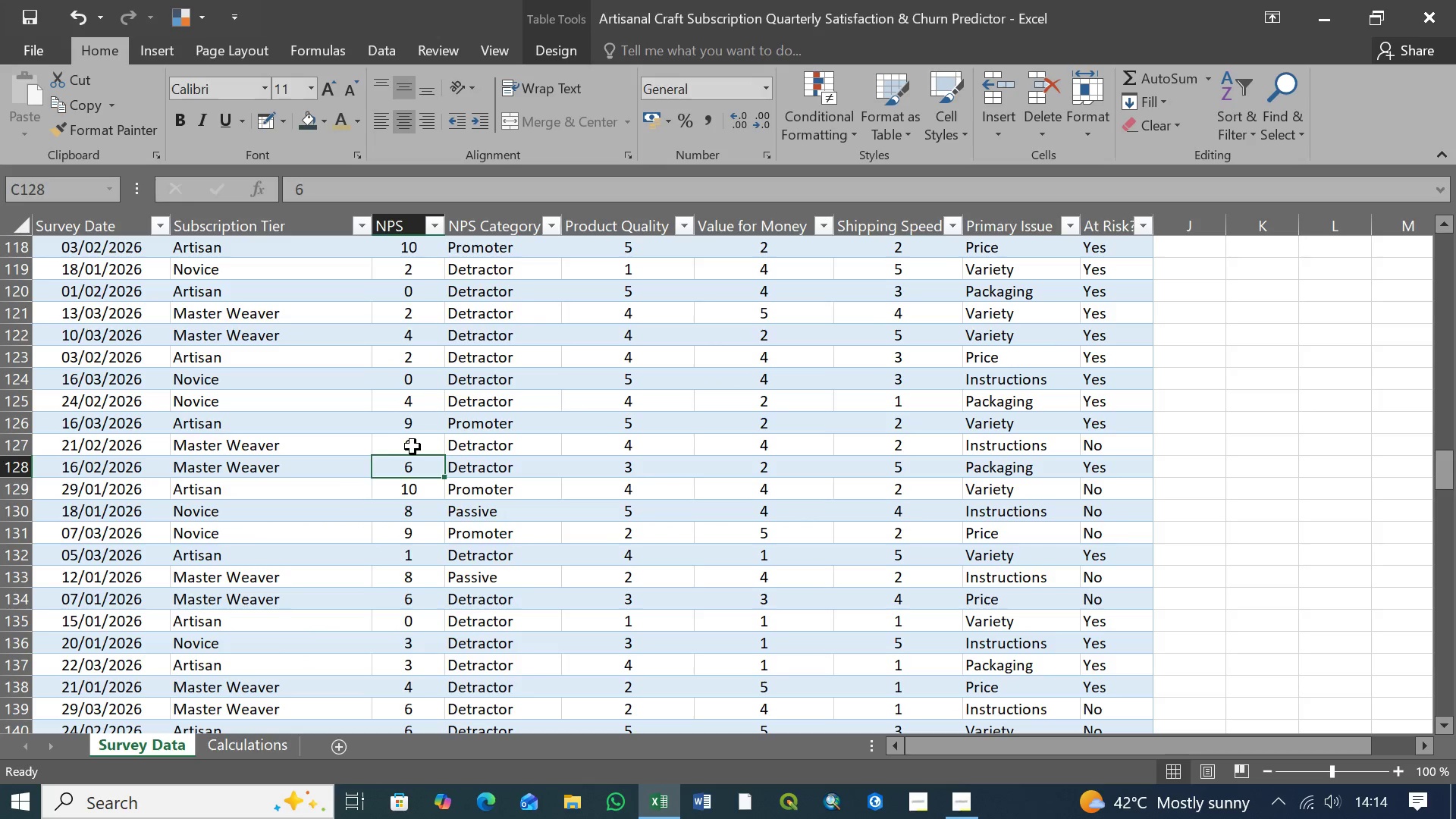 
left_click([413, 447])
 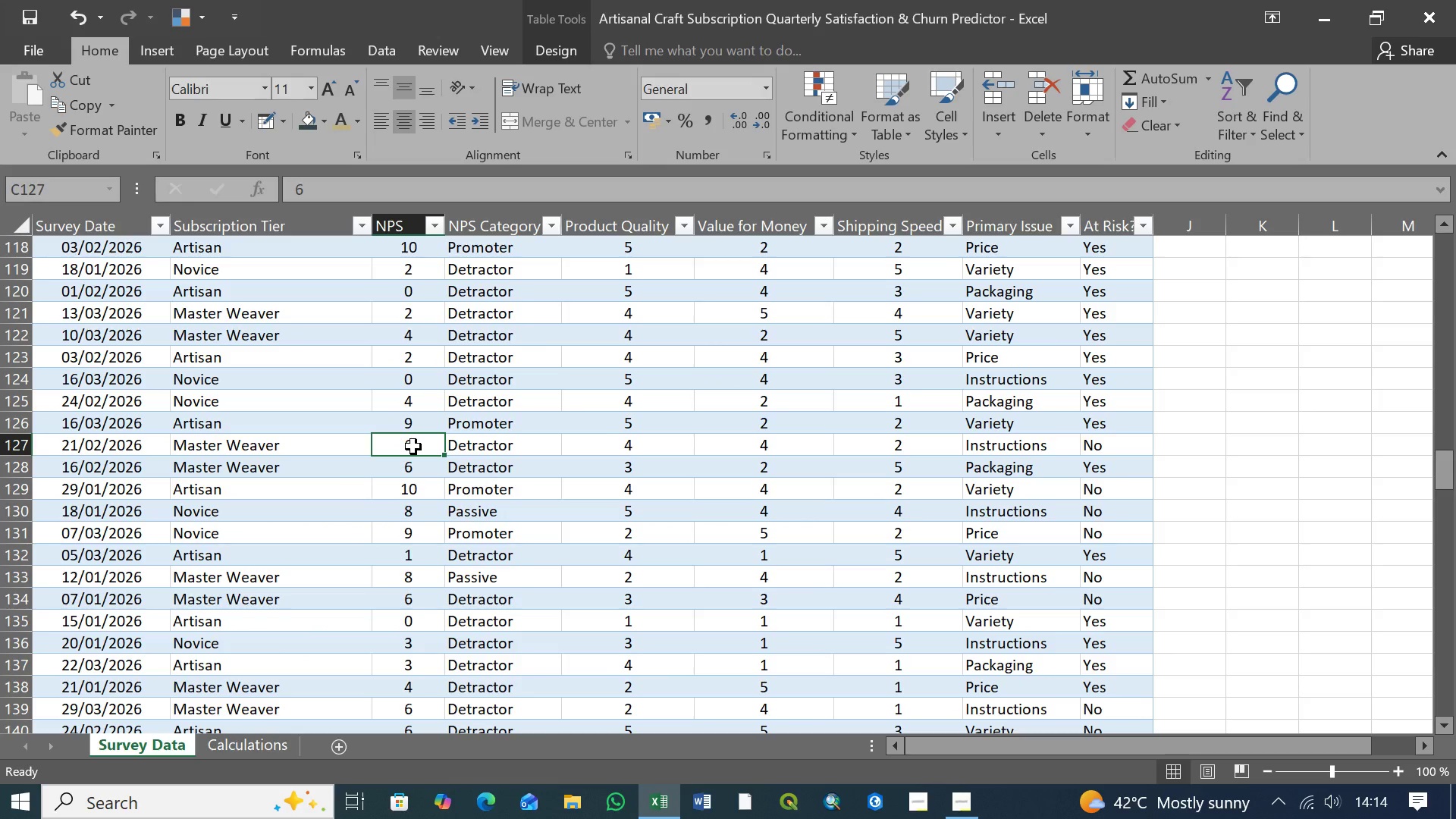 
key(9)
 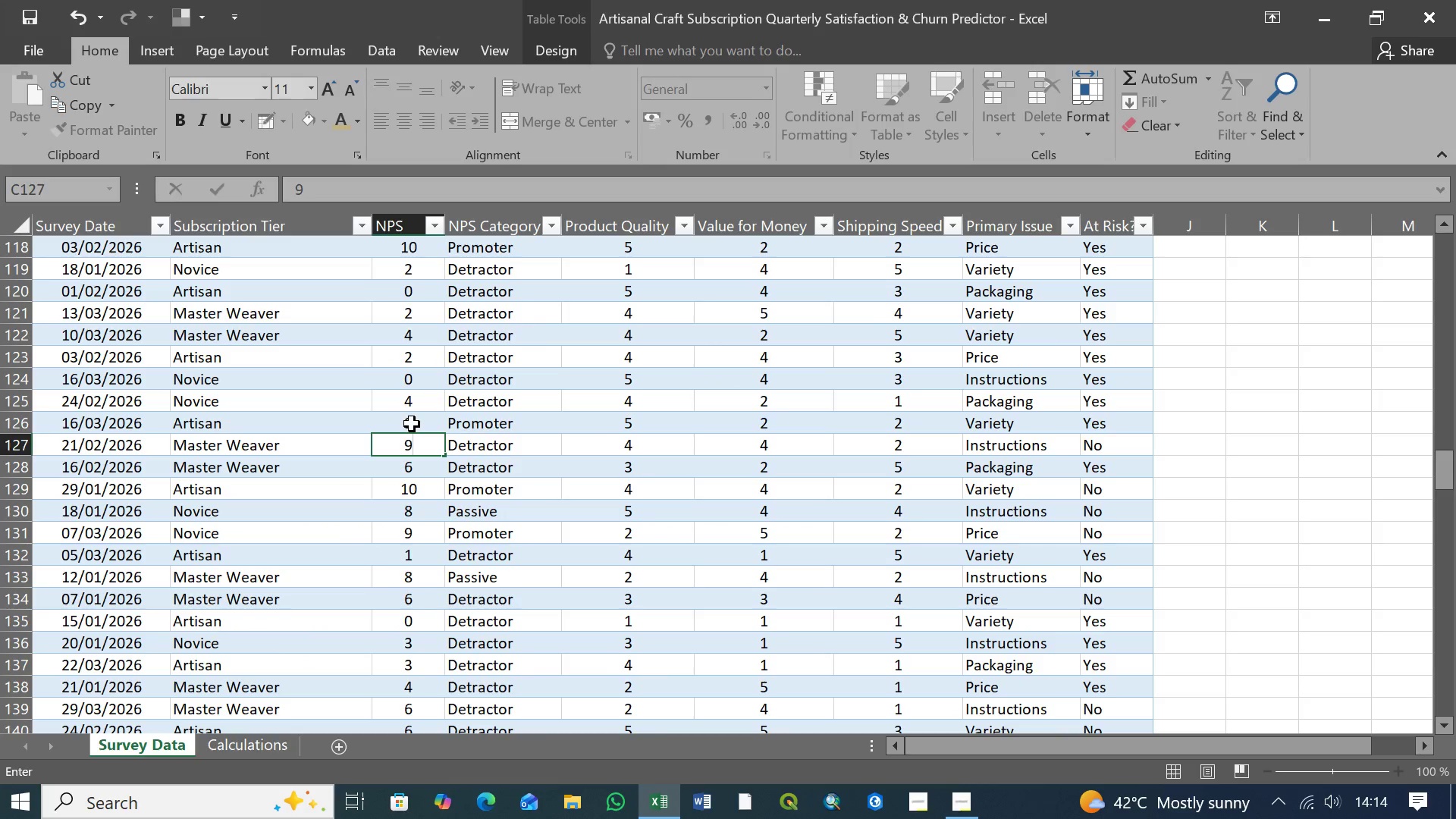 
left_click([412, 424])
 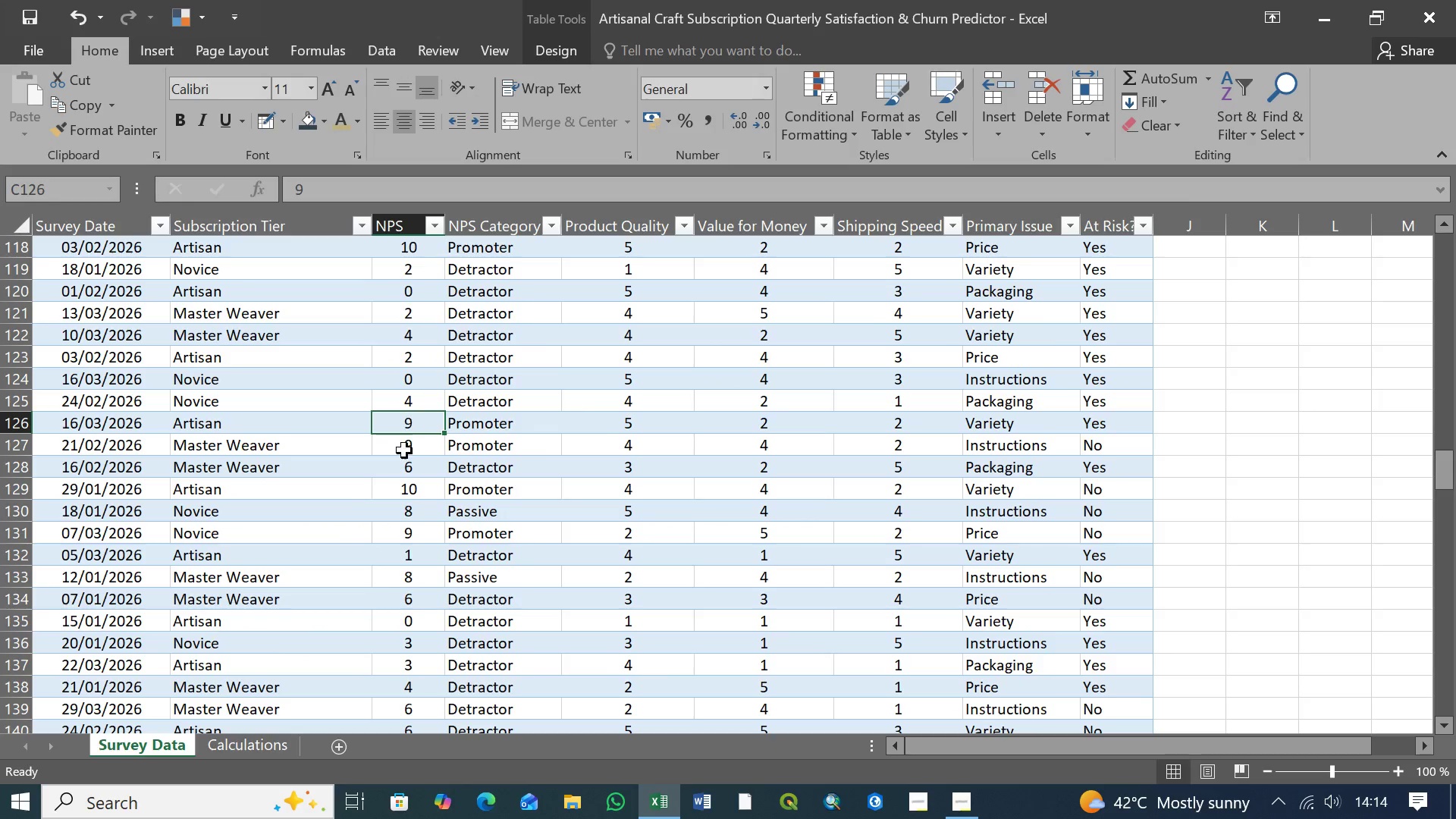 
scroll: coordinate [403, 462], scroll_direction: up, amount: 3.0
 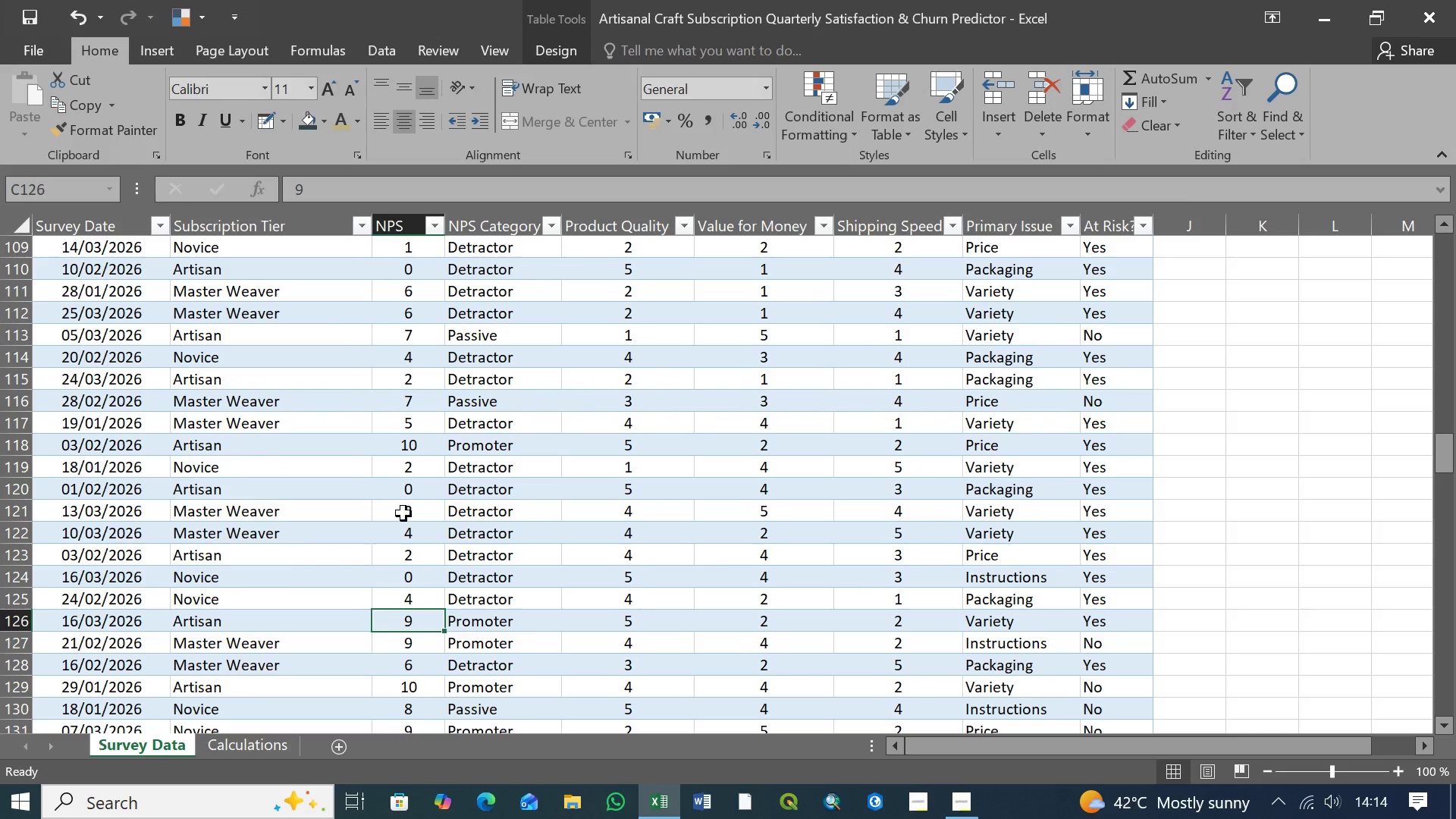 
left_click([407, 514])
 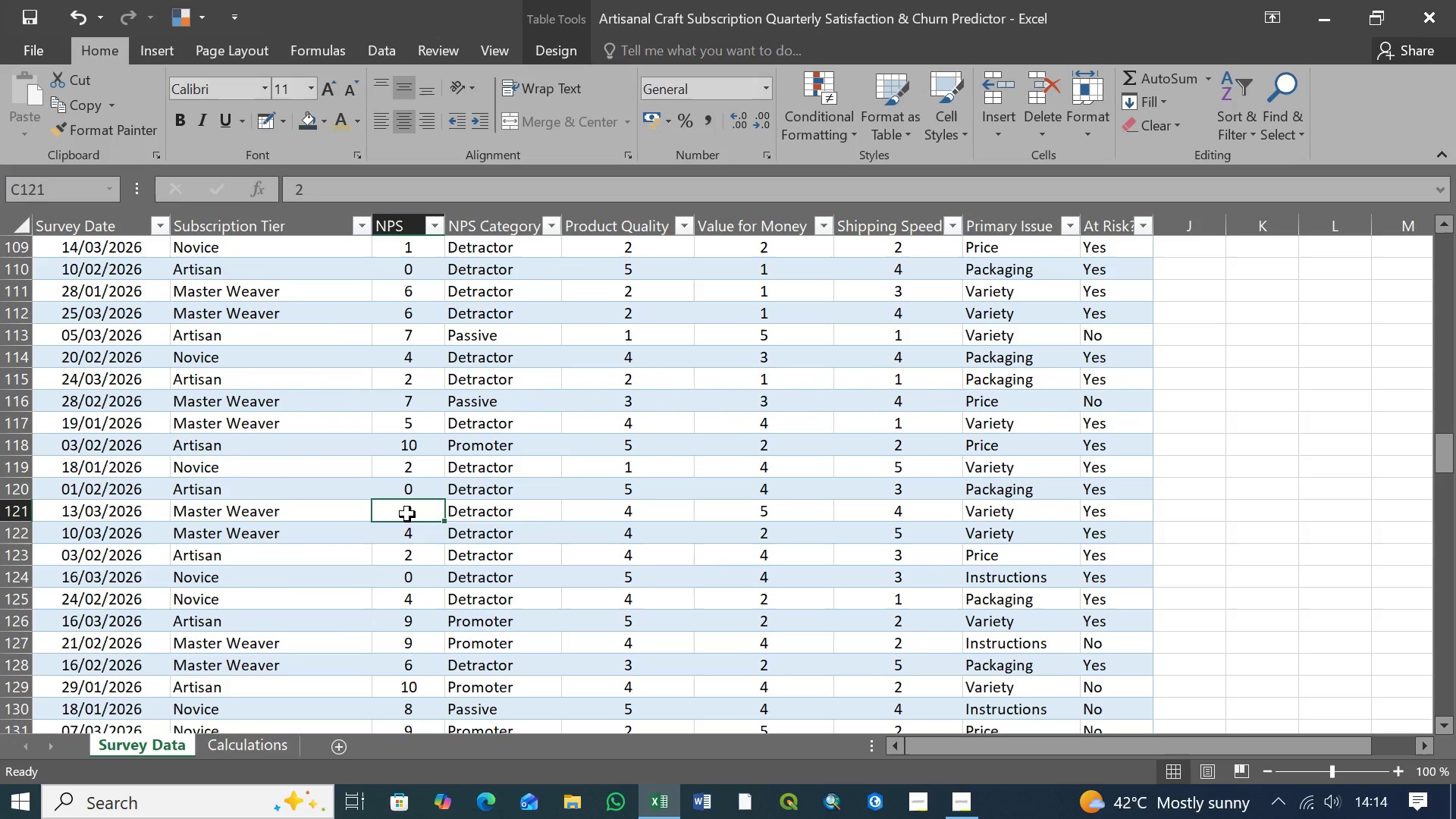 
key(9)
 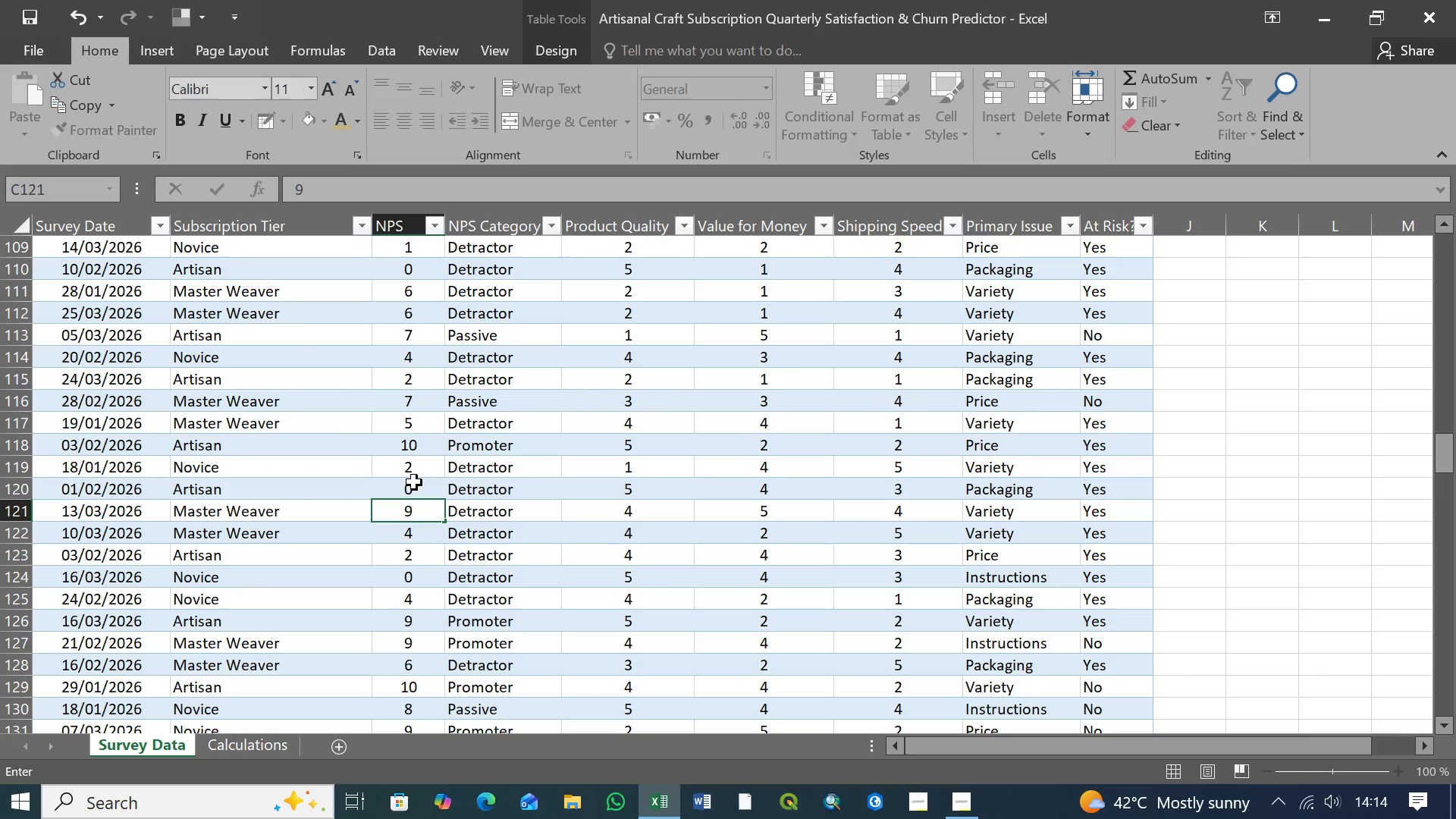 
left_click([414, 482])
 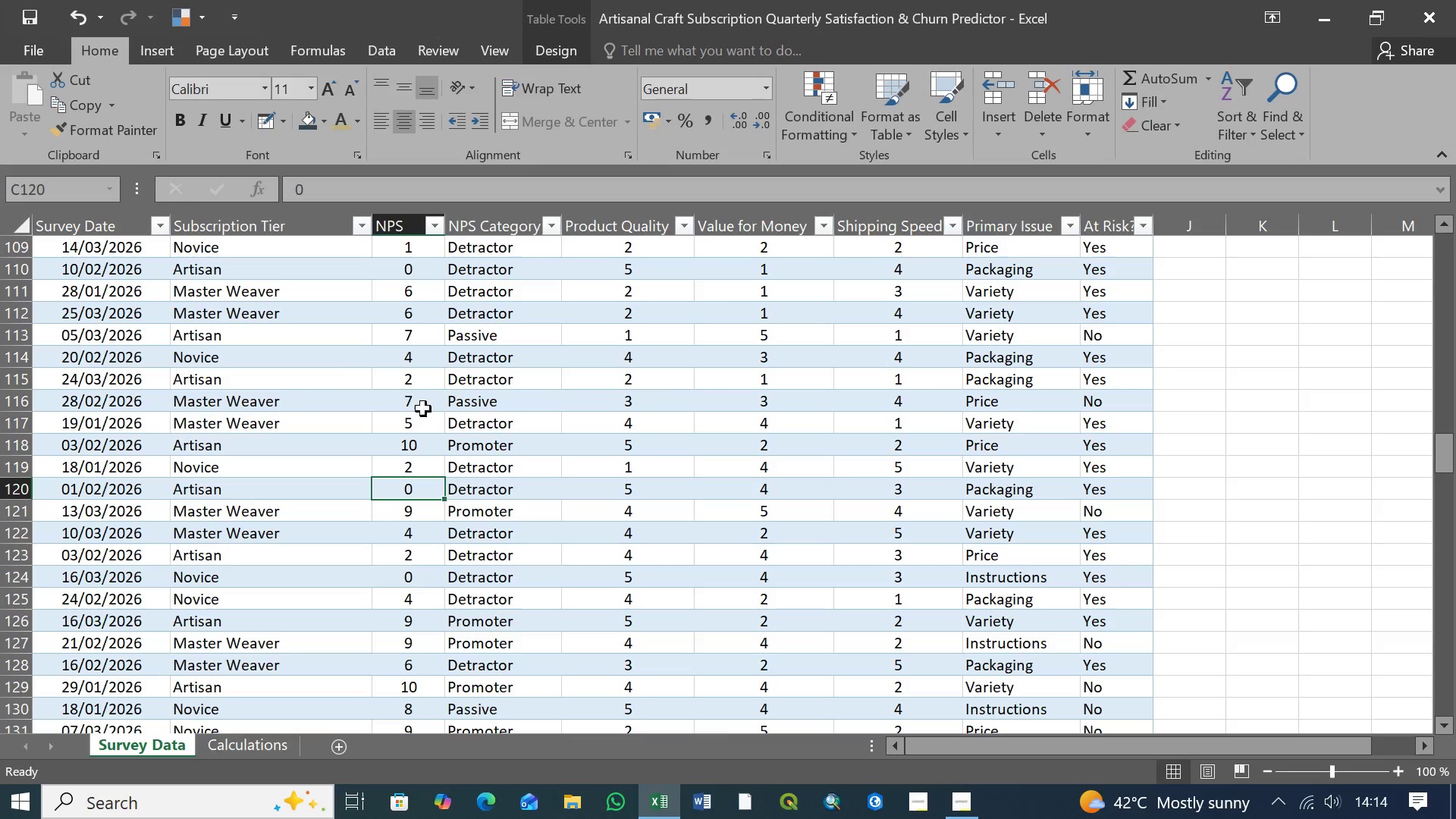 
wait(6.5)
 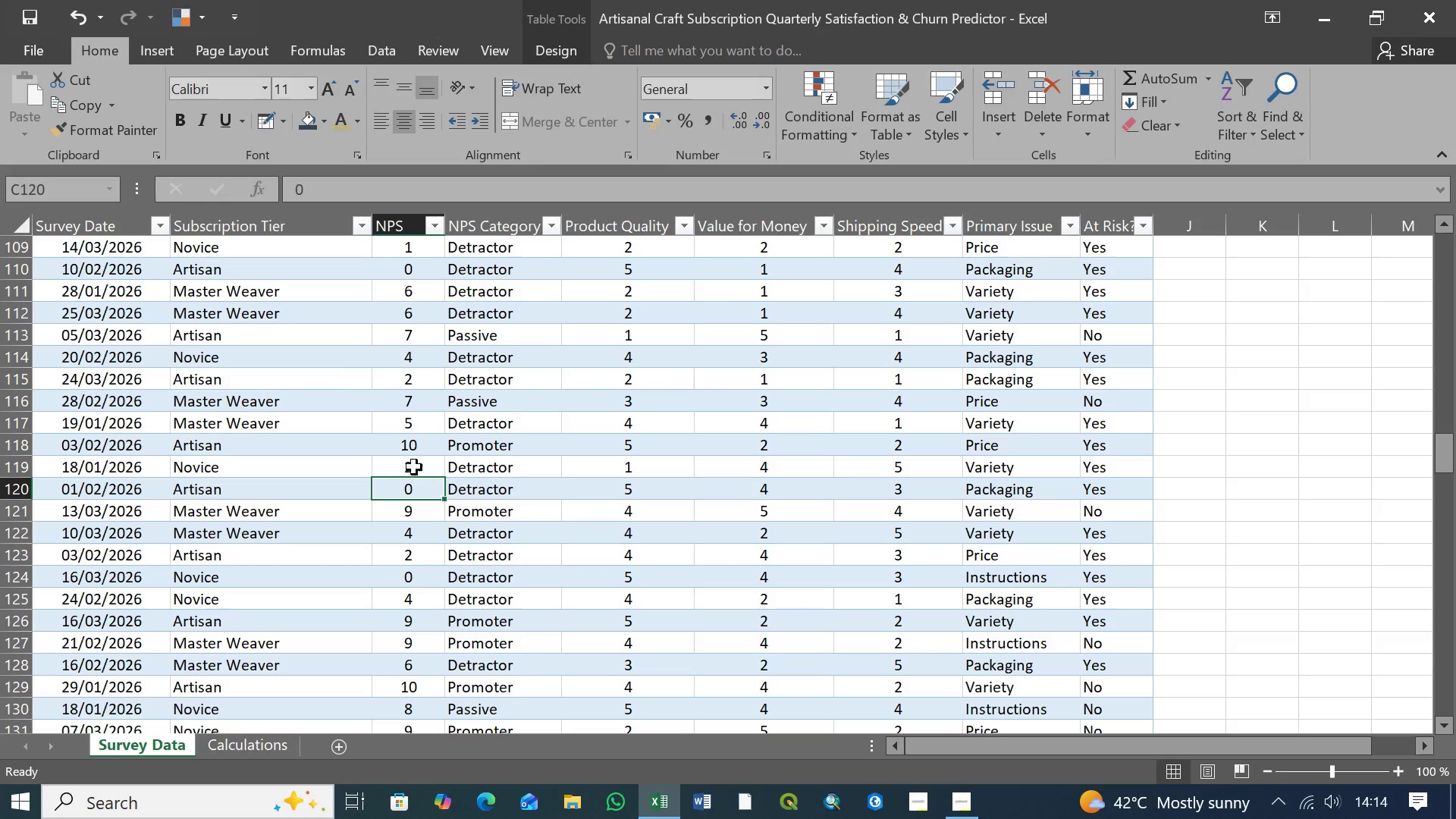 
scroll: coordinate [394, 374], scroll_direction: up, amount: 5.0
 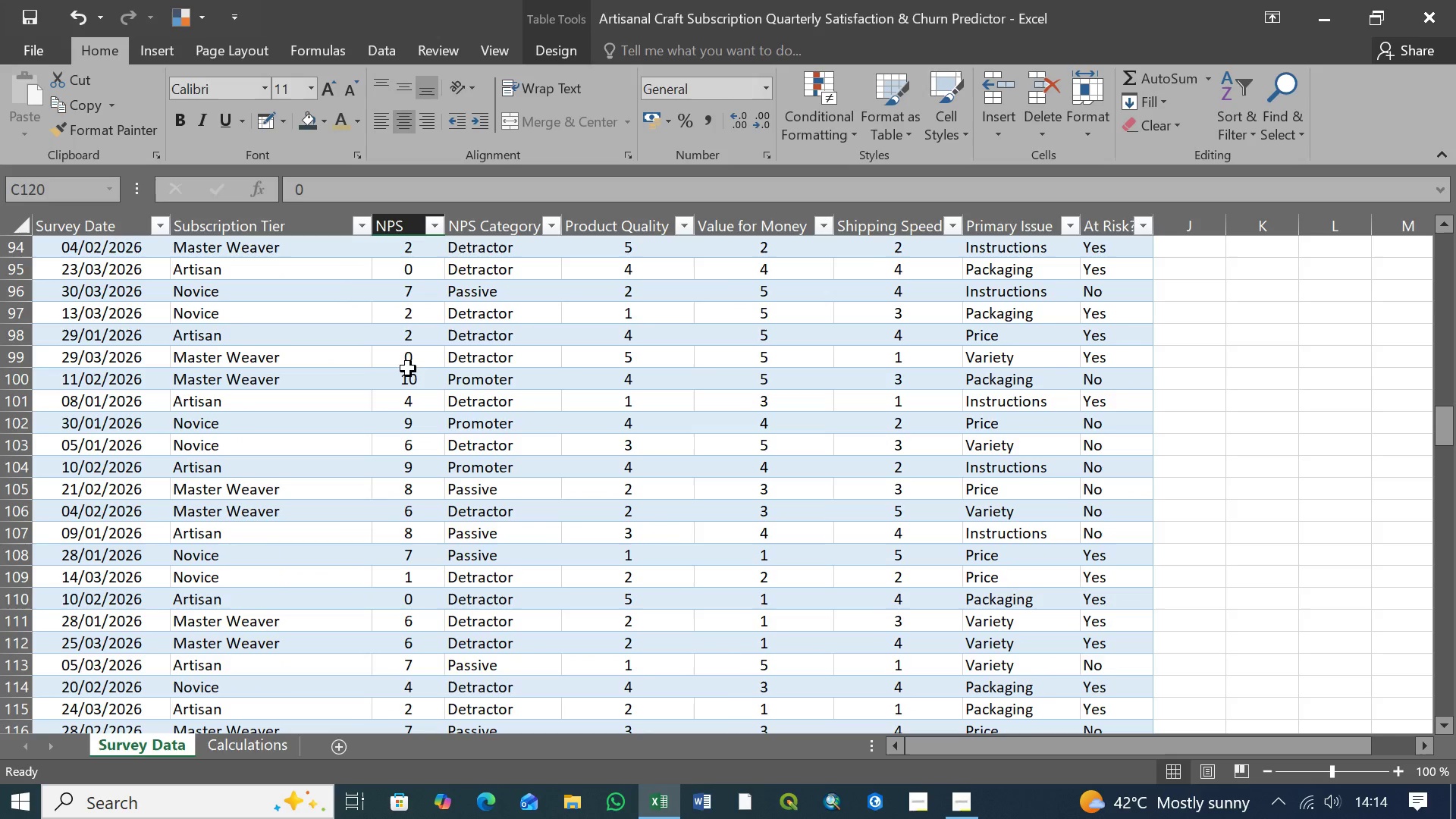 
left_click([414, 359])
 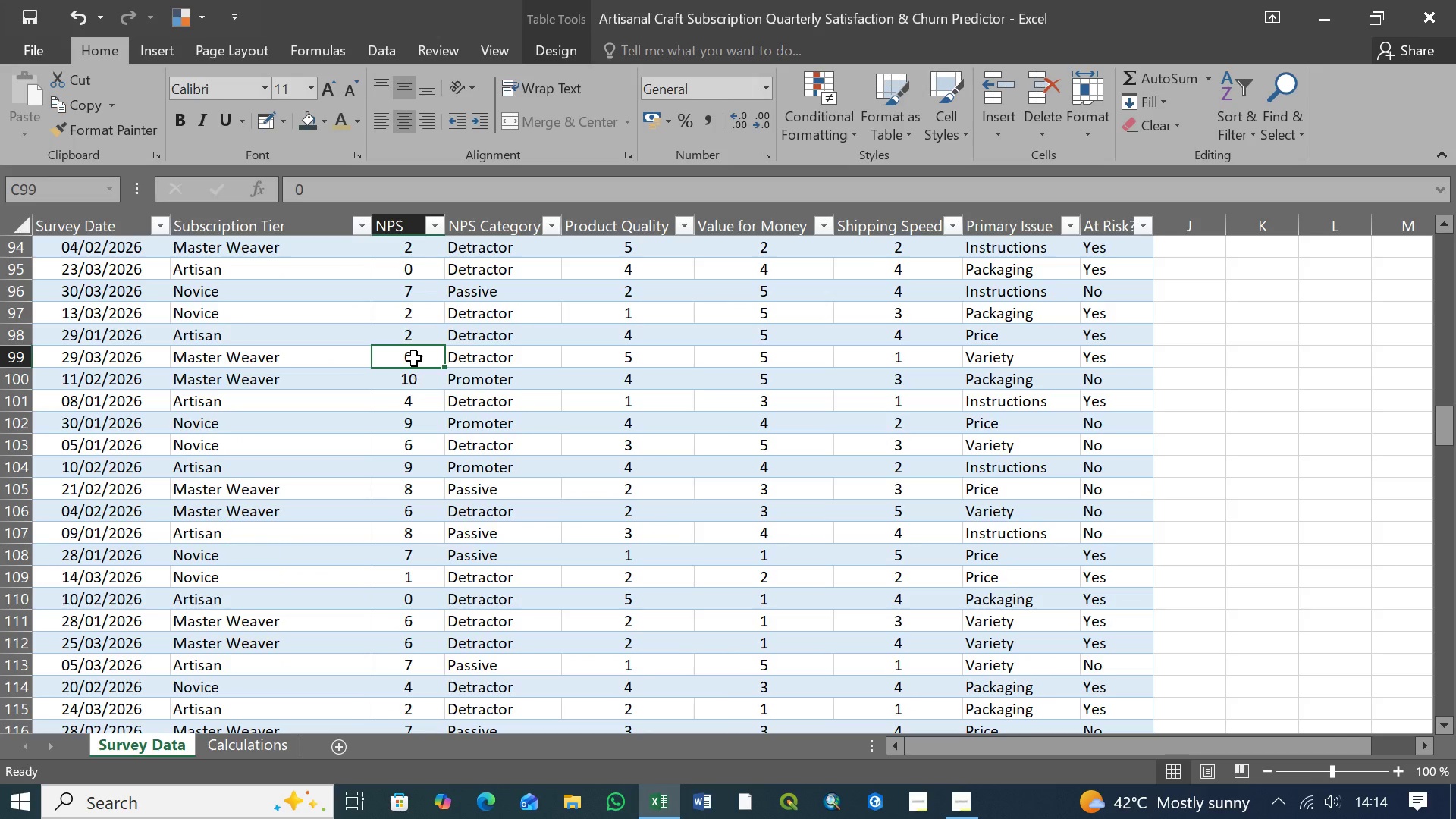 
key(9)
 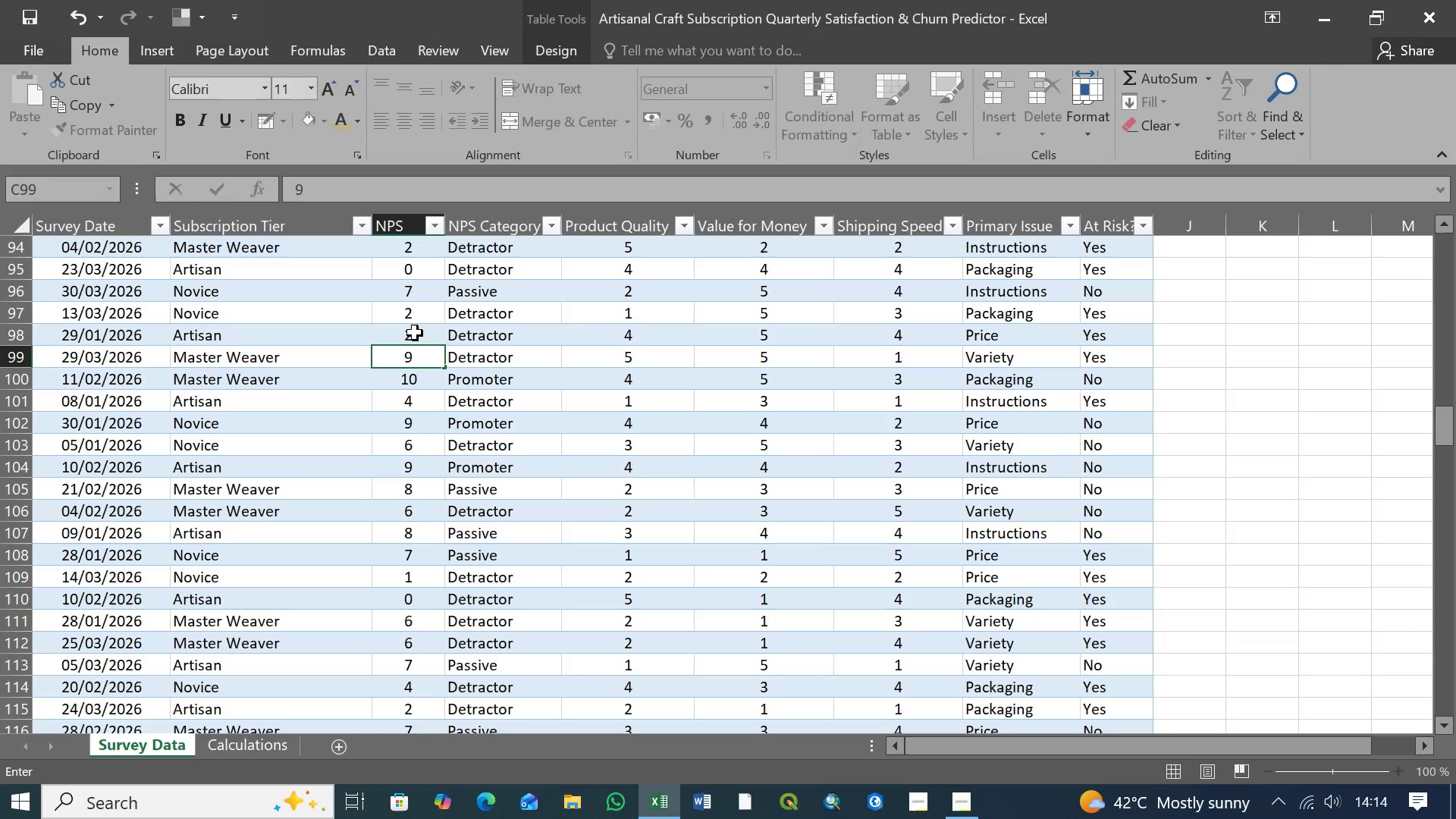 
left_click([415, 333])
 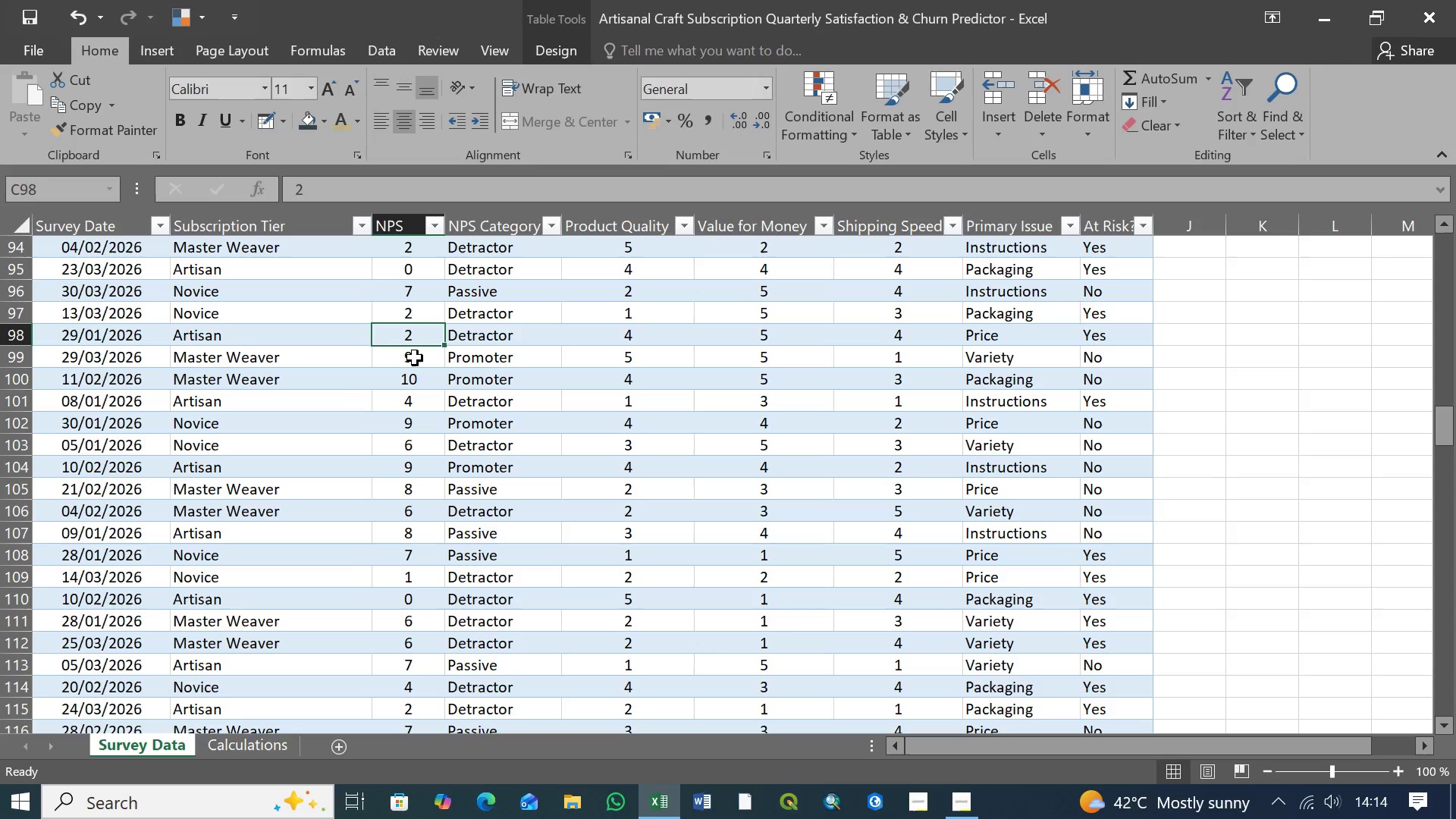 
scroll: coordinate [415, 358], scroll_direction: up, amount: 3.0
 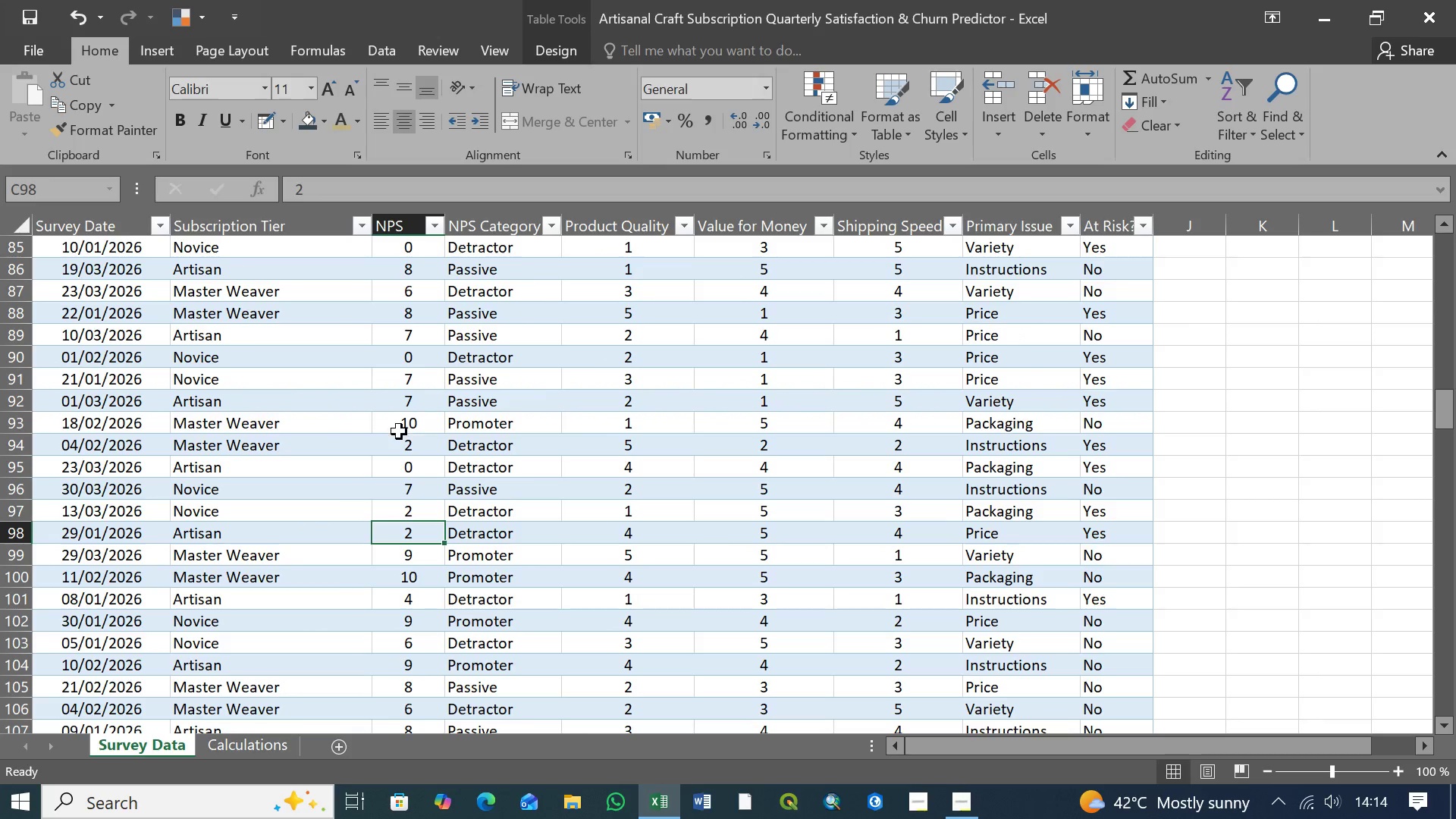 
left_click([413, 444])
 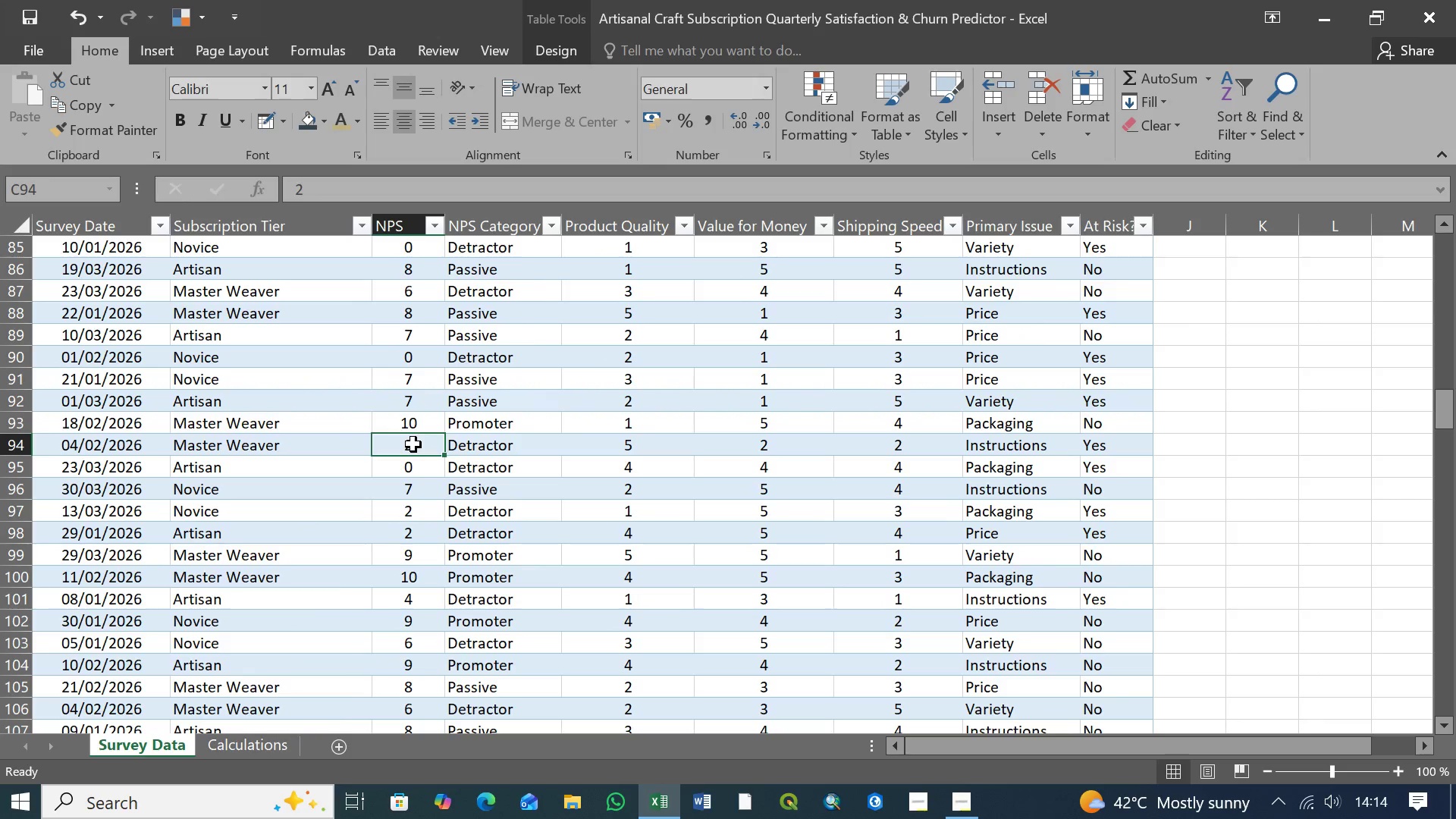 
key(9)
 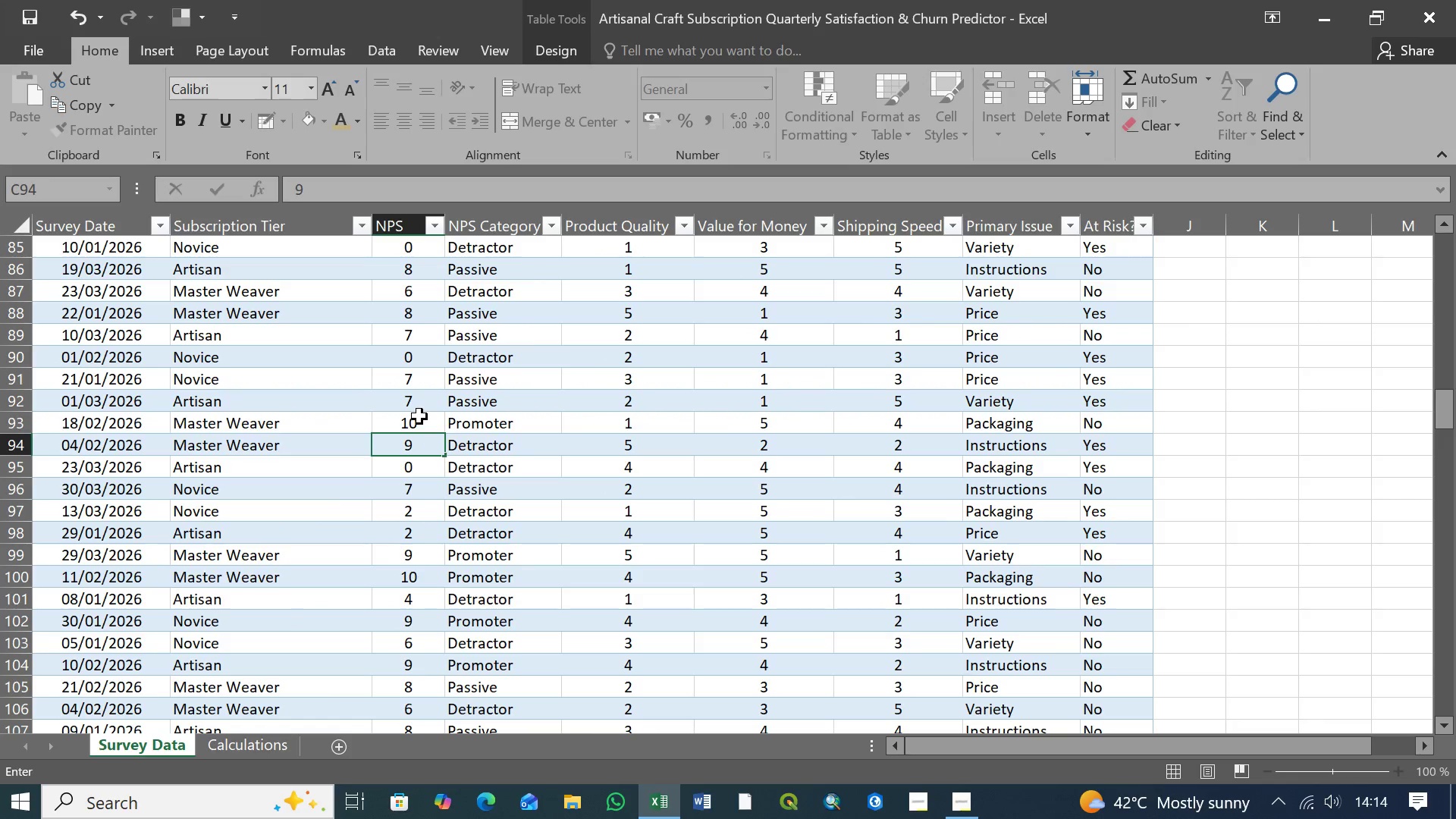 
left_click([419, 416])
 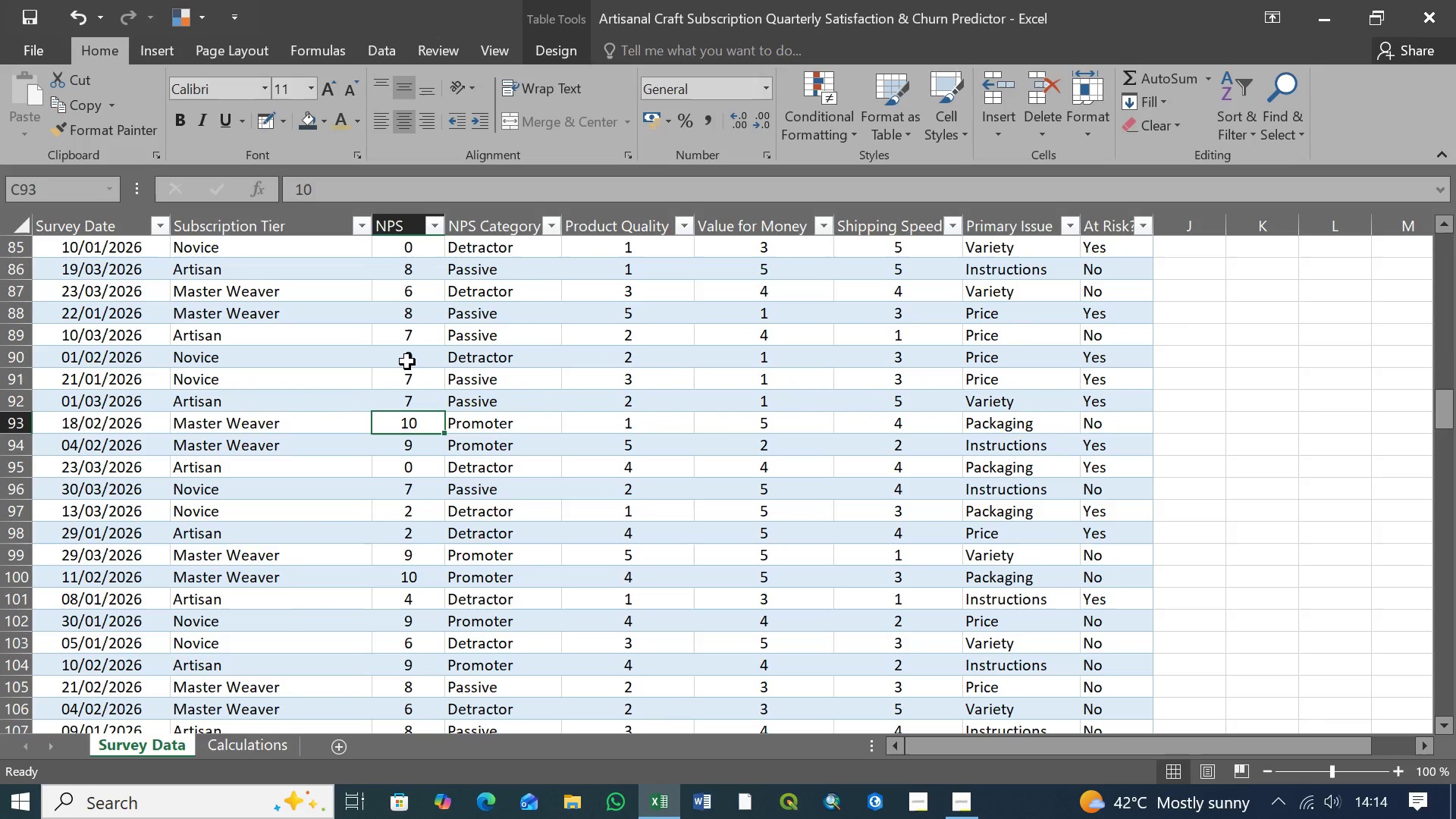 
scroll: coordinate [396, 354], scroll_direction: up, amount: 3.0
 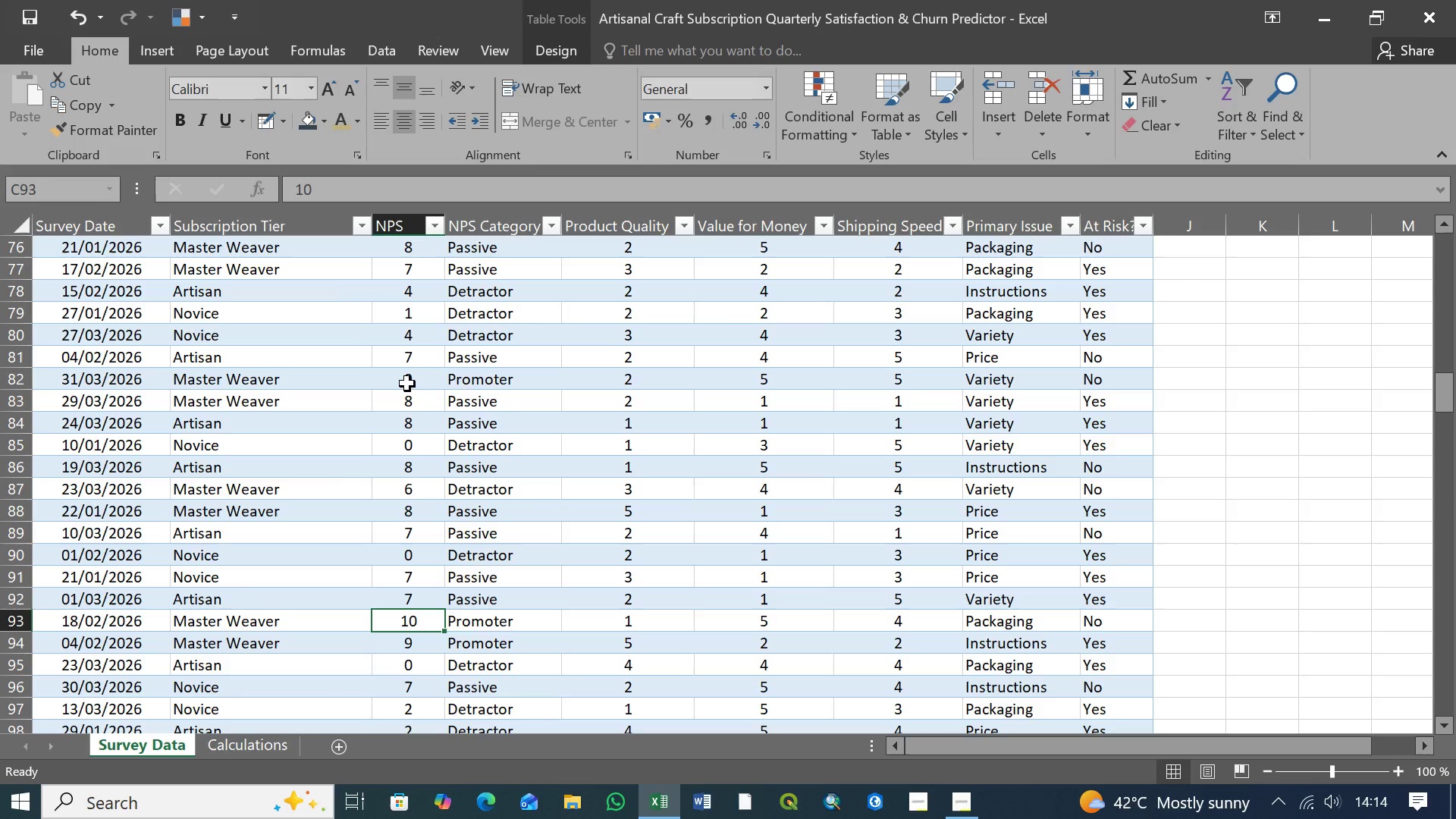 
left_click([408, 404])
 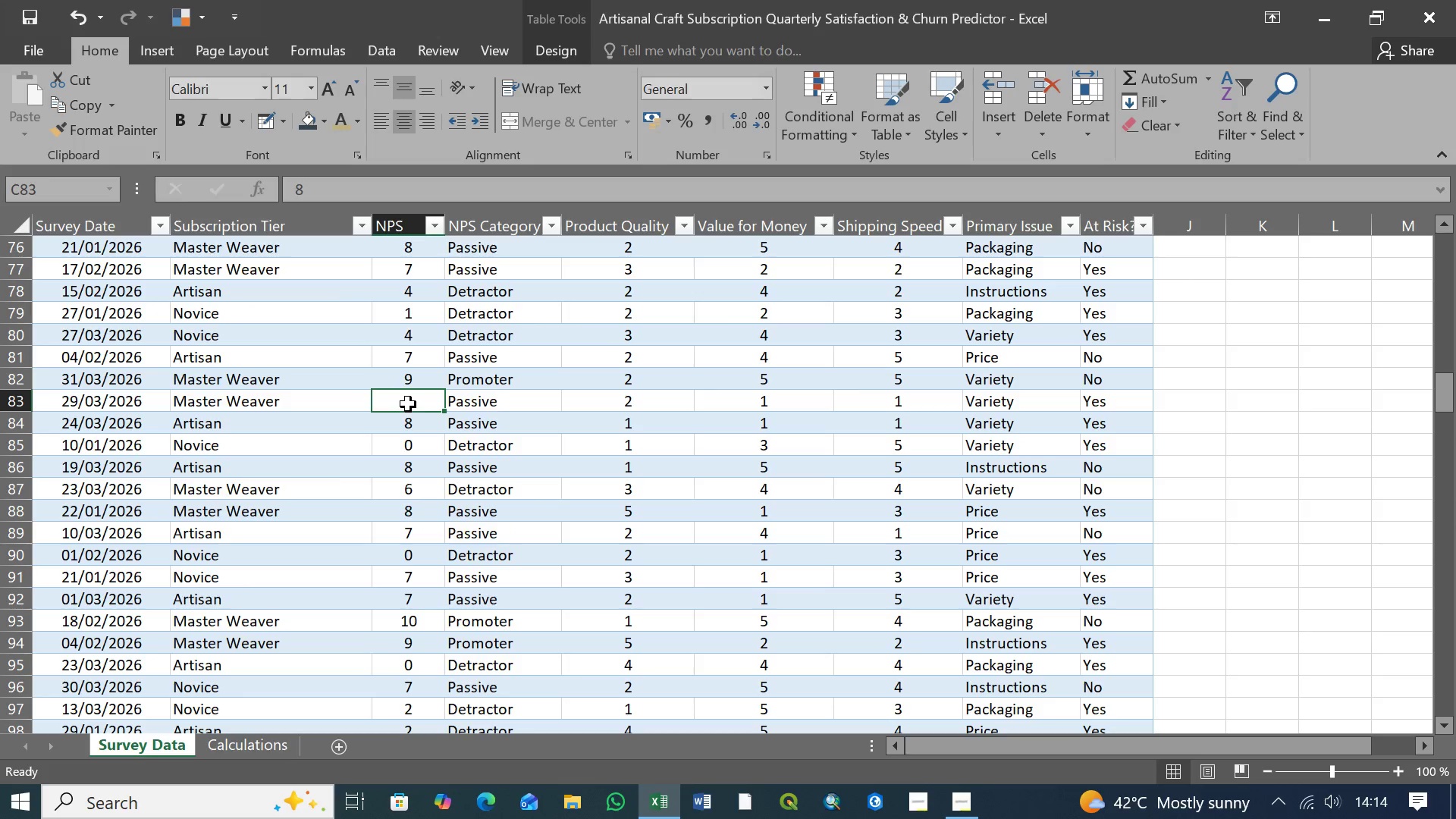 
key(9)
 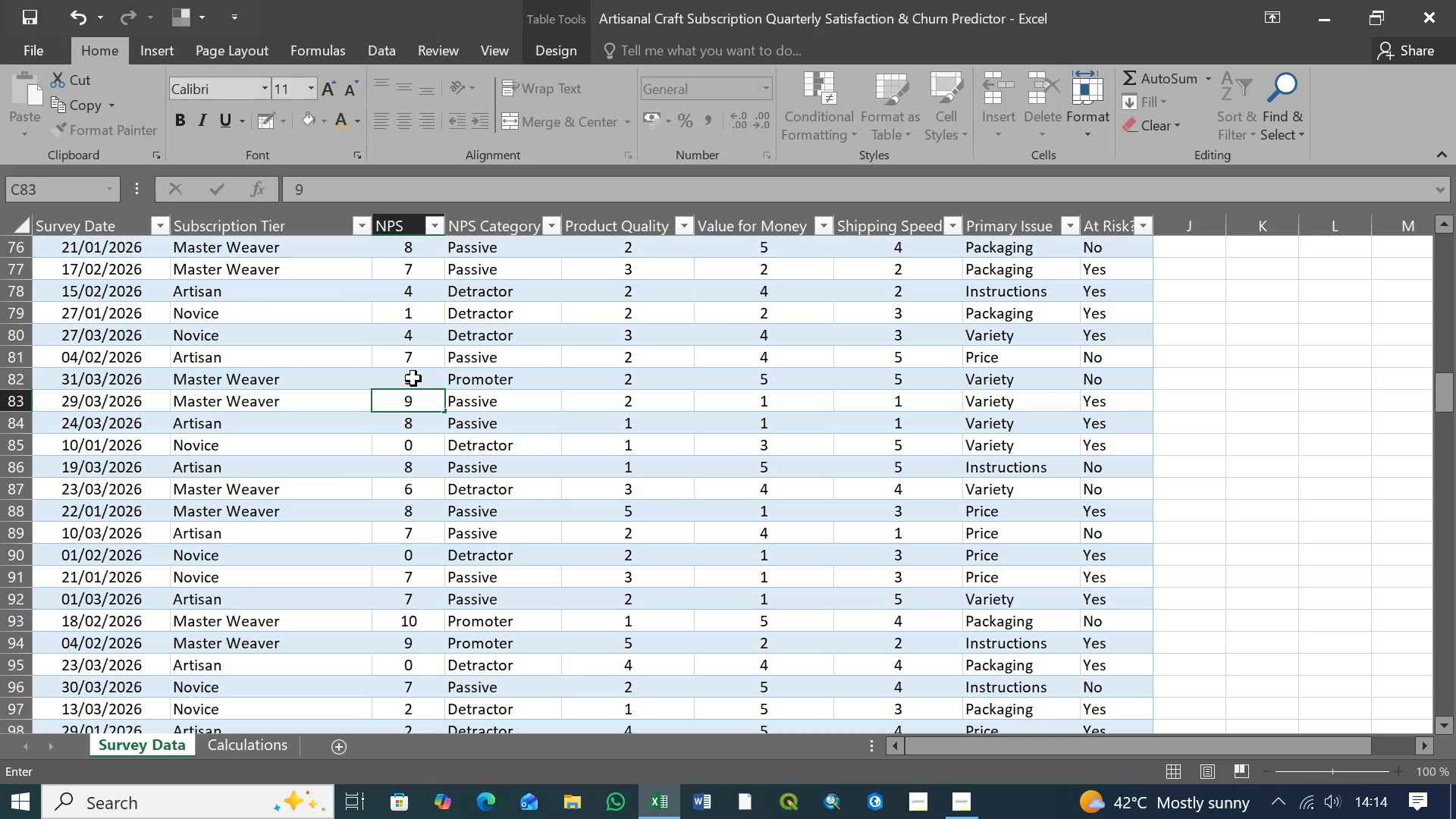 
left_click([413, 378])
 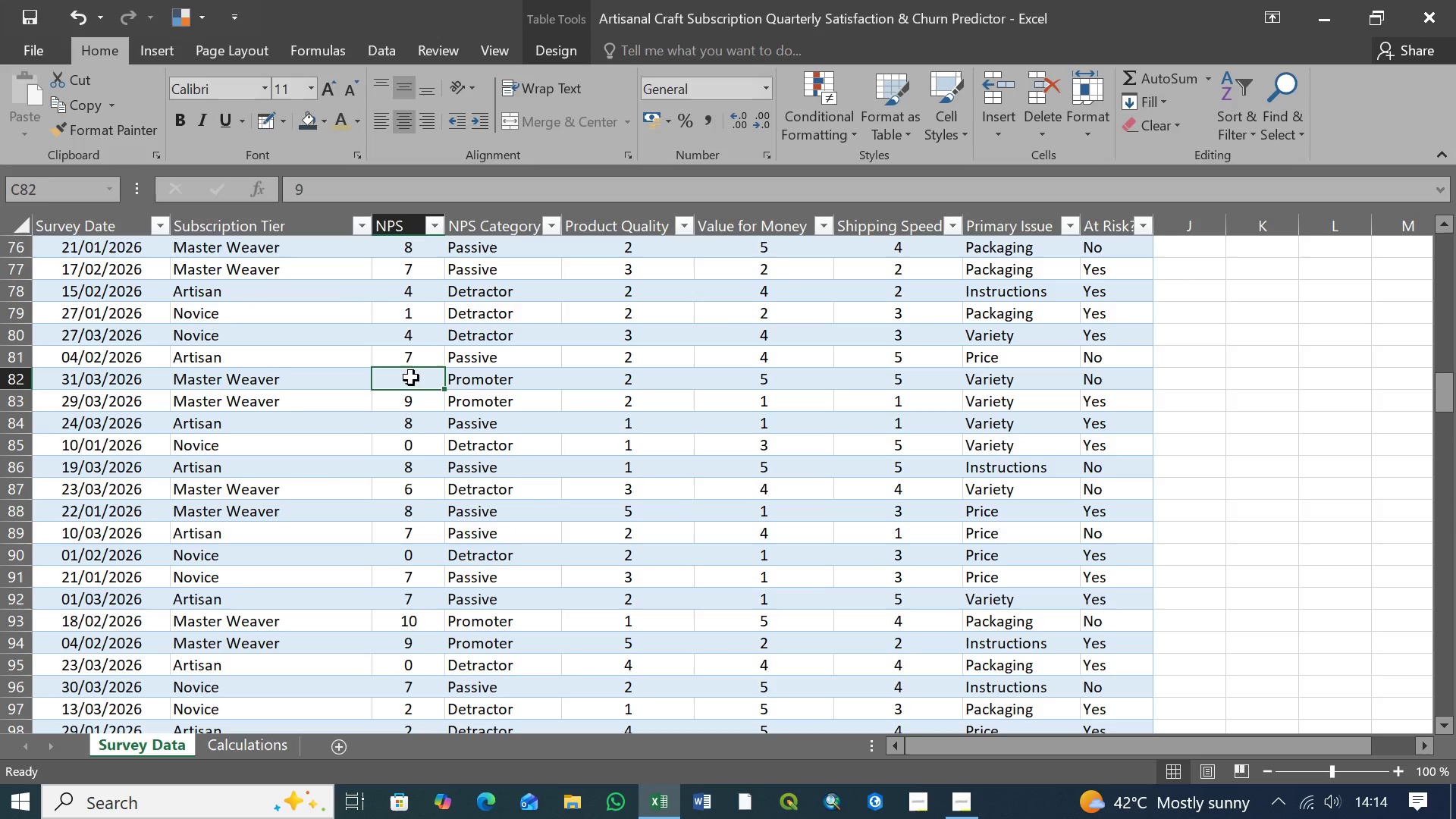 
scroll: coordinate [405, 393], scroll_direction: up, amount: 4.0
 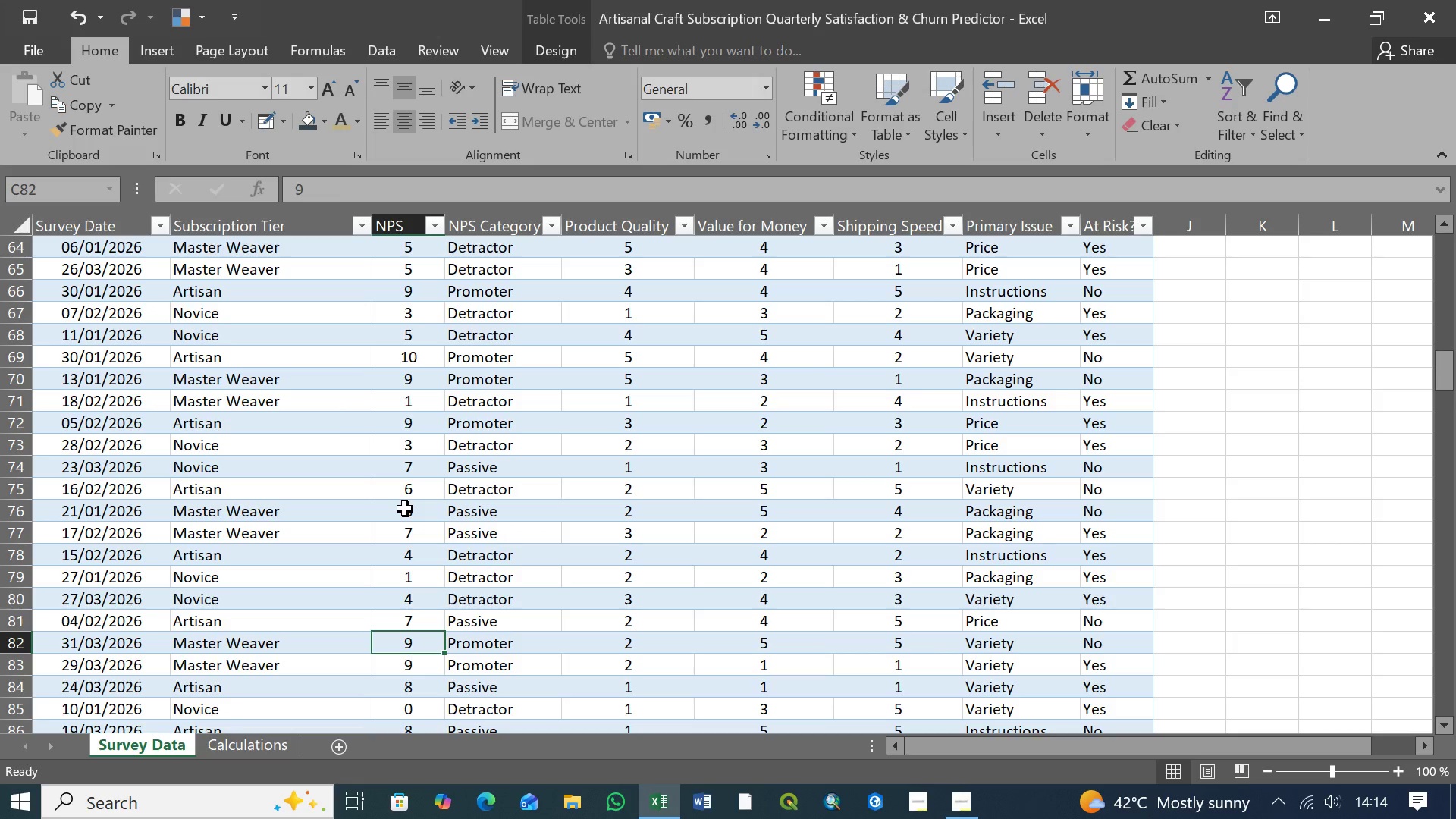 
left_click([405, 509])
 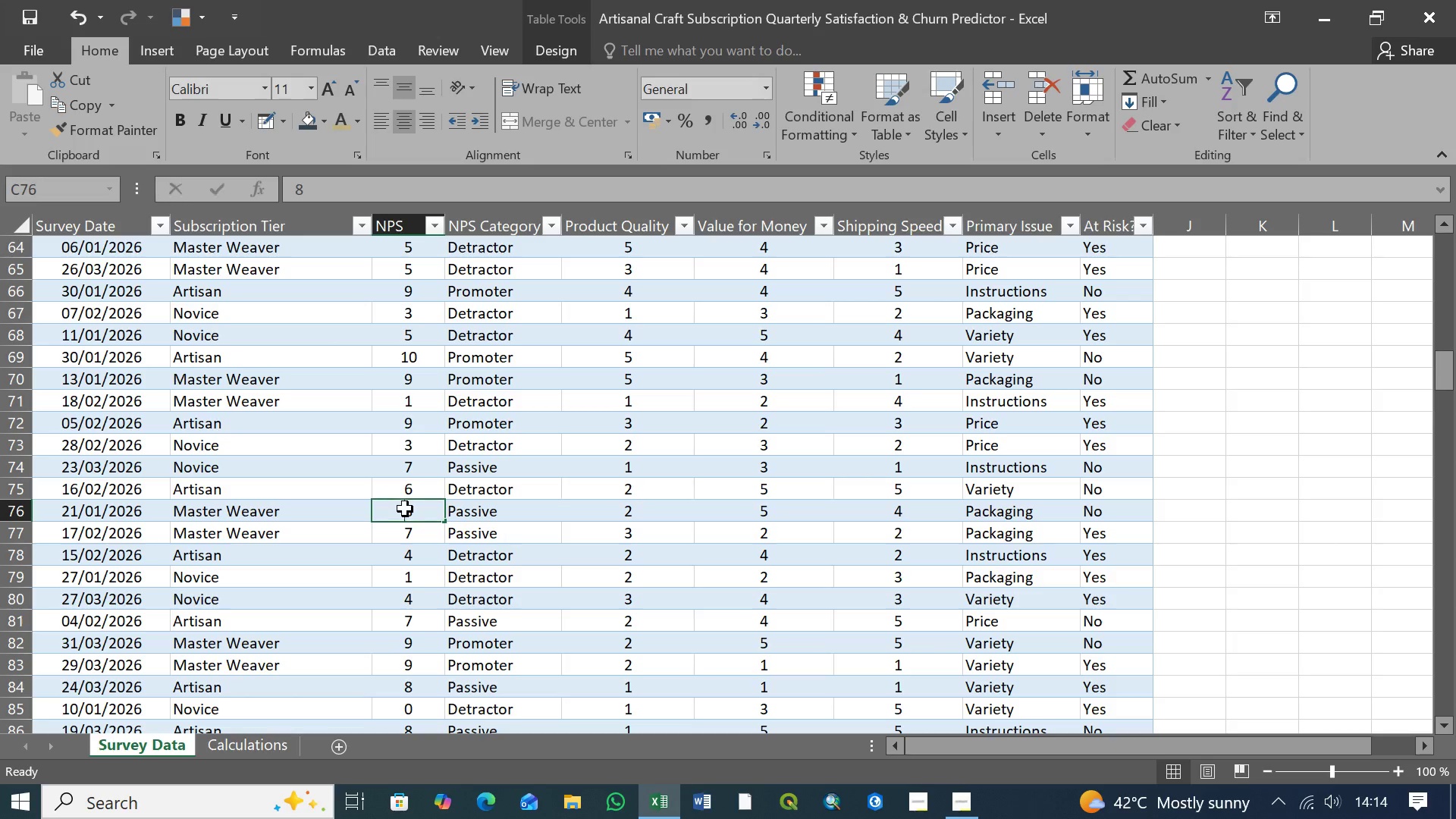 
key(9)
 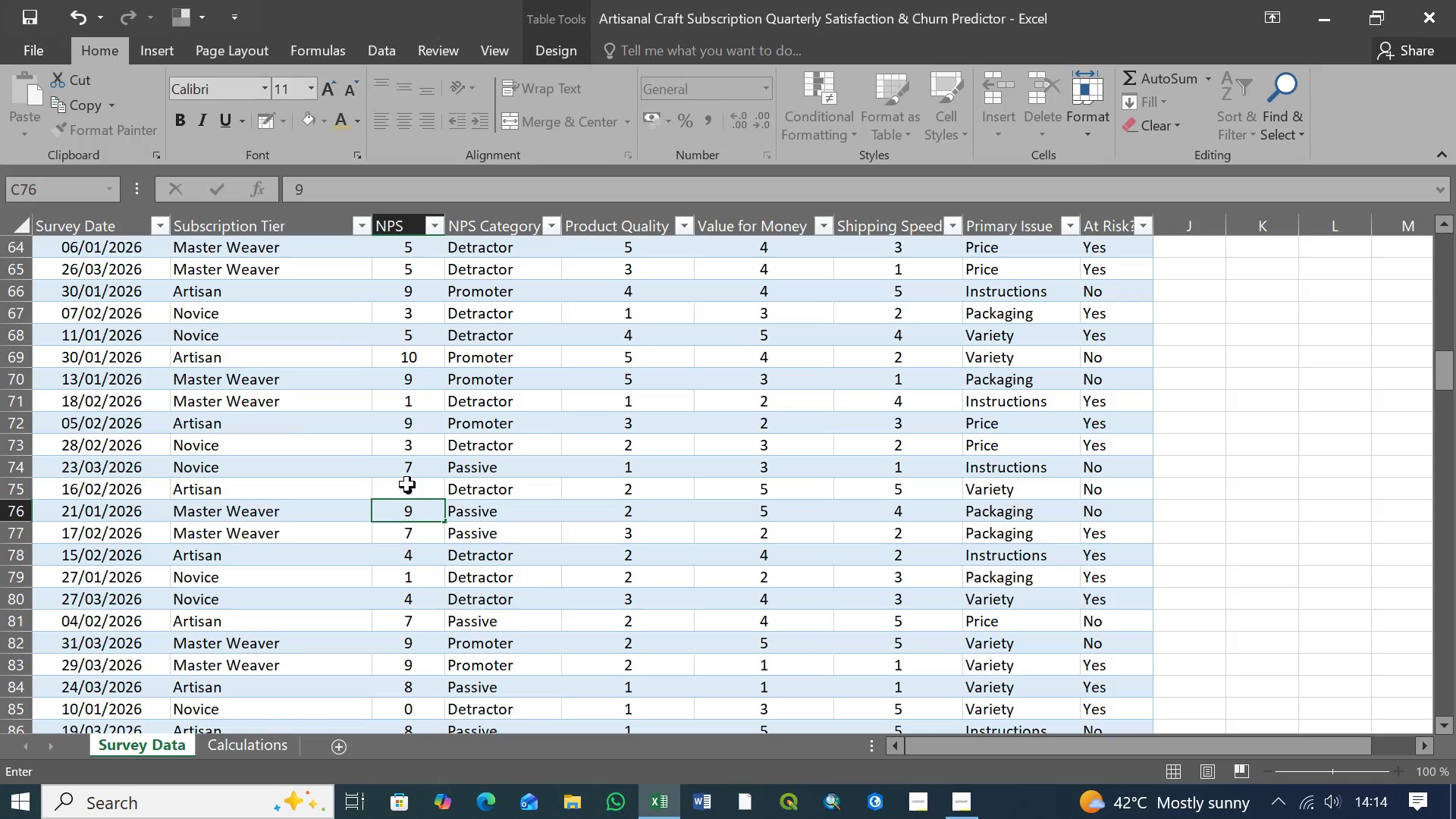 
left_click([407, 485])
 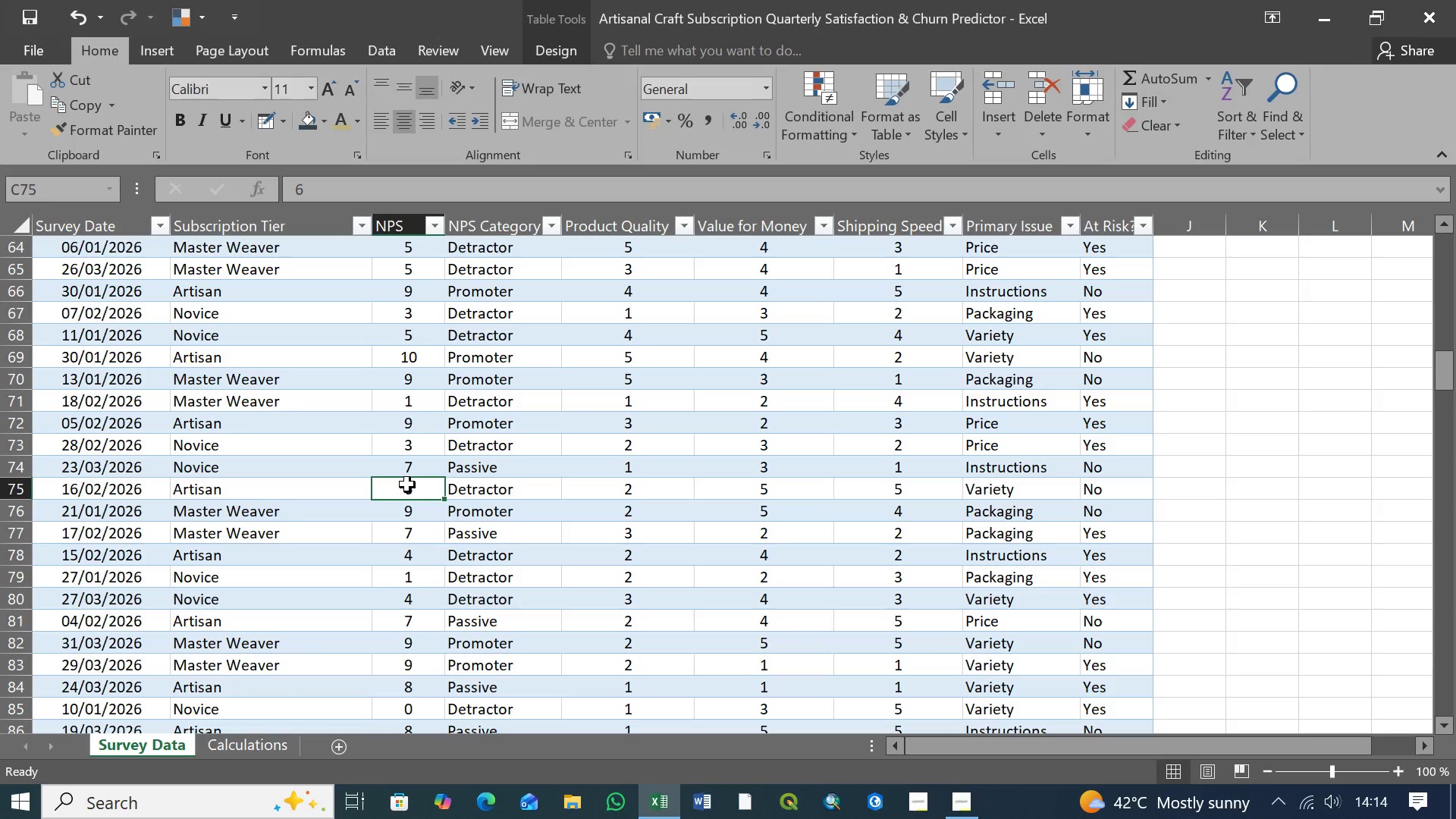 
scroll: coordinate [407, 485], scroll_direction: up, amount: 3.0
 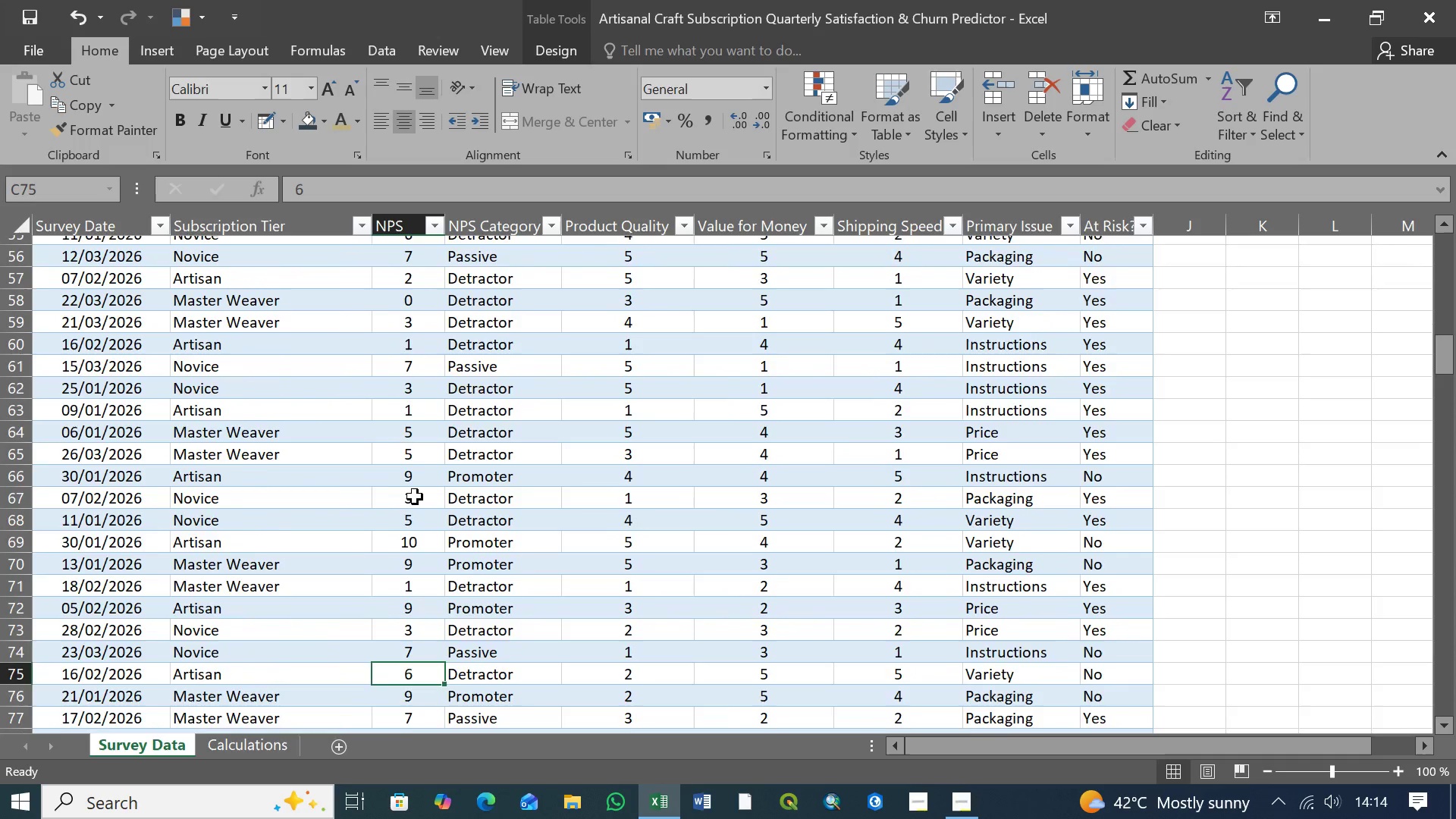 
scroll: coordinate [418, 510], scroll_direction: down, amount: 64.0
 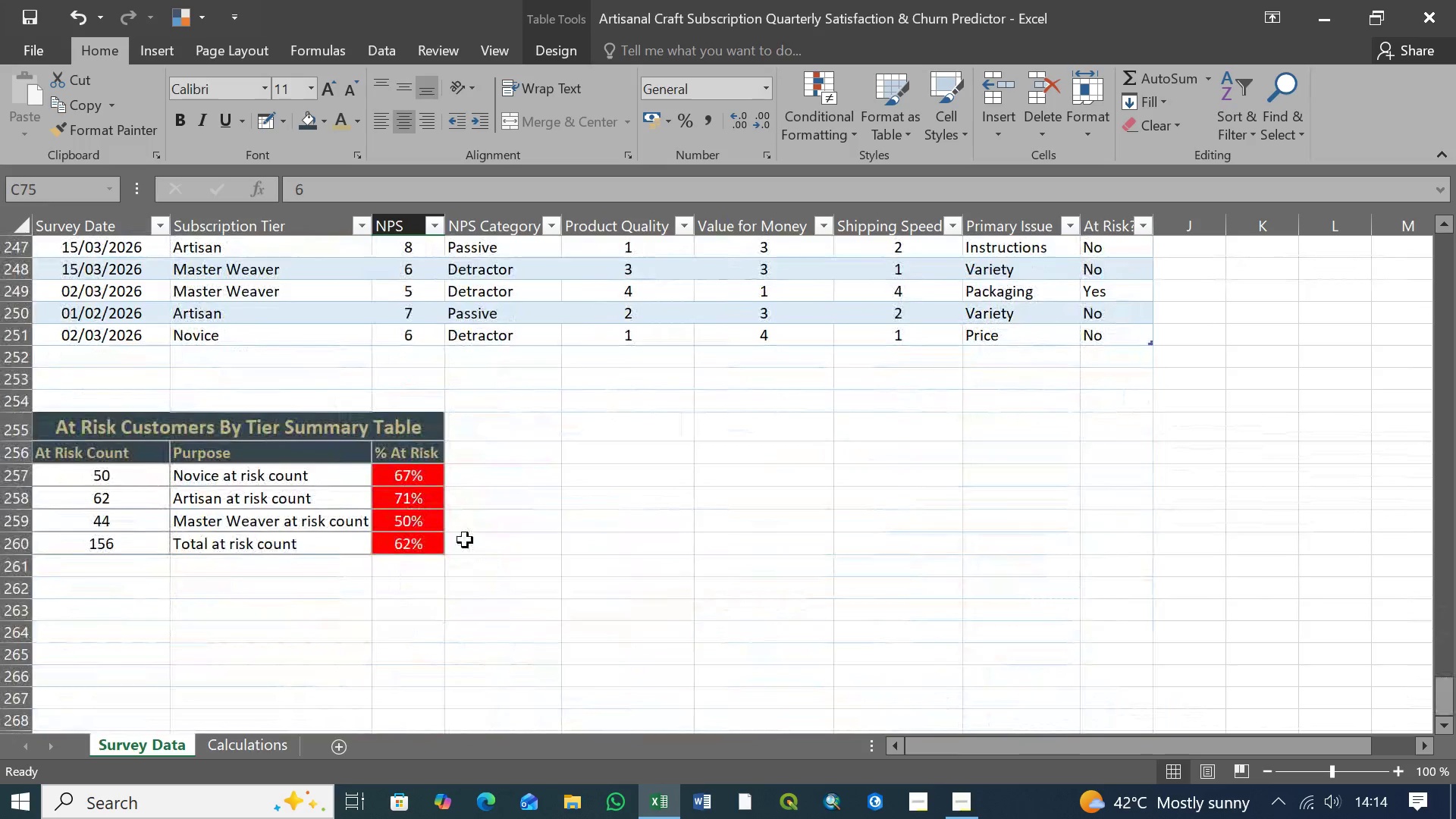 
left_click([419, 523])
 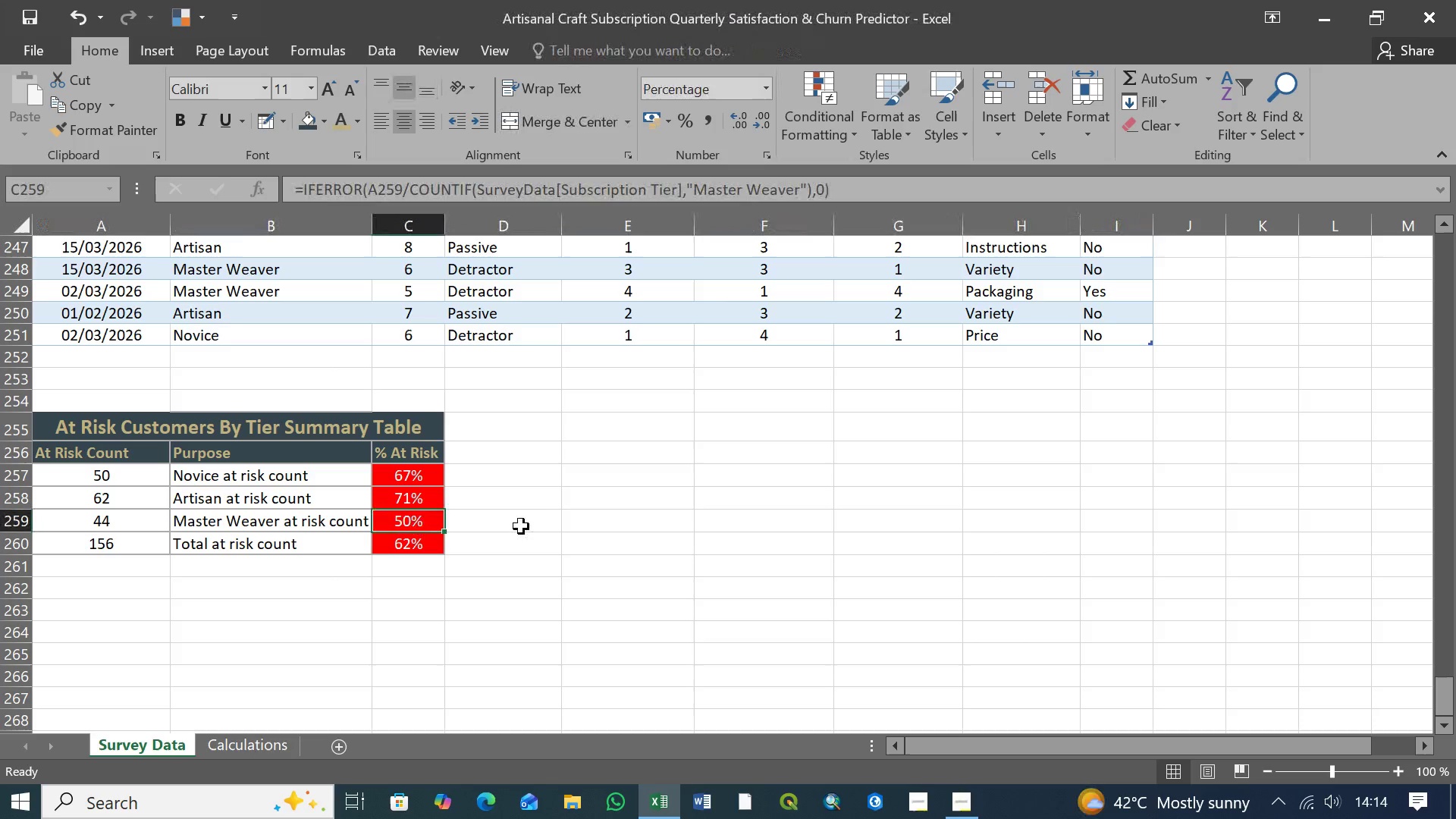 
left_click([521, 526])
 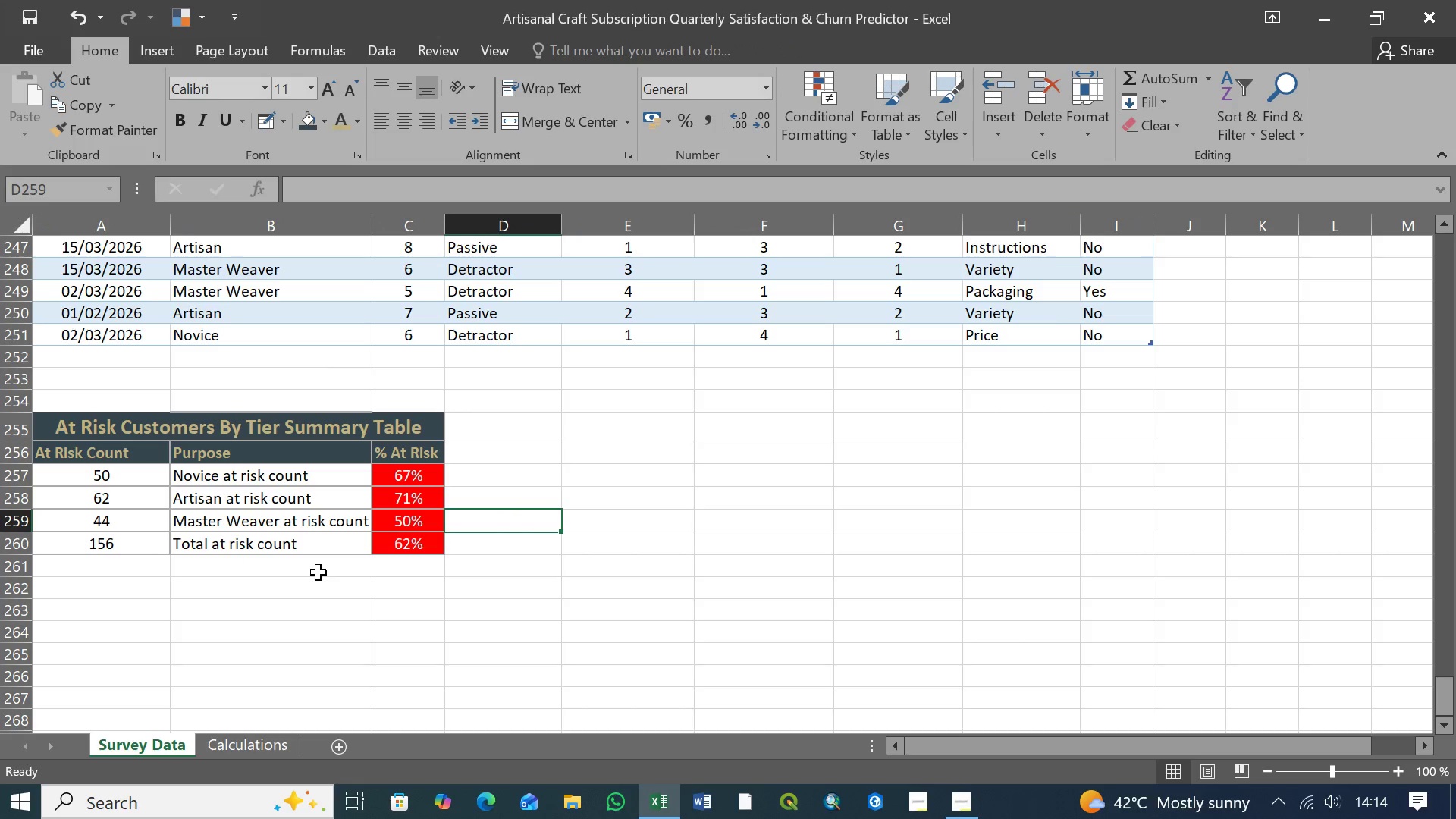 
scroll: coordinate [353, 560], scroll_direction: up, amount: 92.0
 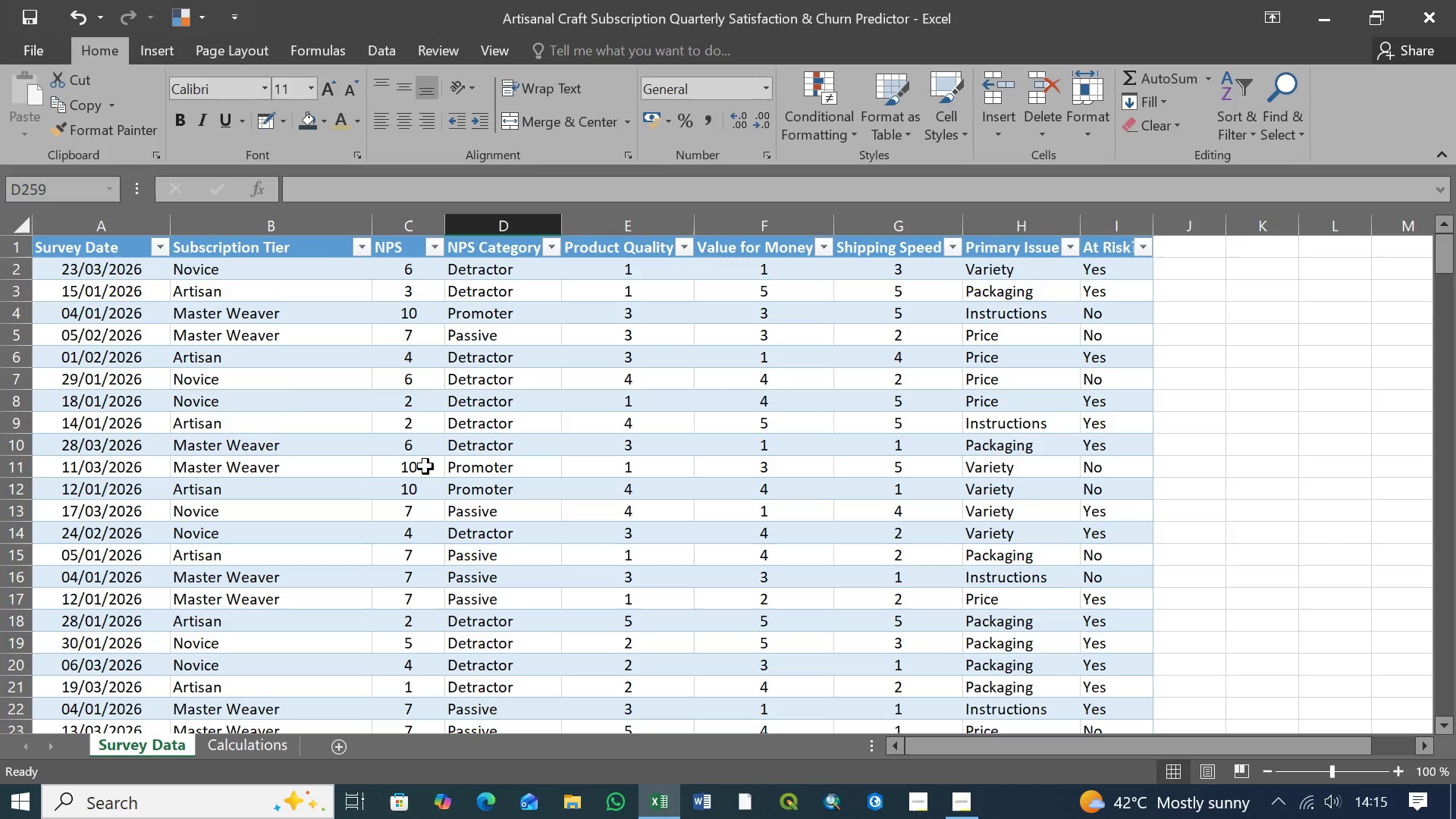 
wait(5.57)
 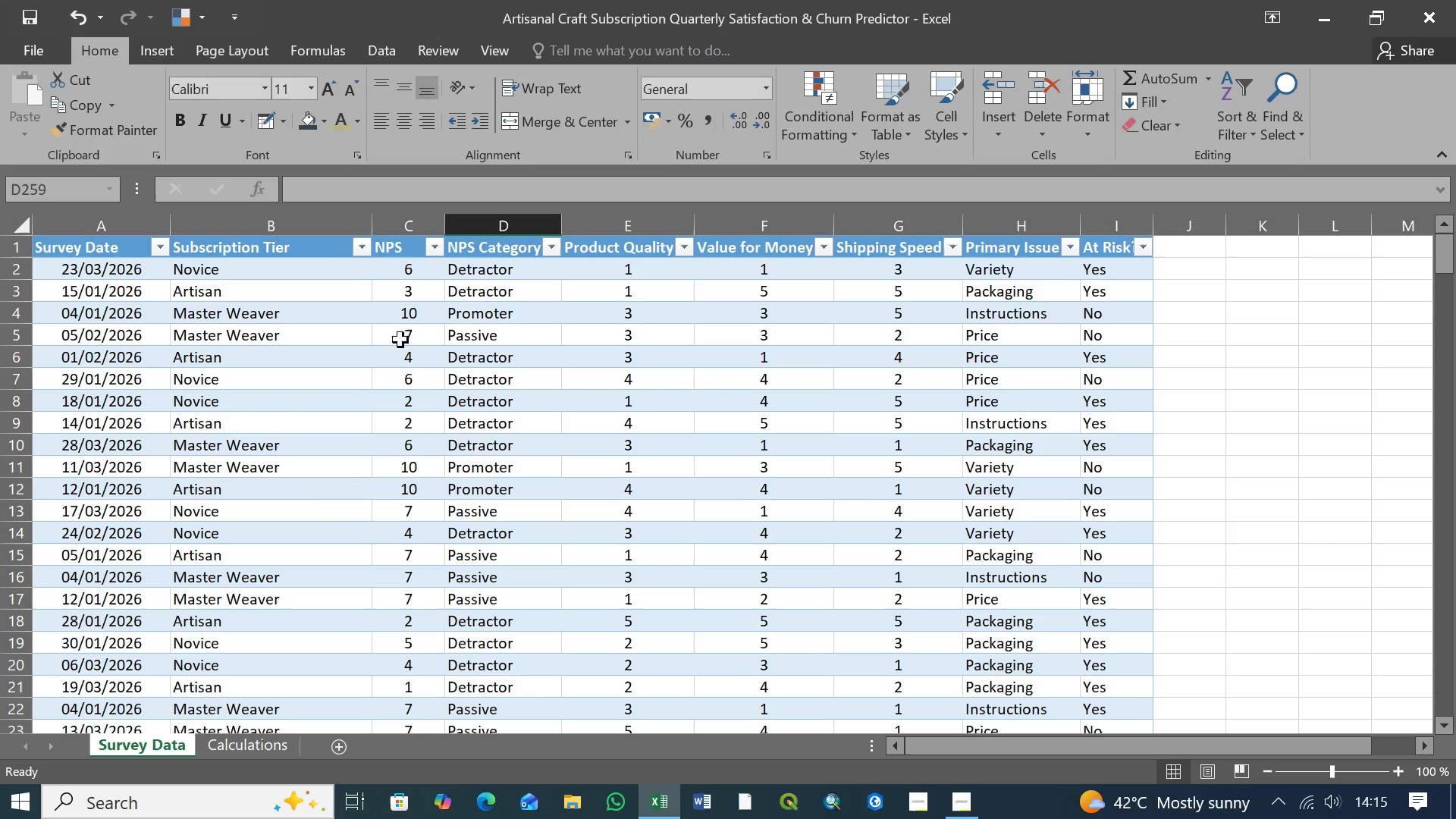 
left_click([406, 445])
 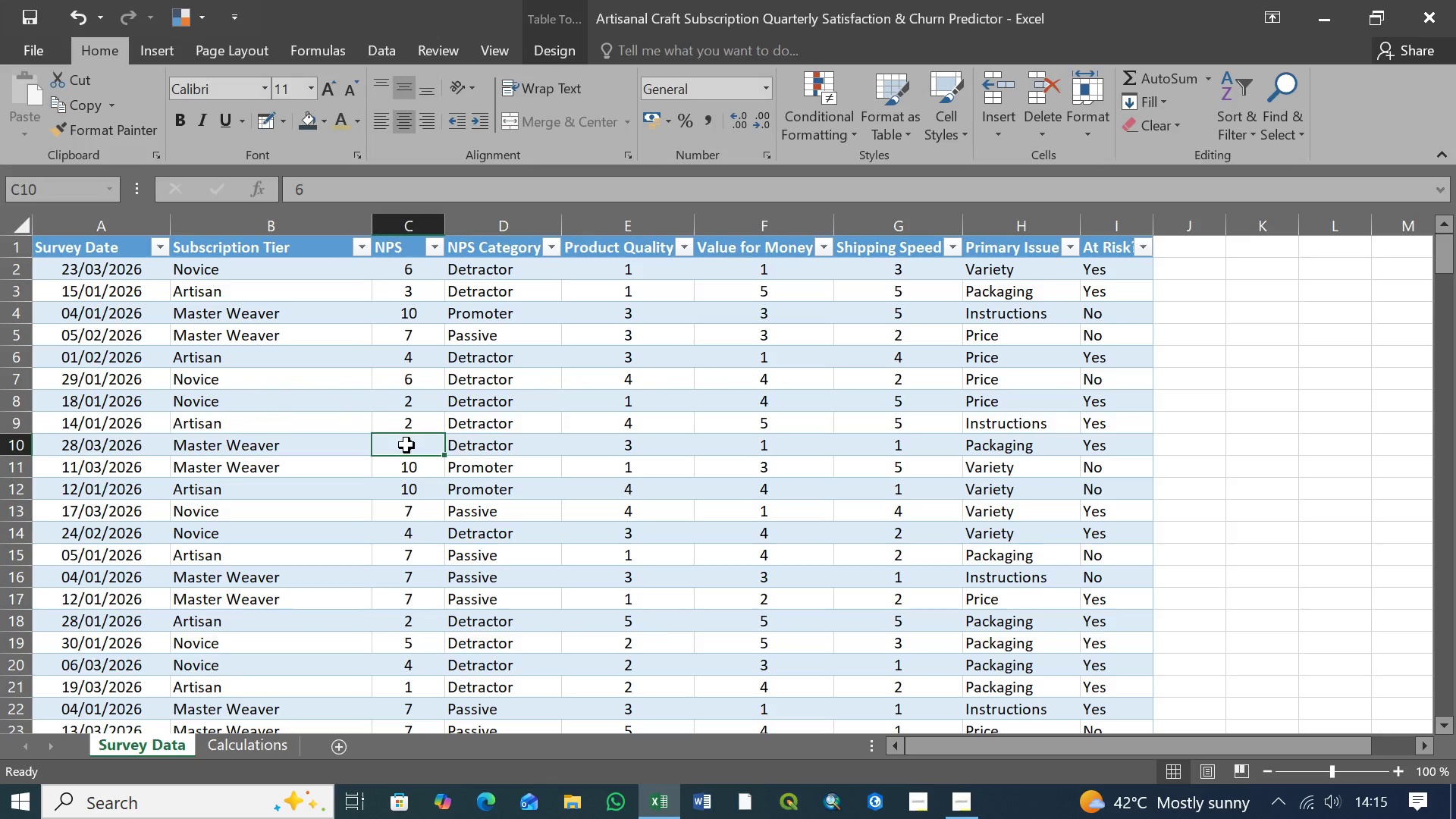 
key(2)
 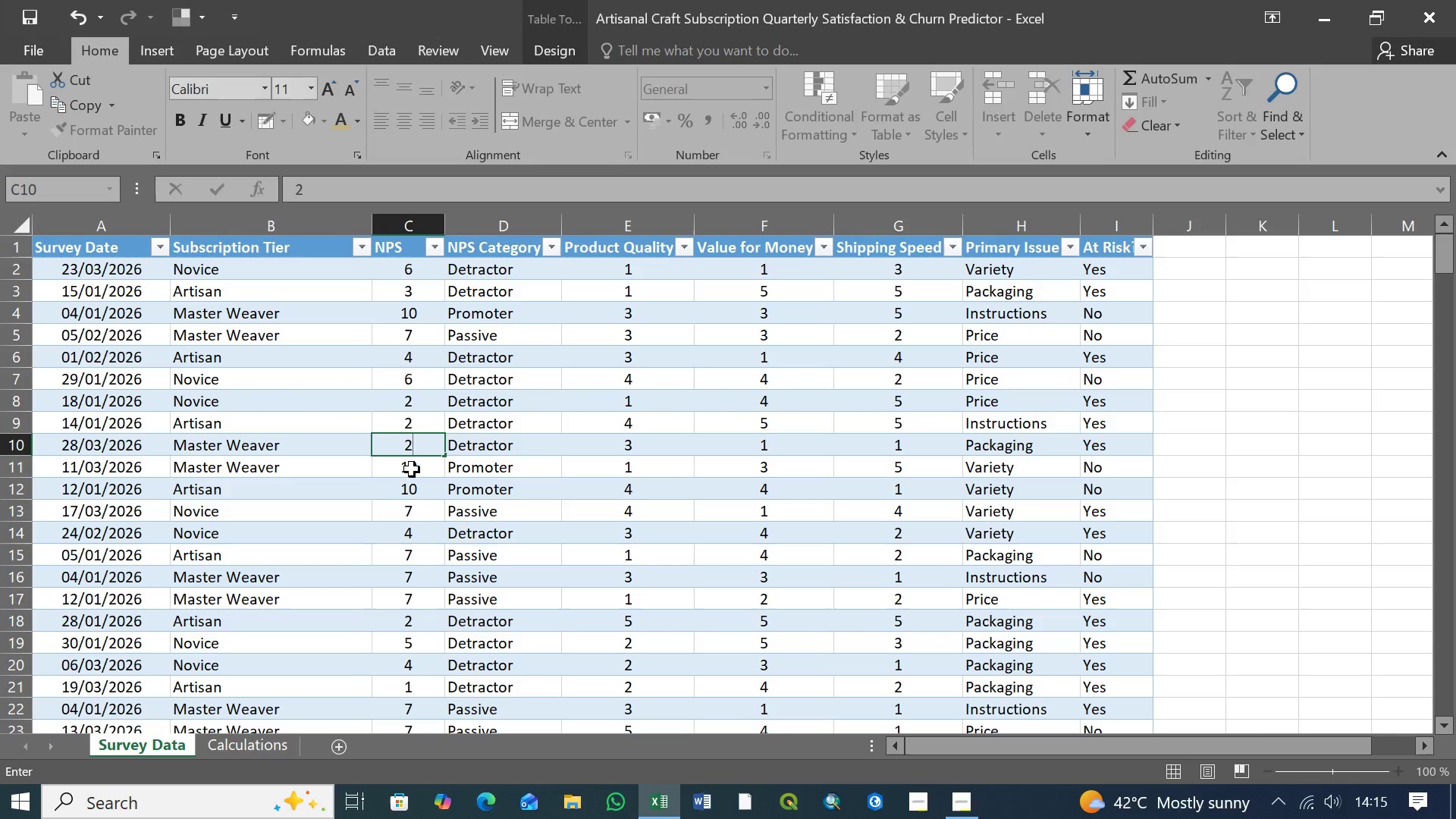 
left_click([412, 469])
 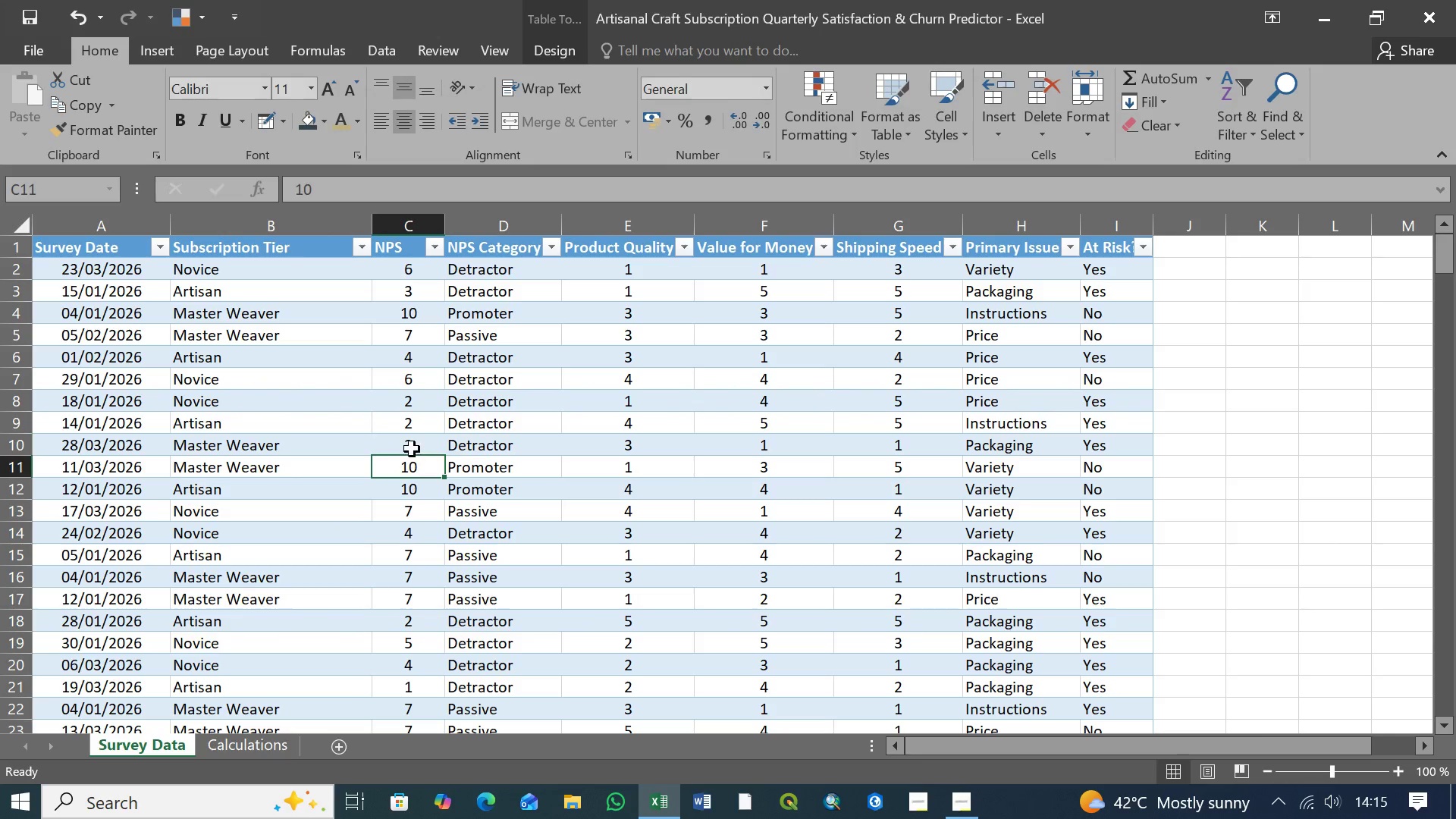 
left_click([412, 449])
 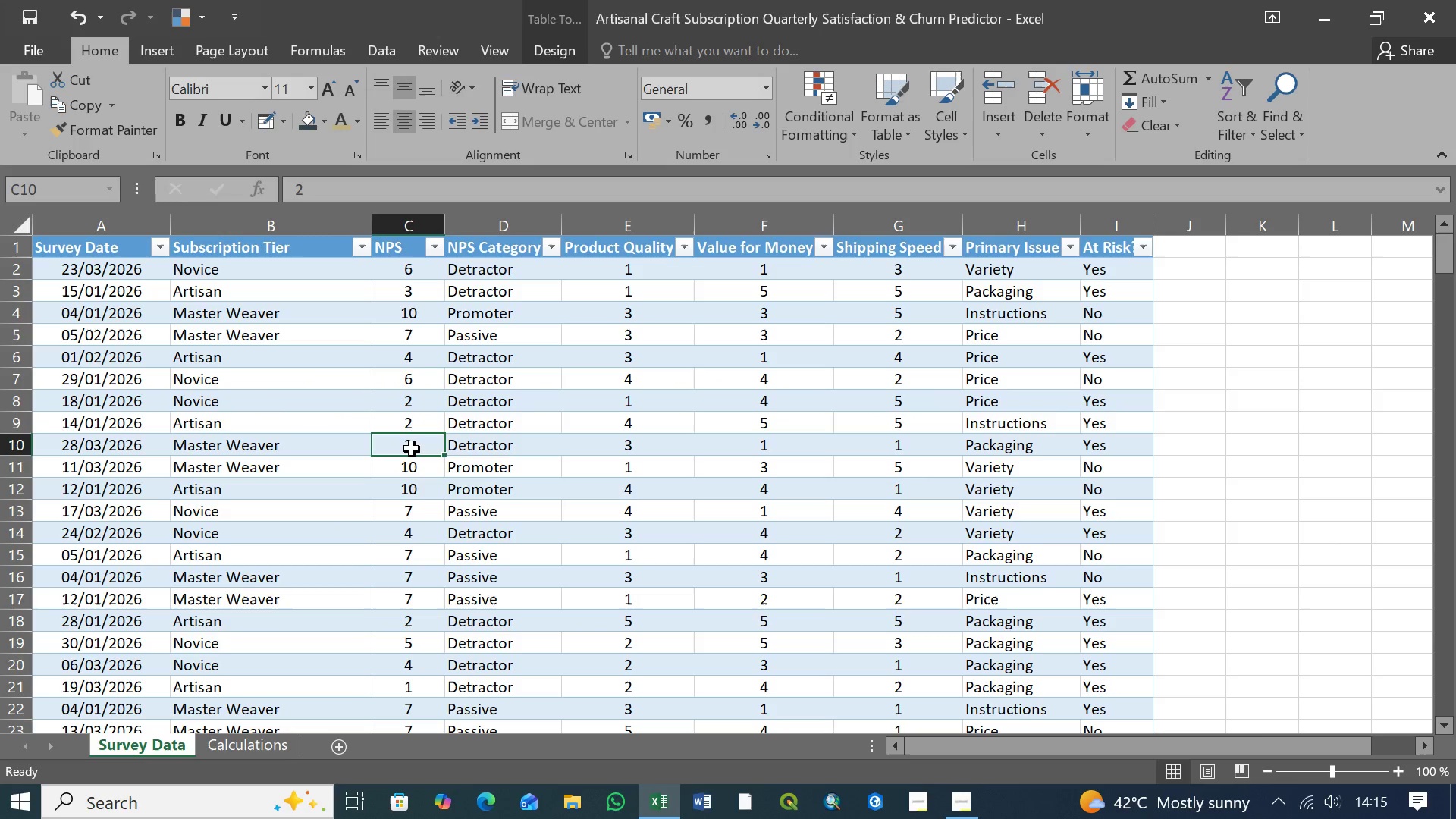 
key(9)
 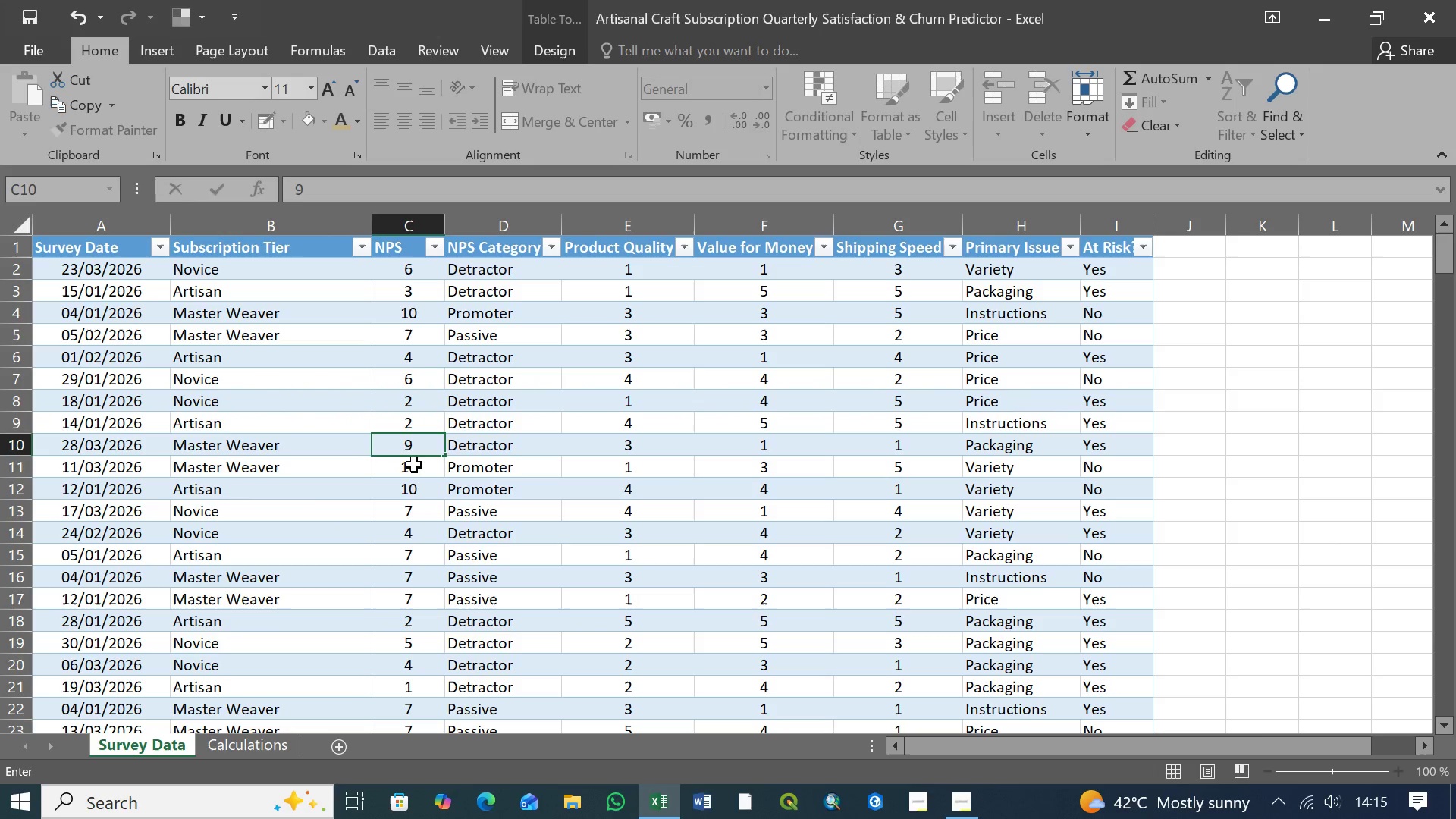 
left_click([414, 465])
 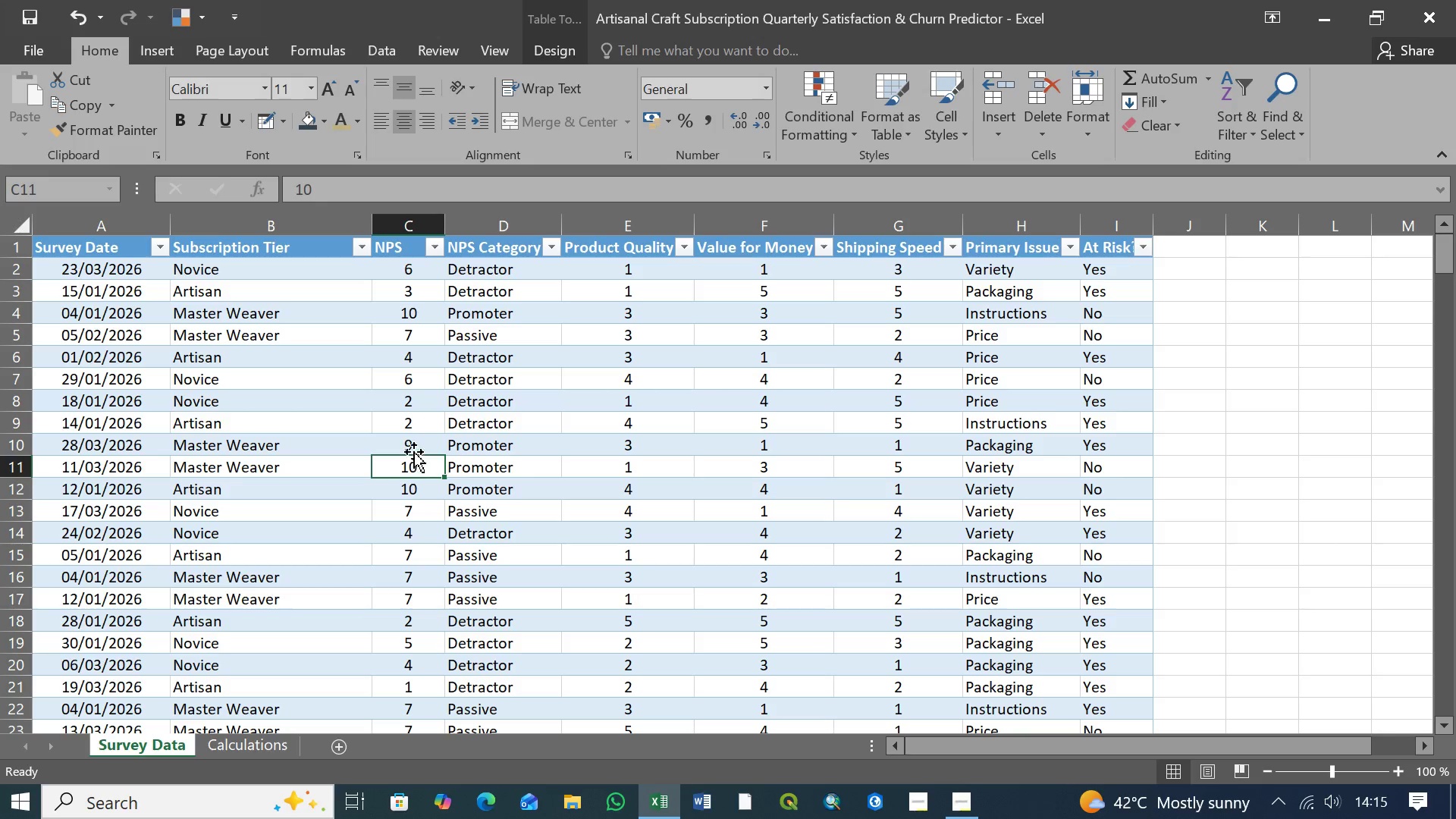 
left_click([415, 443])
 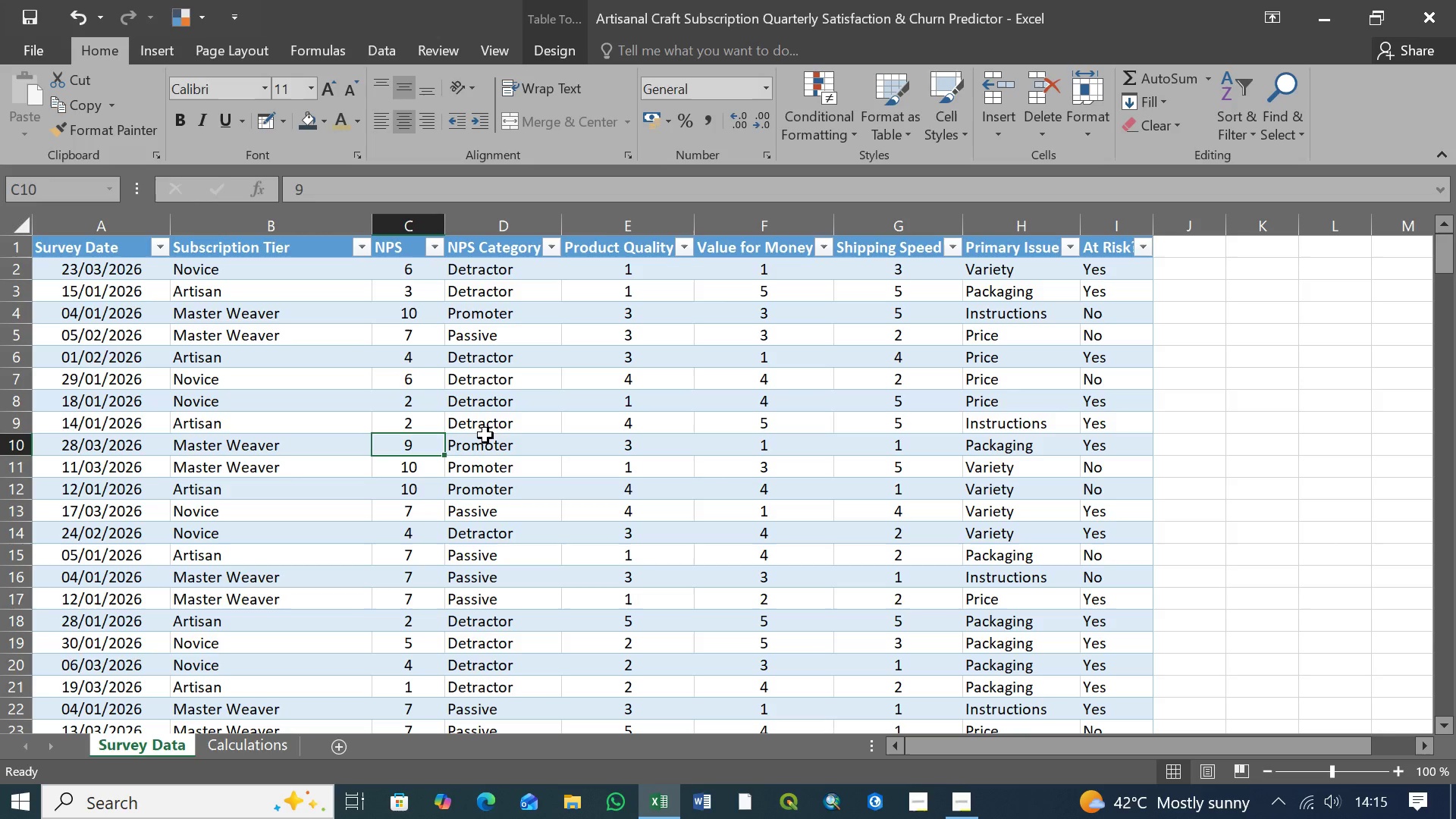 
left_click([621, 448])
 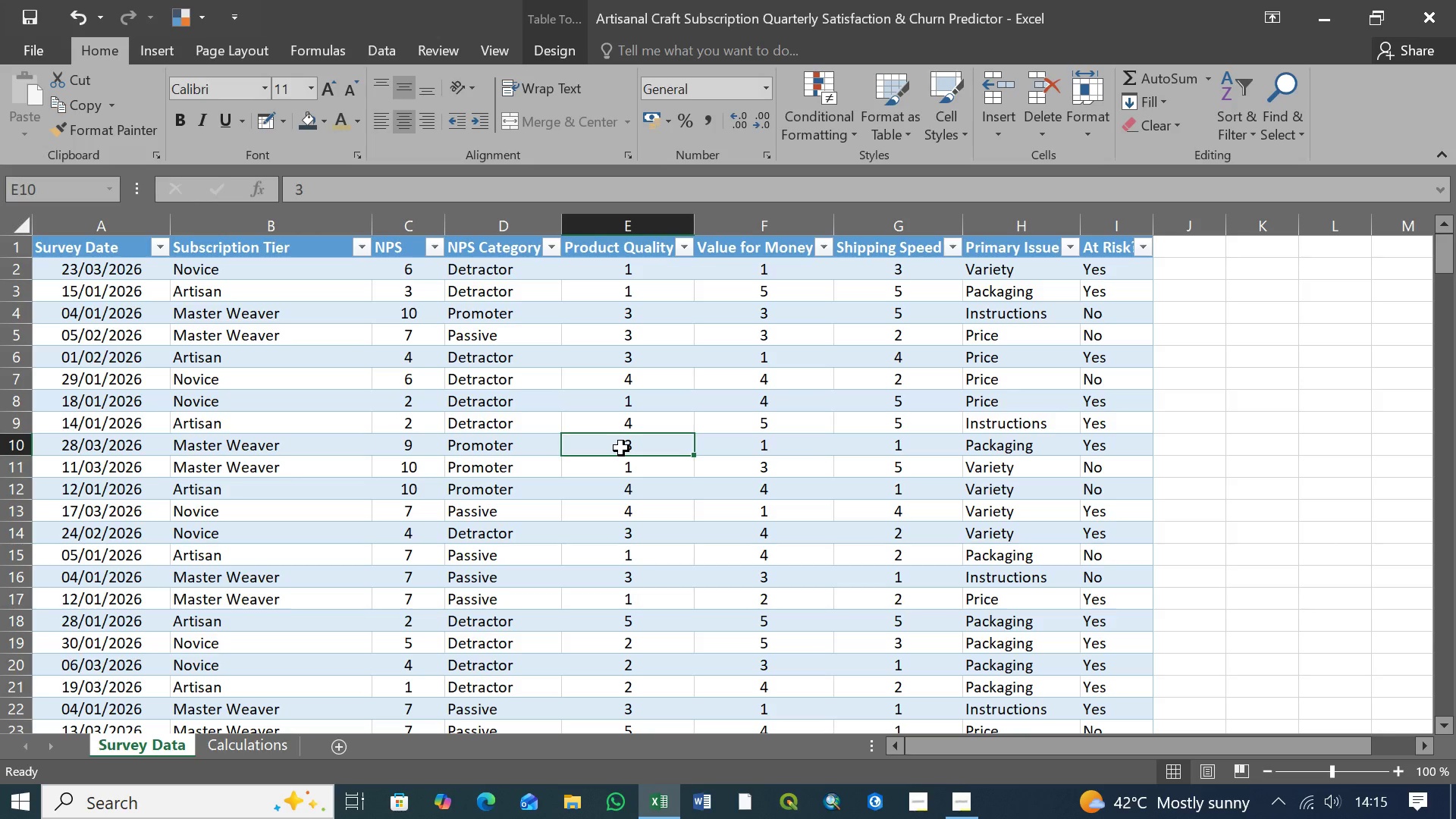 
key(5)
 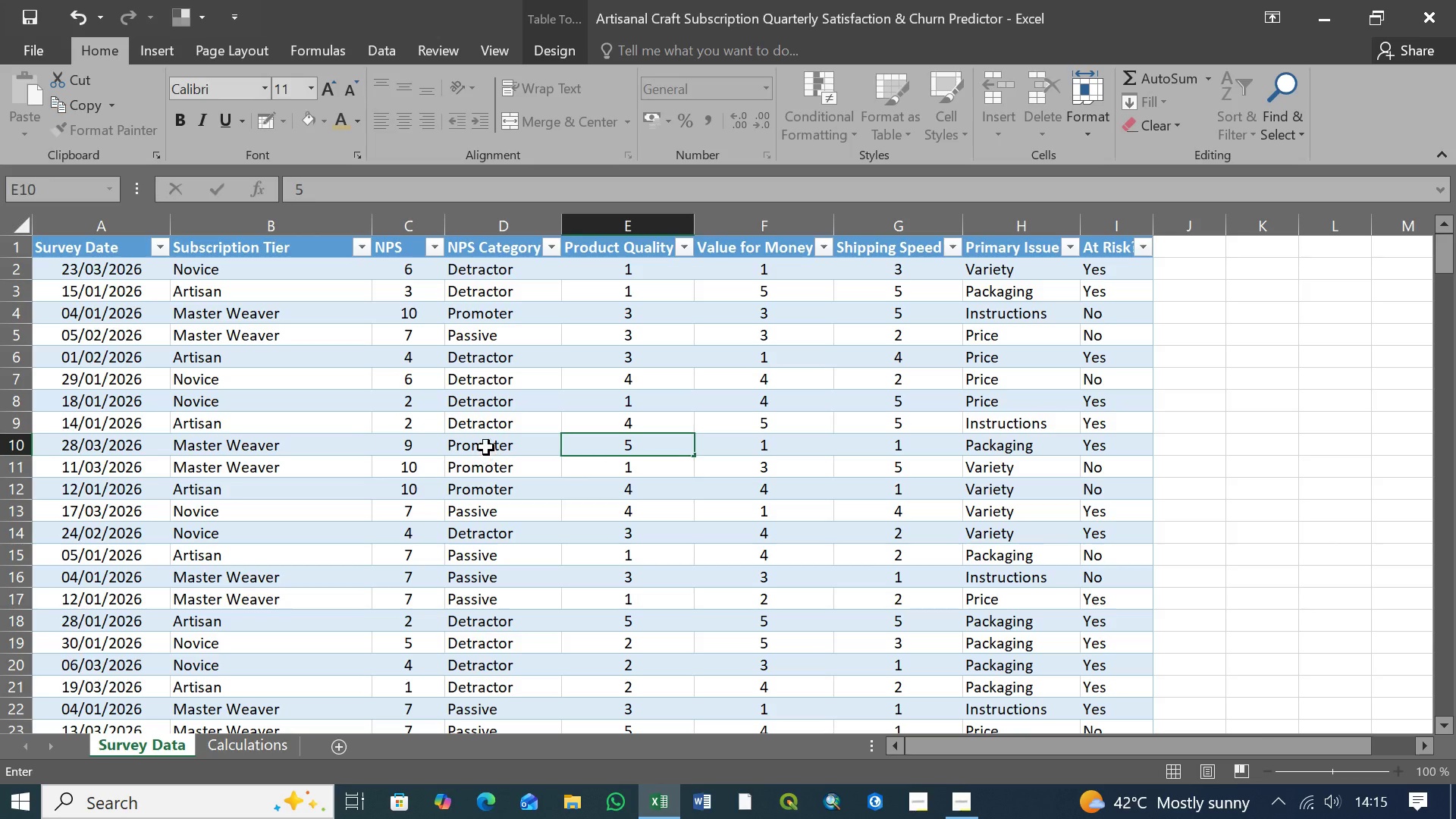 
left_click([486, 447])
 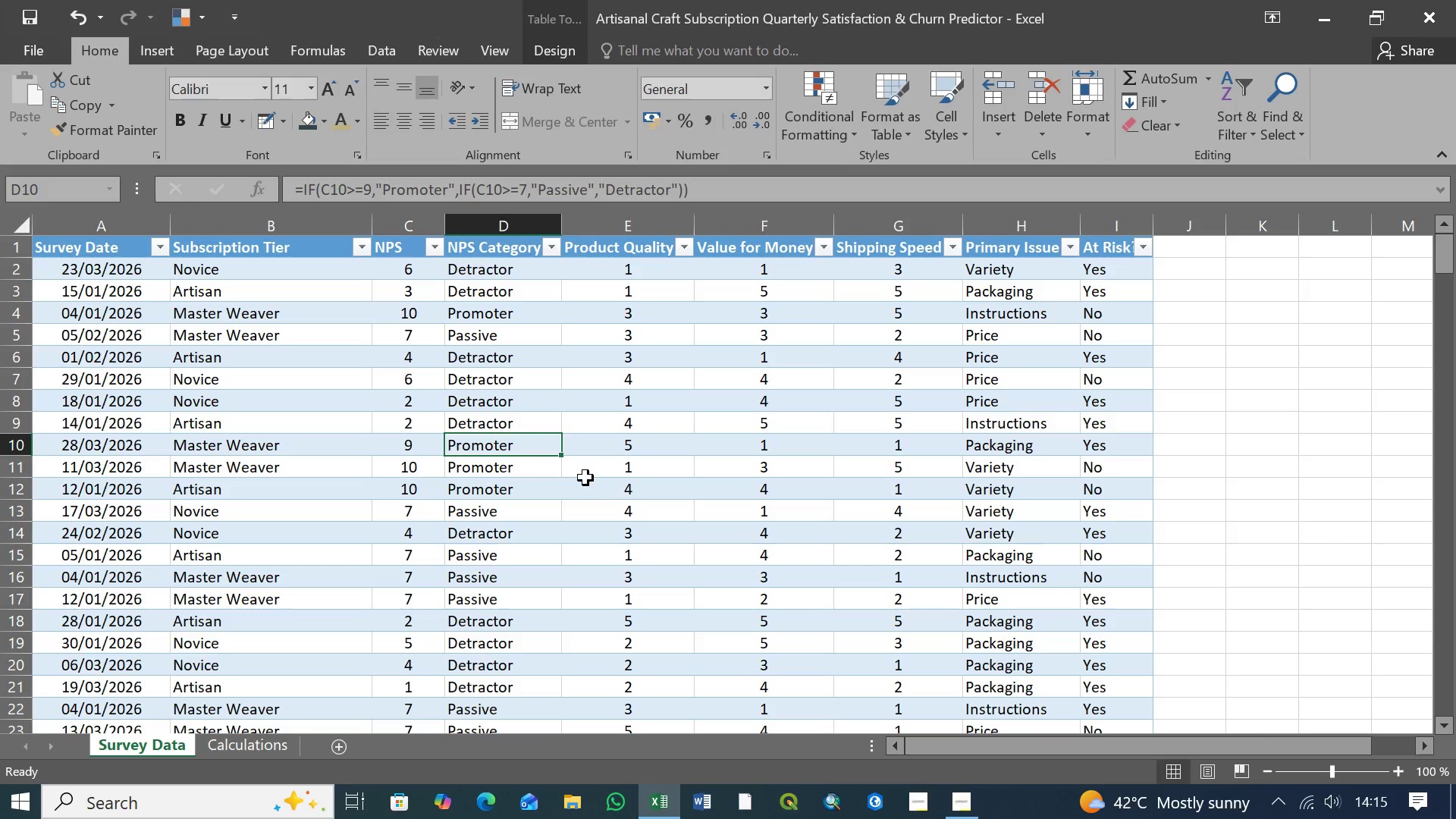 
left_click([604, 478])
 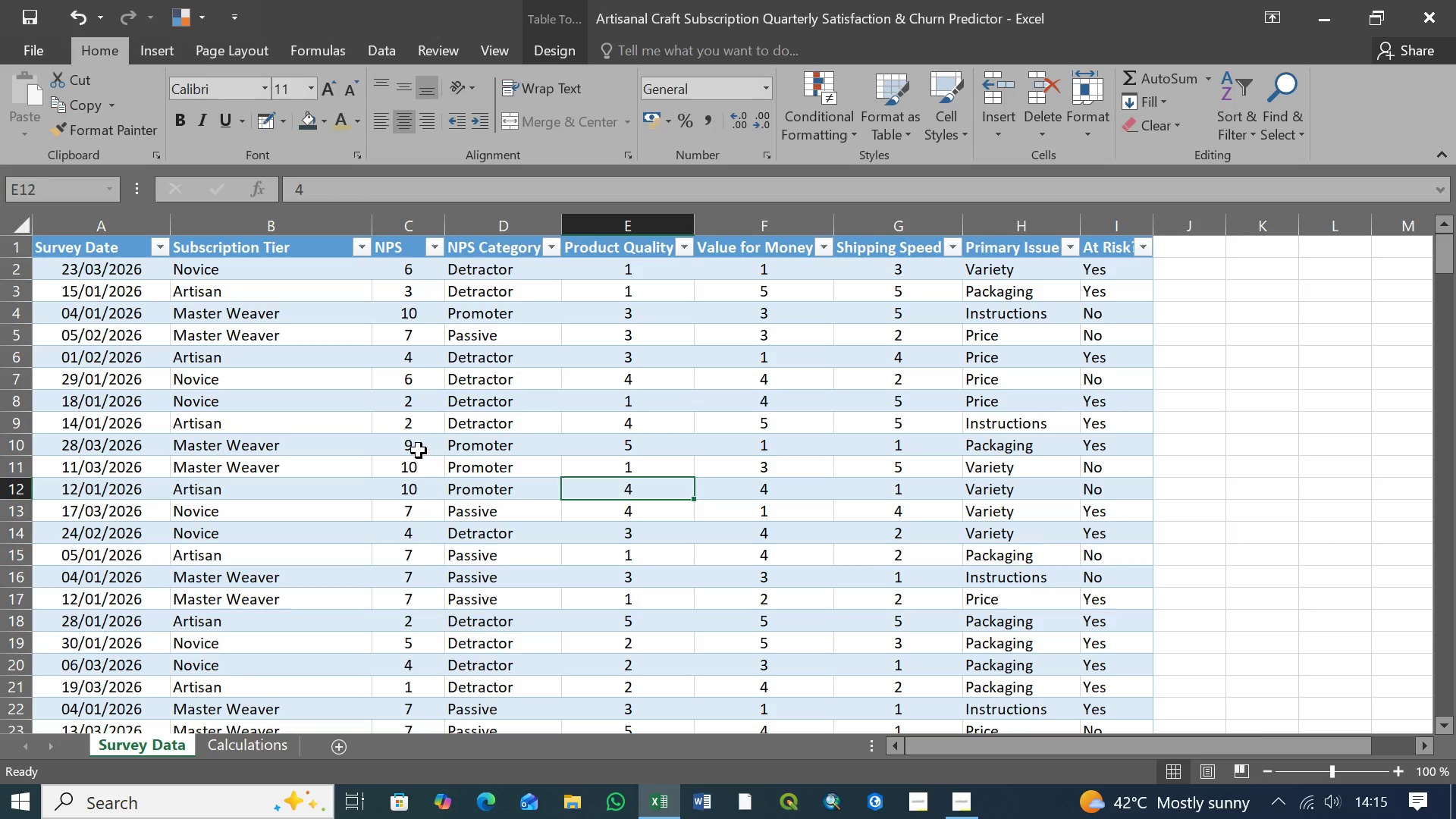 
left_click([418, 450])
 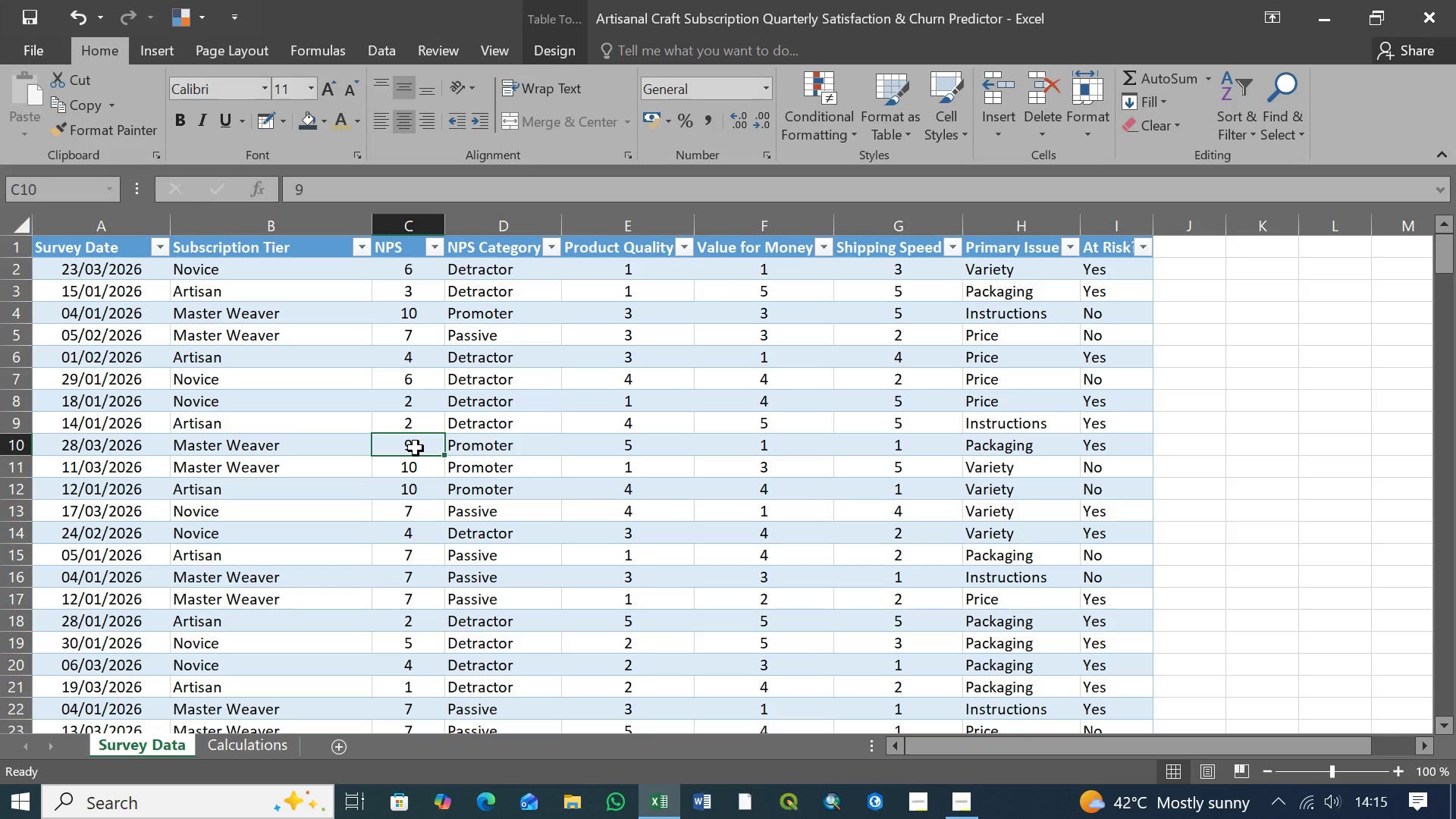 
key(5)
 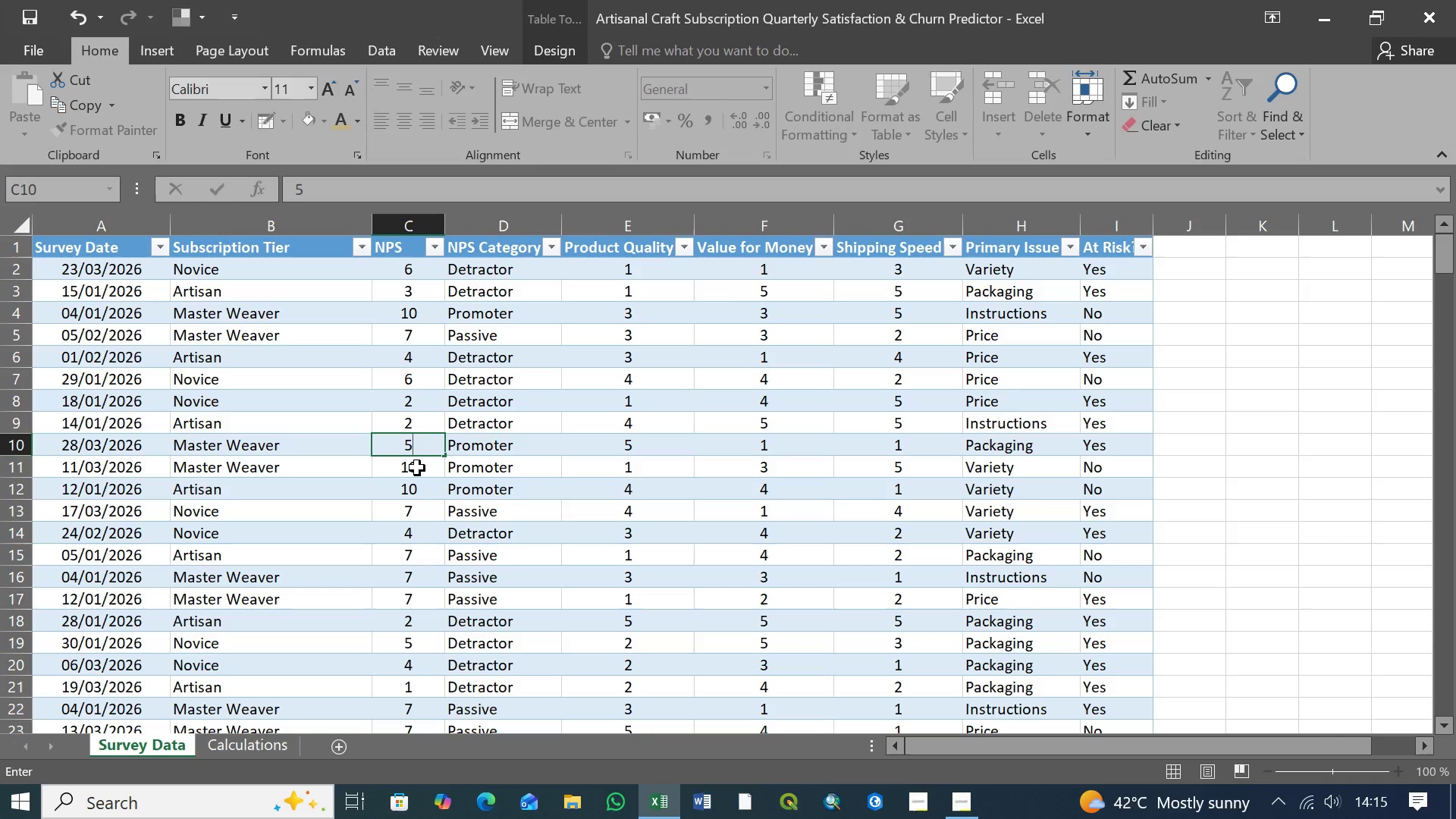 
left_click([417, 468])
 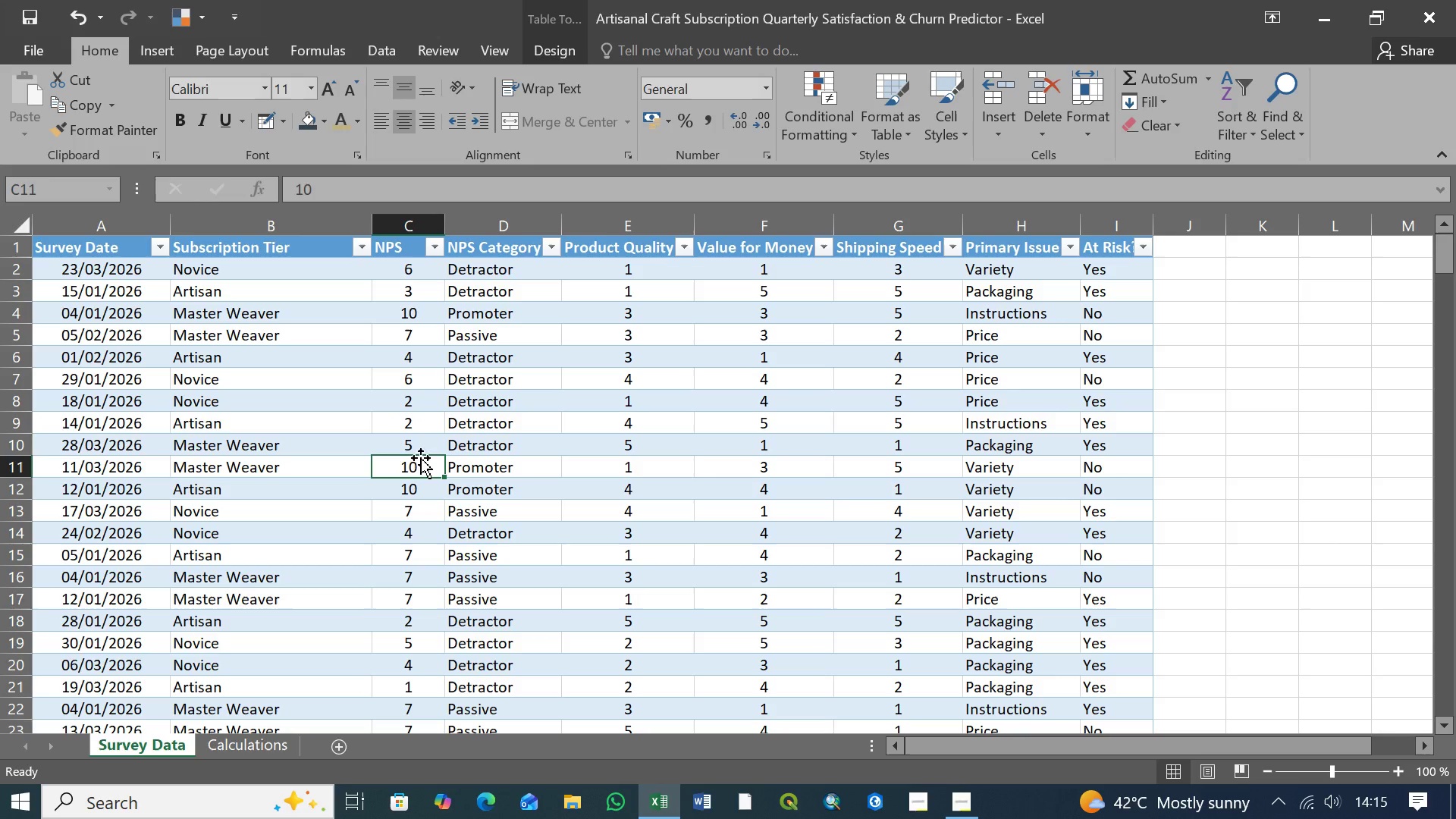 
left_click([421, 445])
 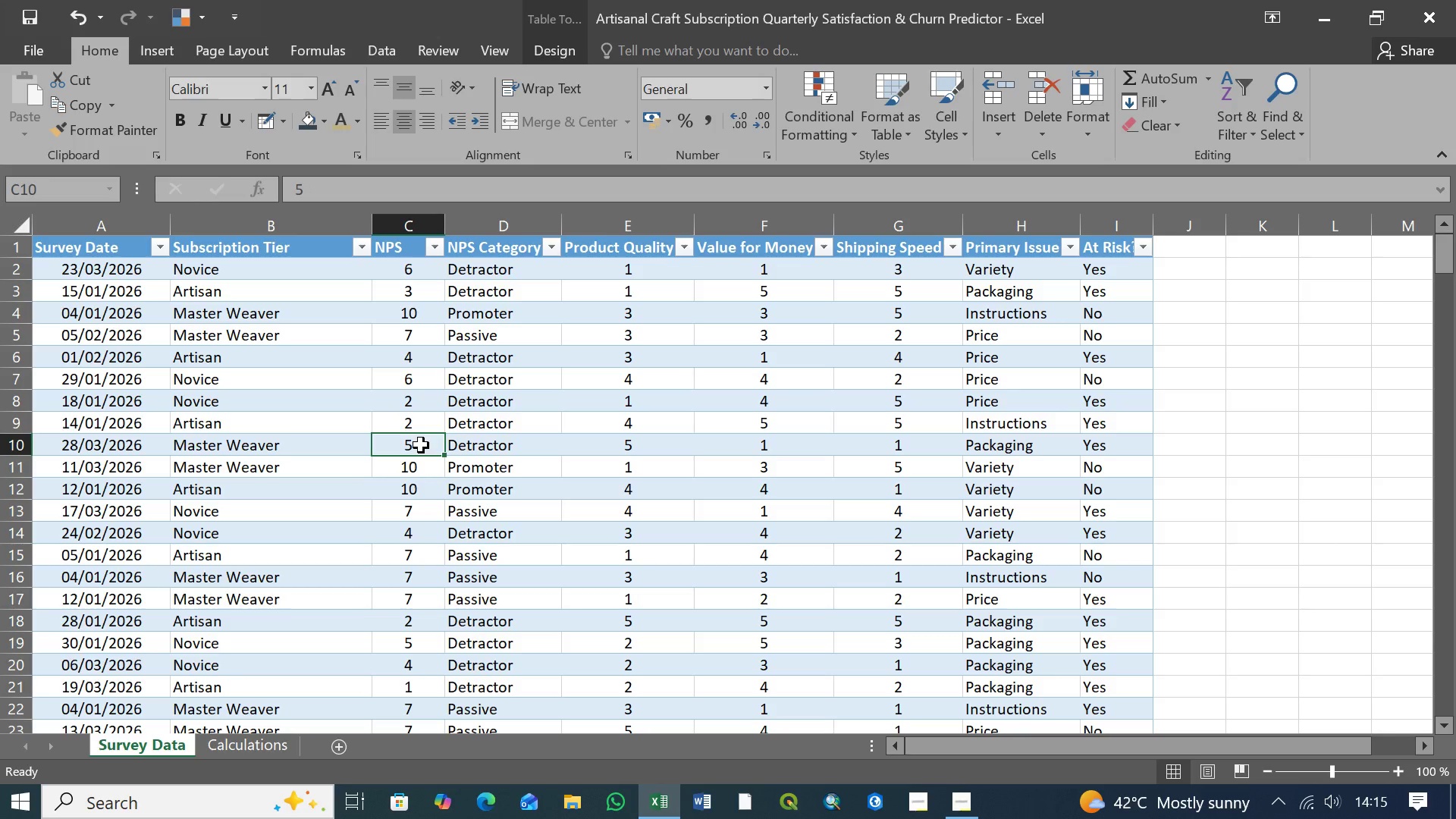 
key(6)
 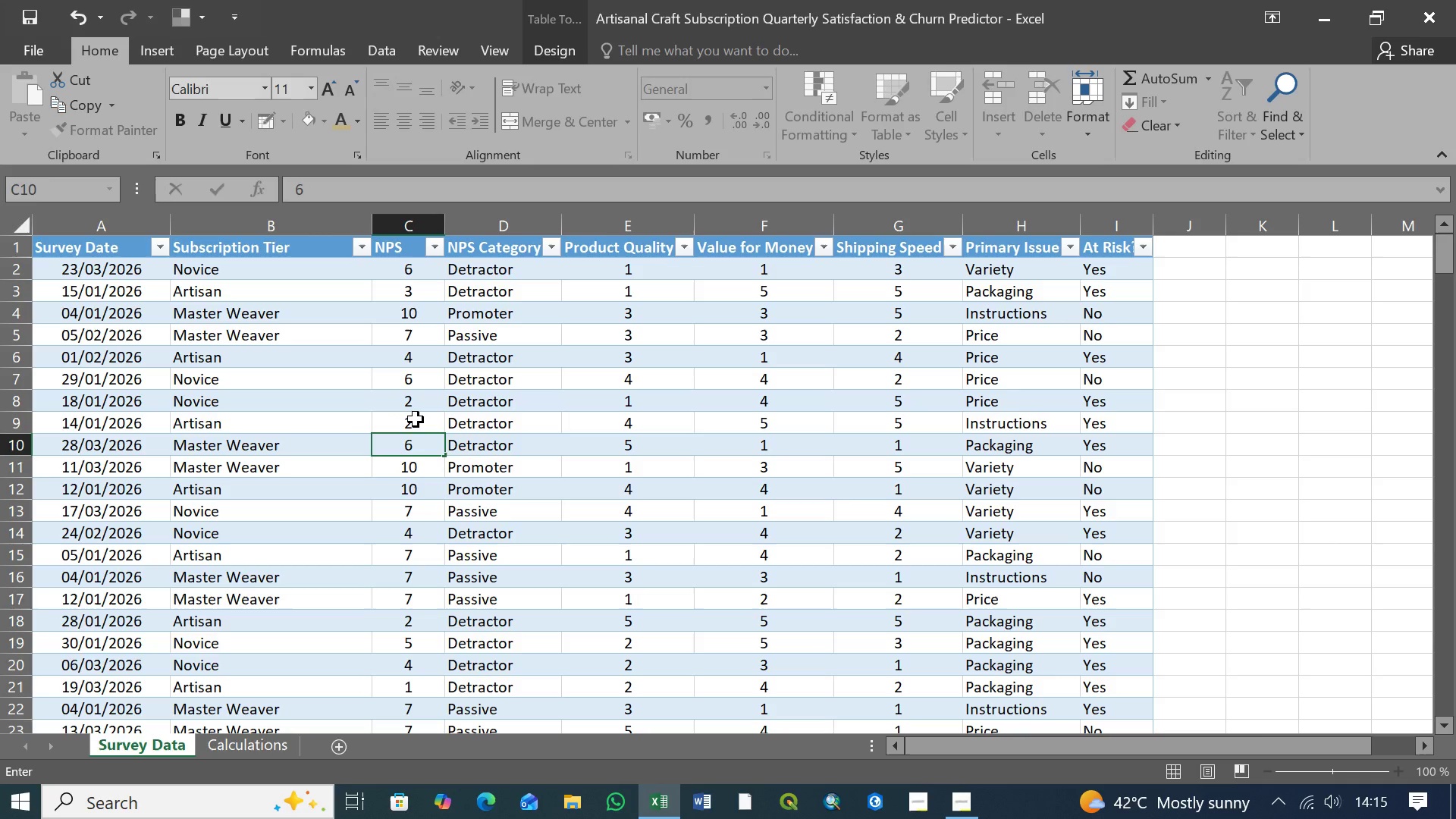 
left_click([416, 419])
 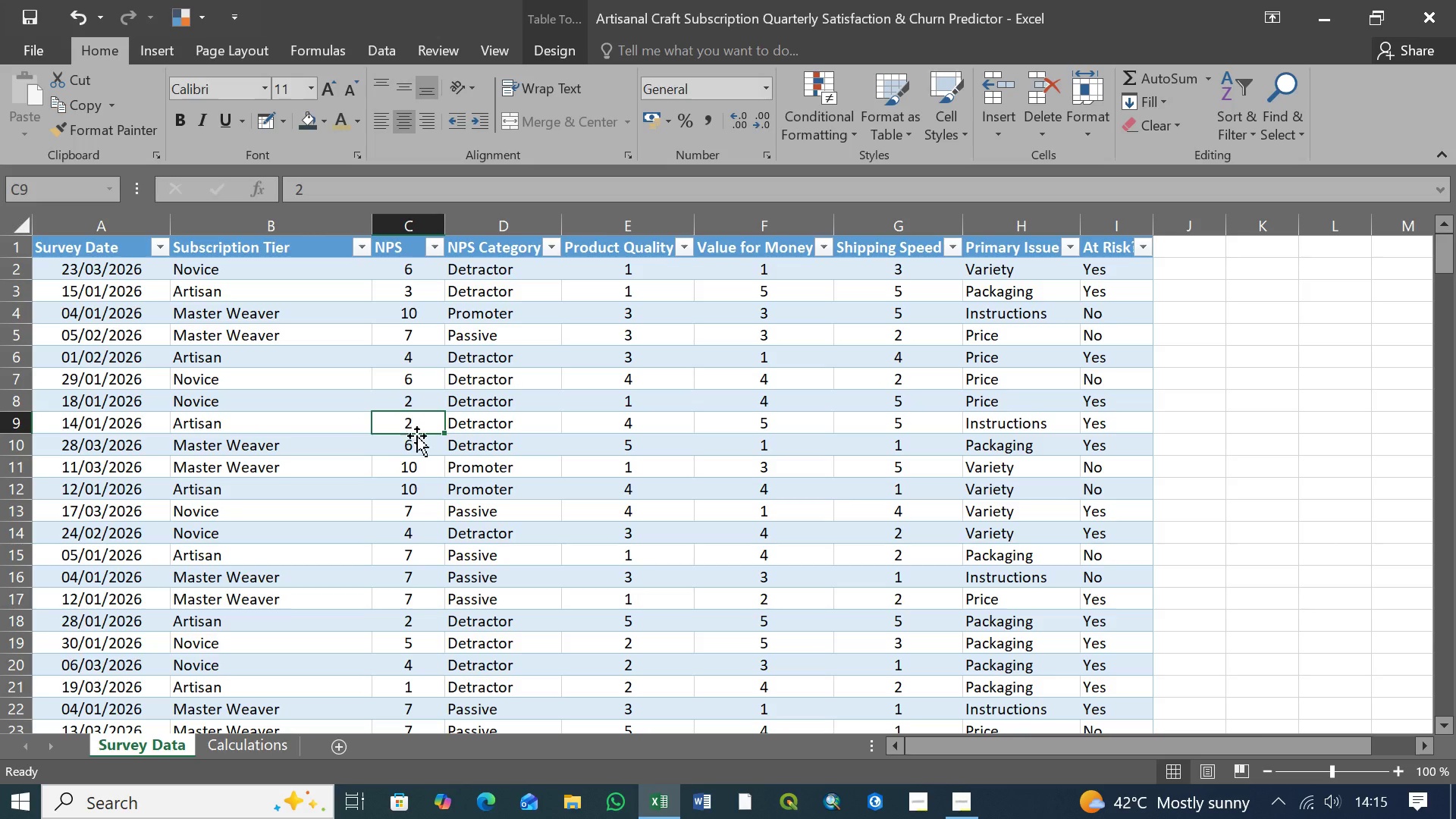 
left_click([421, 445])
 